 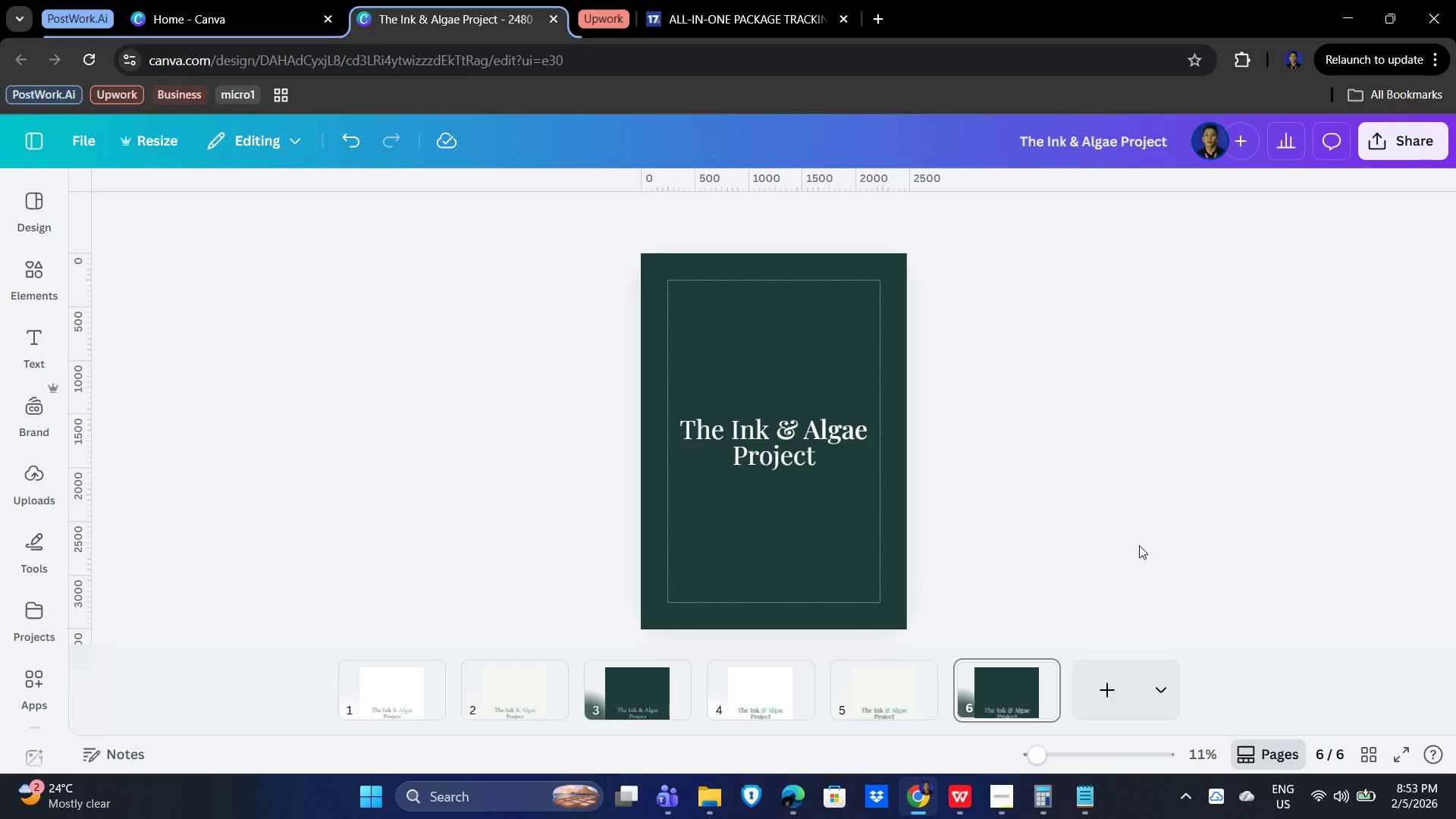 
left_click([643, 701])
 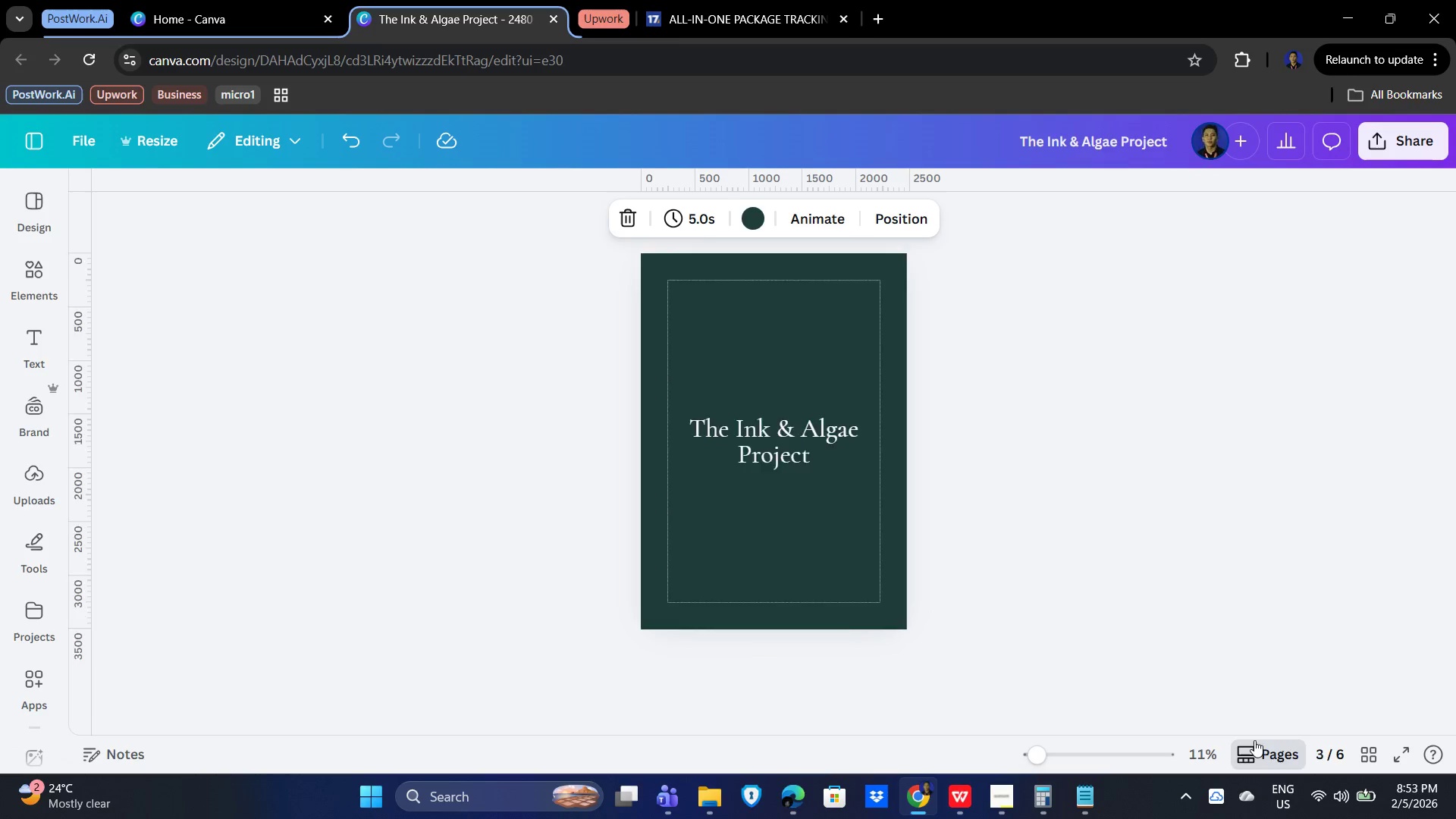 
scroll: coordinate [968, 572], scroll_direction: down, amount: 6.0
 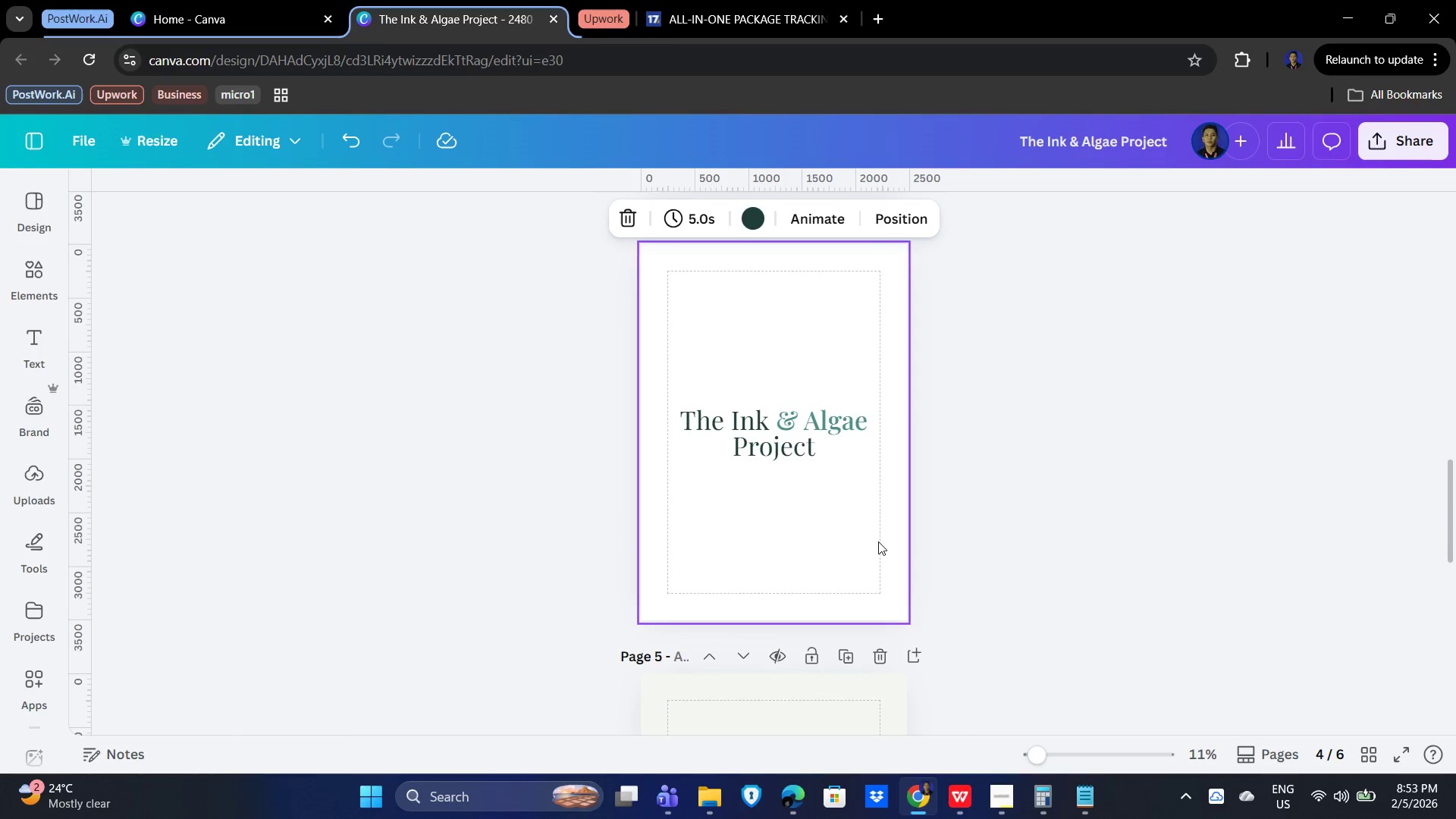 
scroll: coordinate [1099, 482], scroll_direction: up, amount: 6.0
 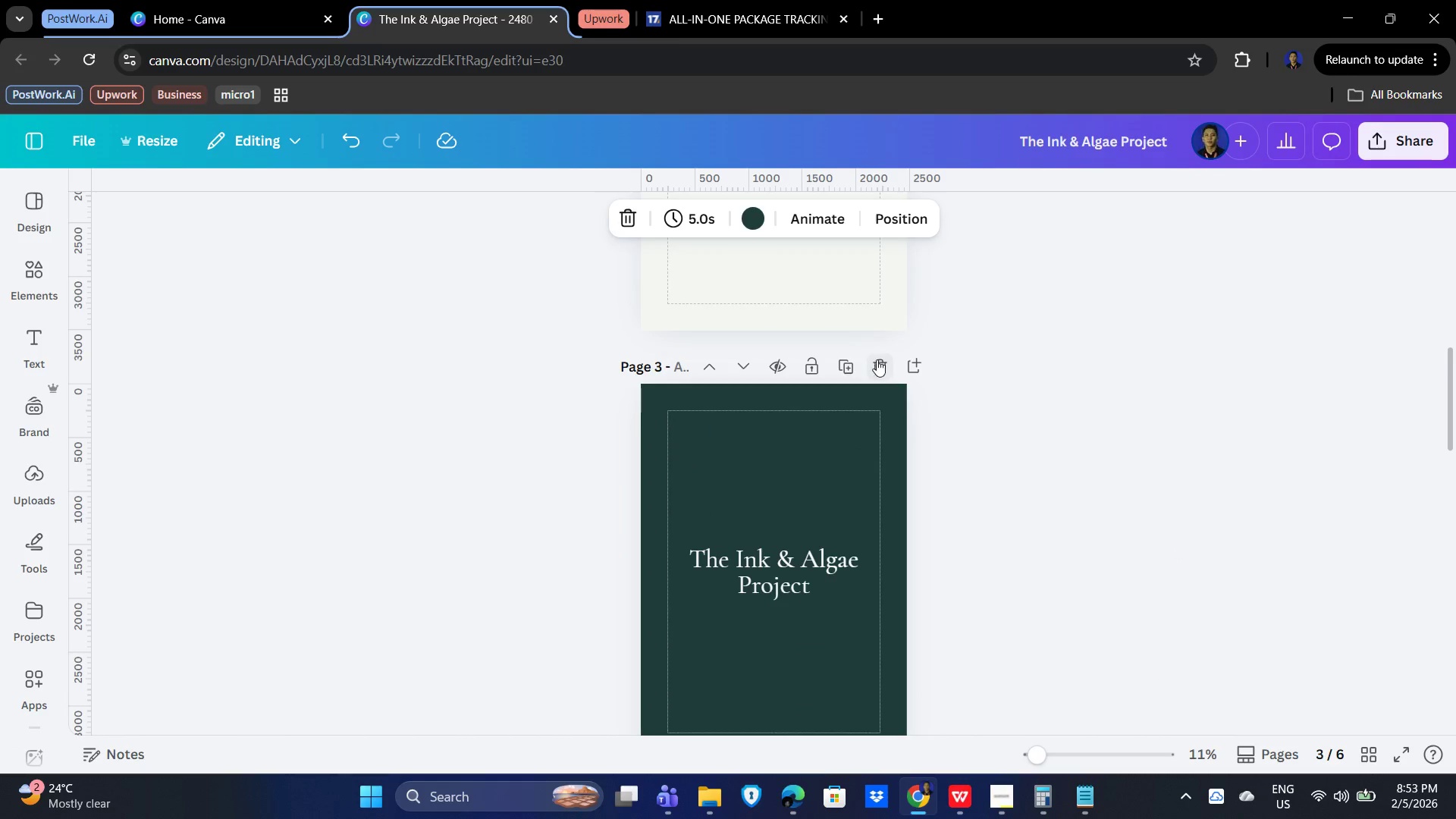 
left_click([846, 365])
 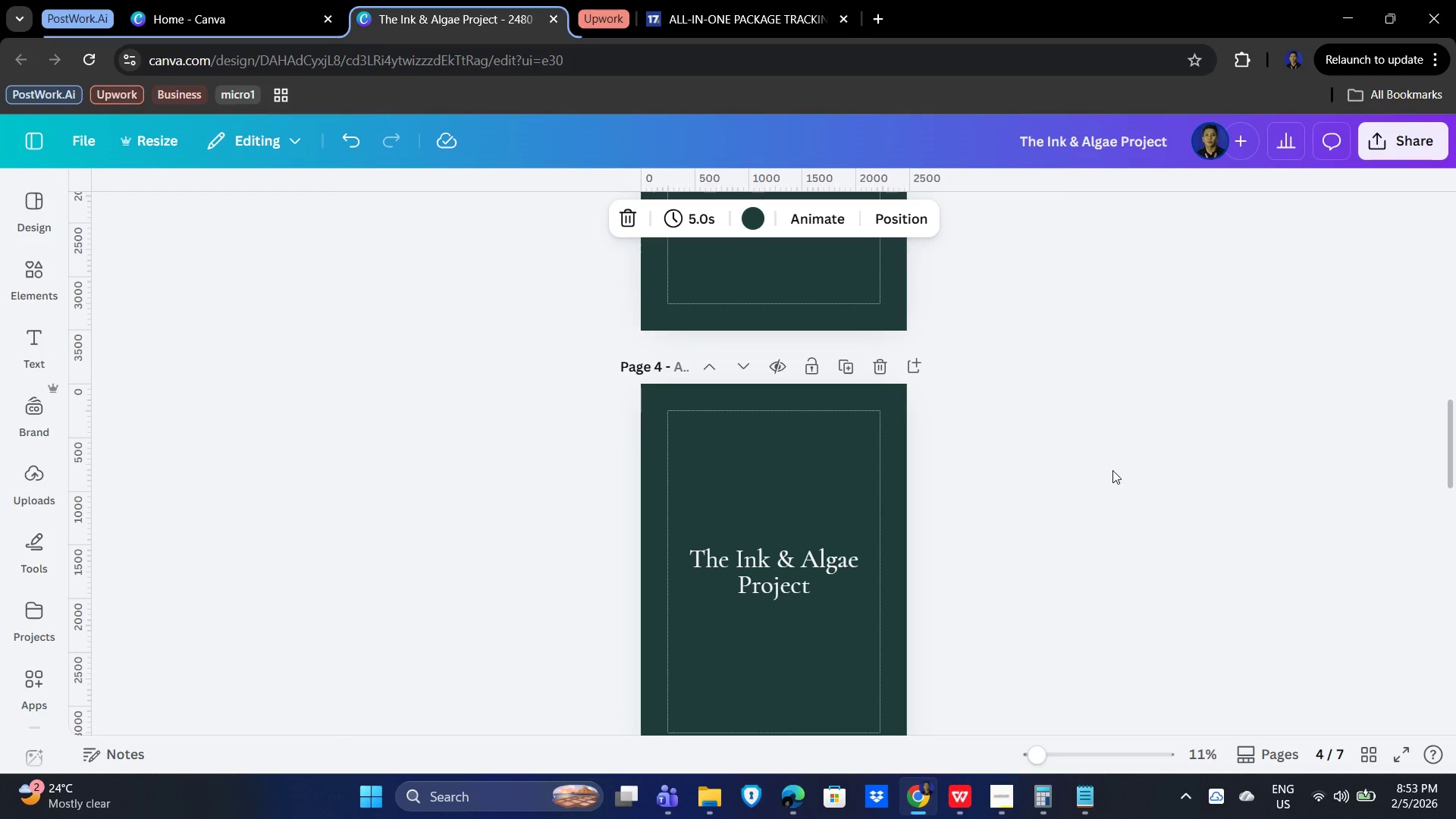 
wait(6.17)
 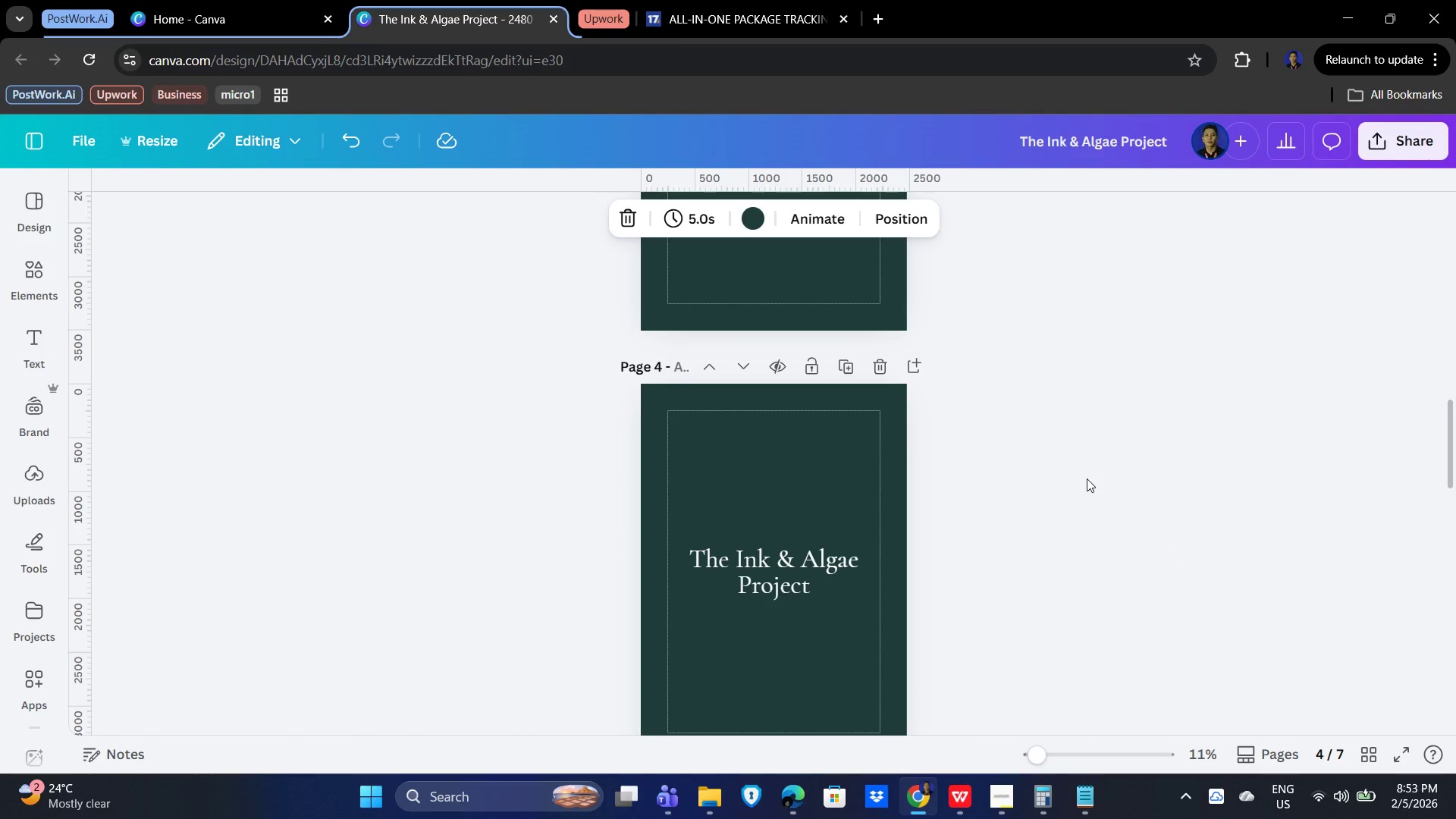 
scroll: coordinate [965, 505], scroll_direction: up, amount: 16.0
 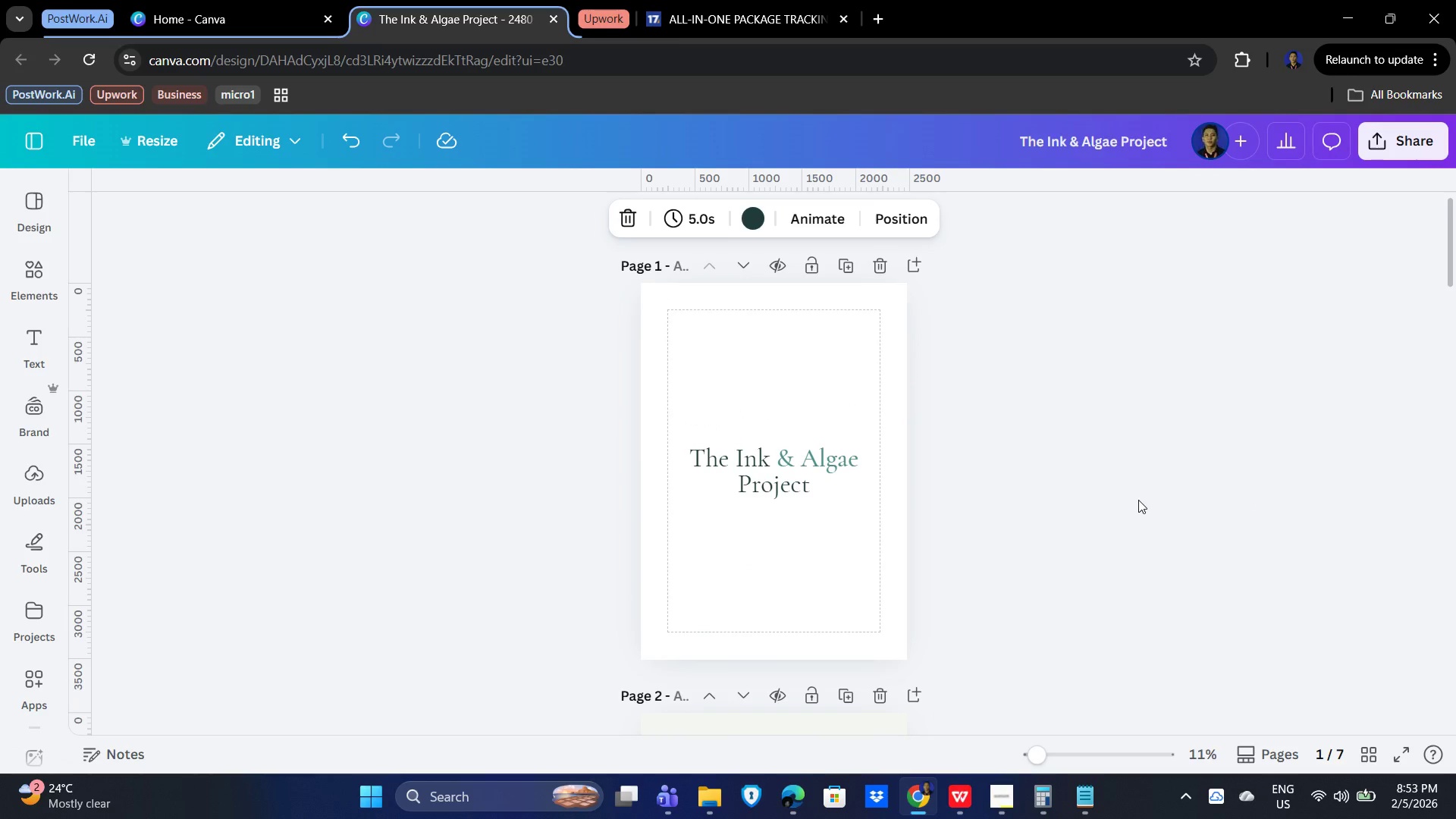 
scroll: coordinate [975, 513], scroll_direction: down, amount: 1.0
 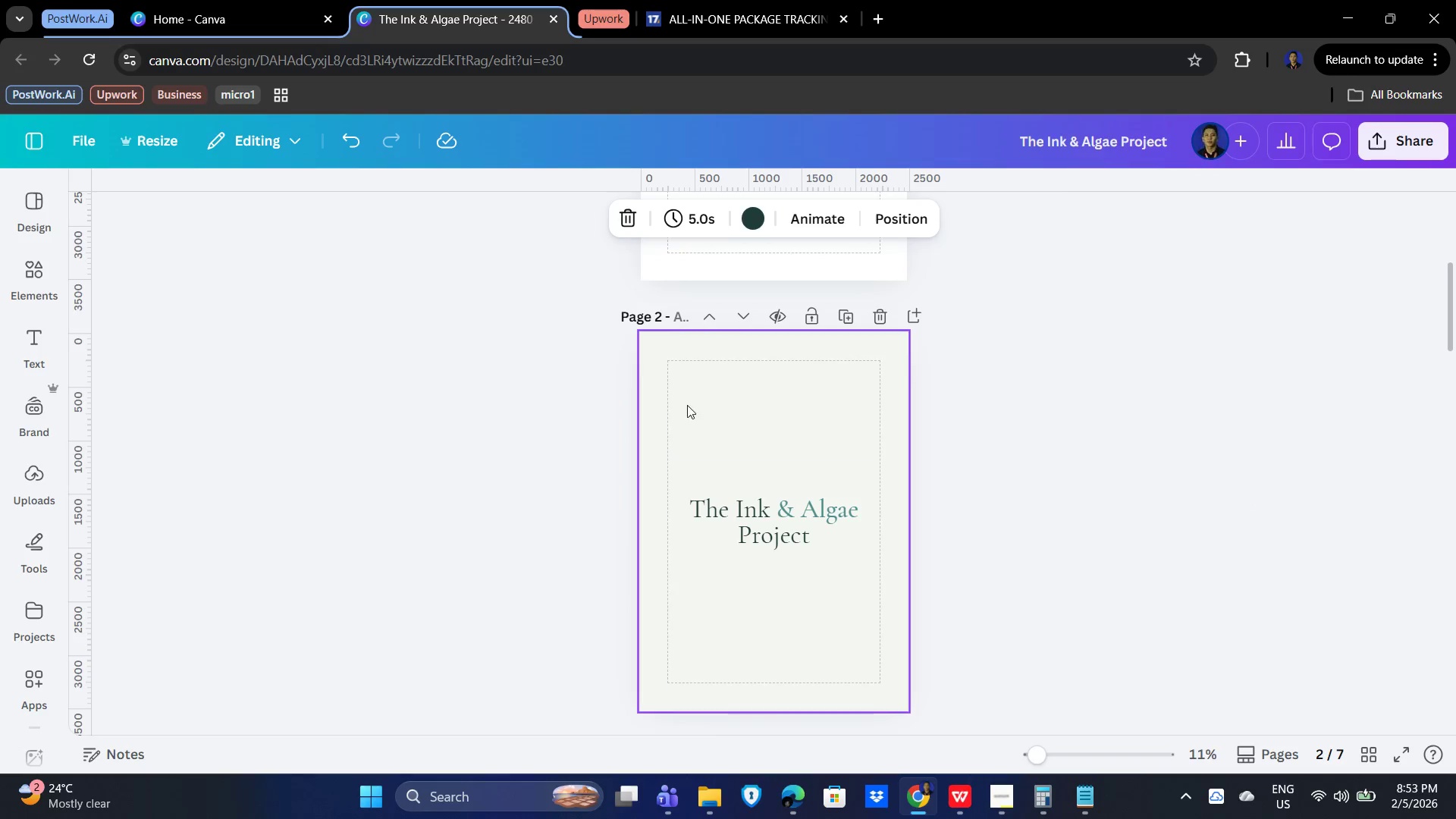 
left_click_drag(start_coordinate=[786, 402], to_coordinate=[773, 401])
 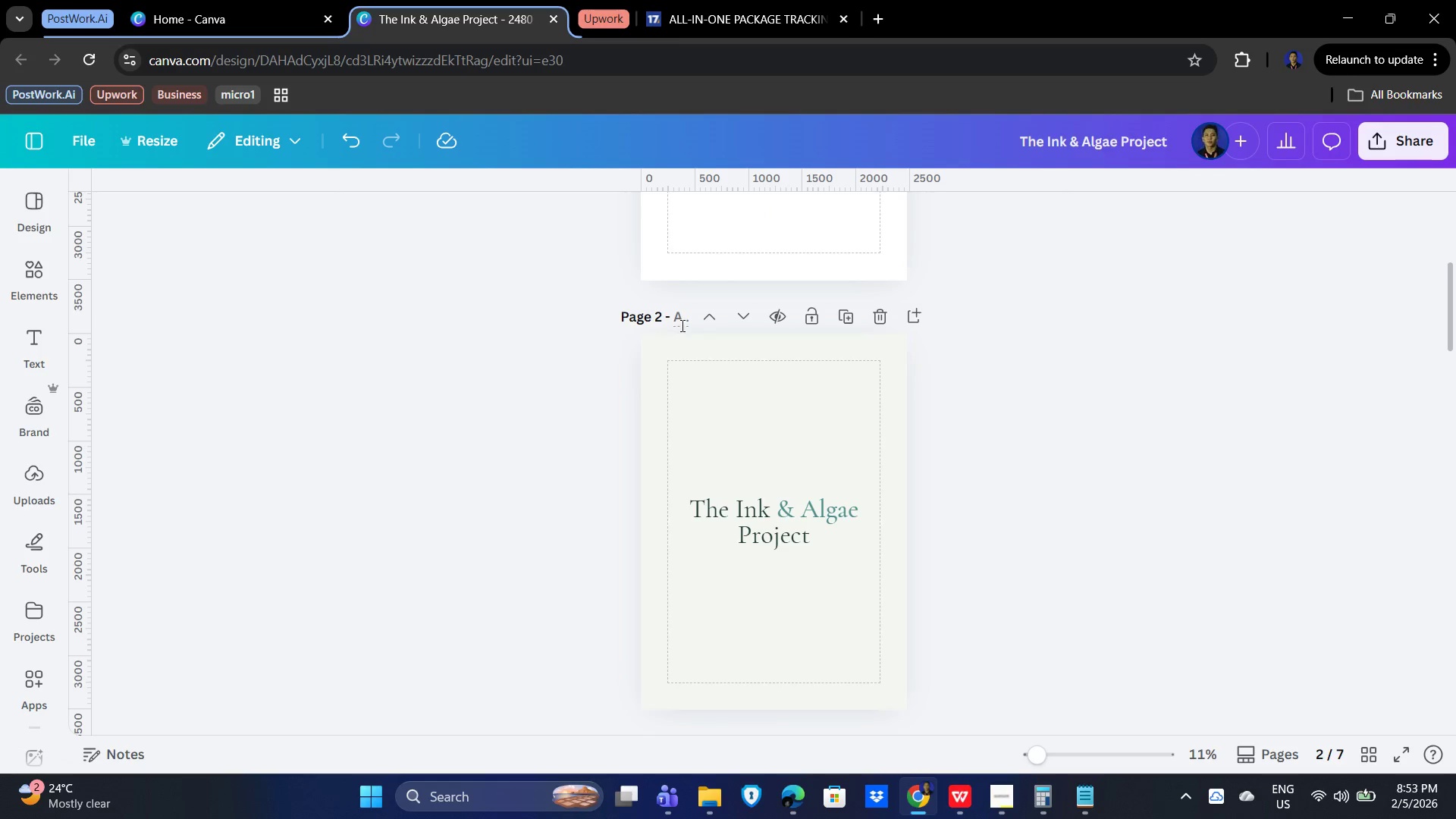 
left_click([668, 316])
 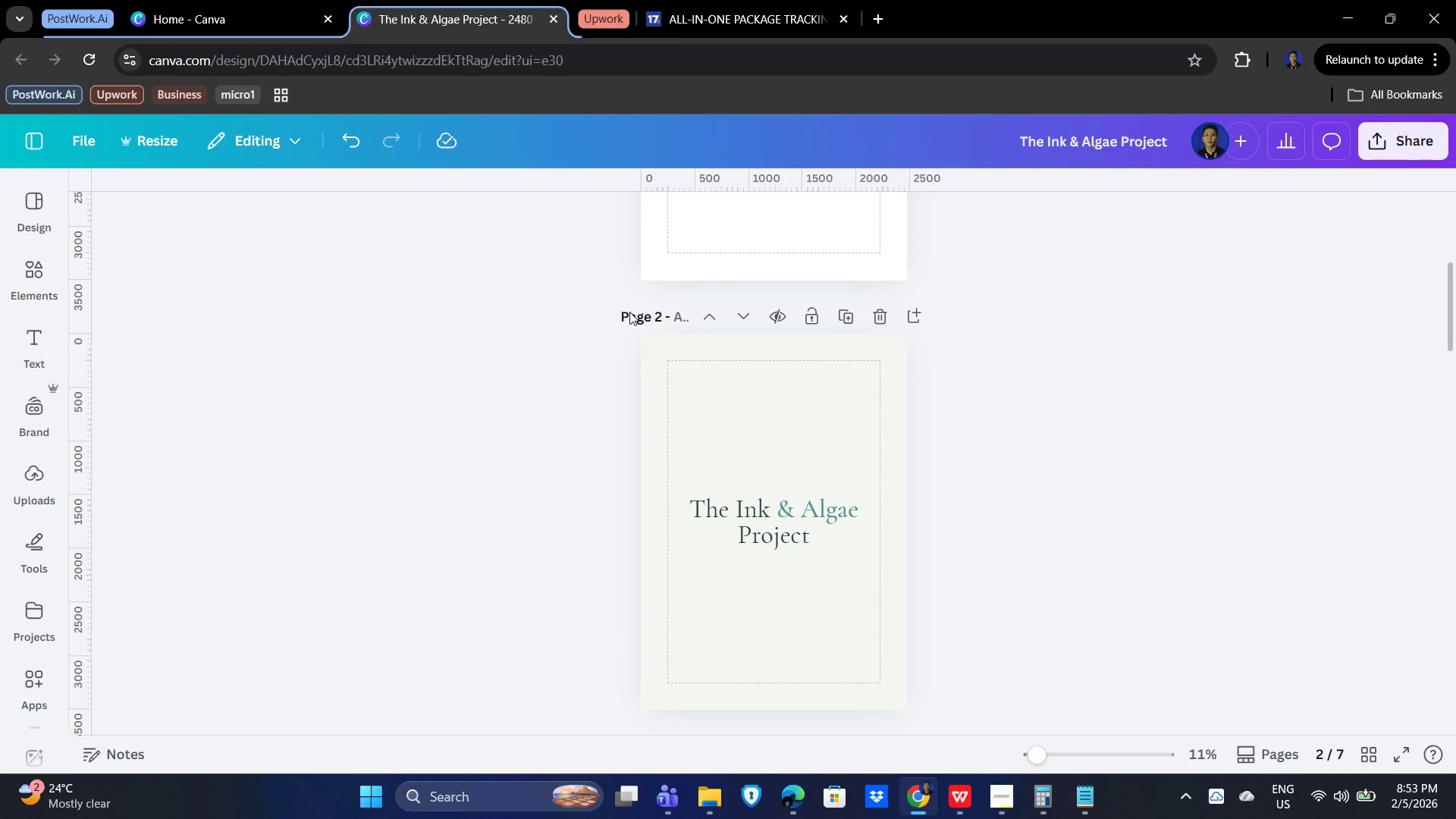 
left_click([629, 312])
 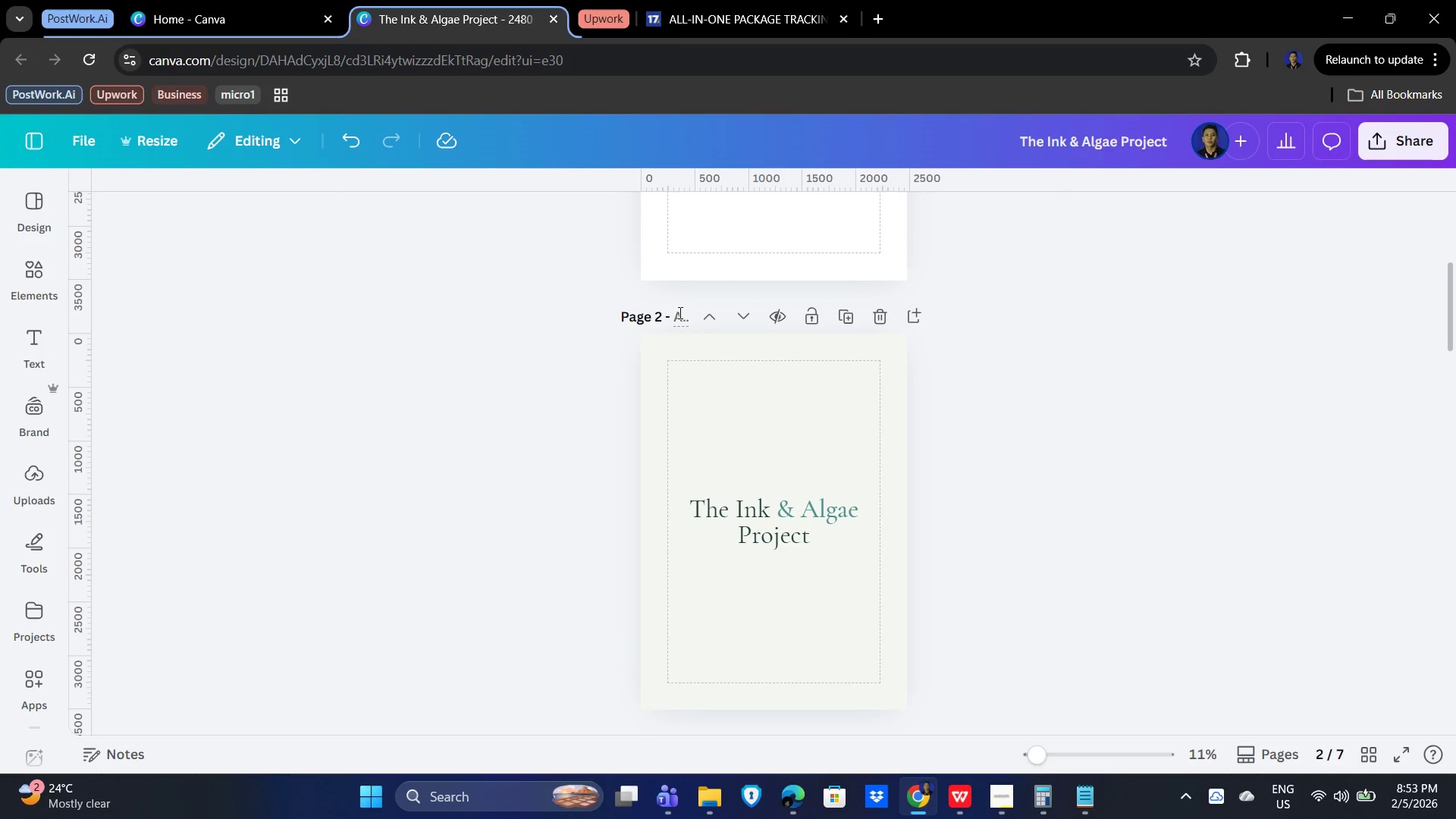 
left_click([679, 312])
 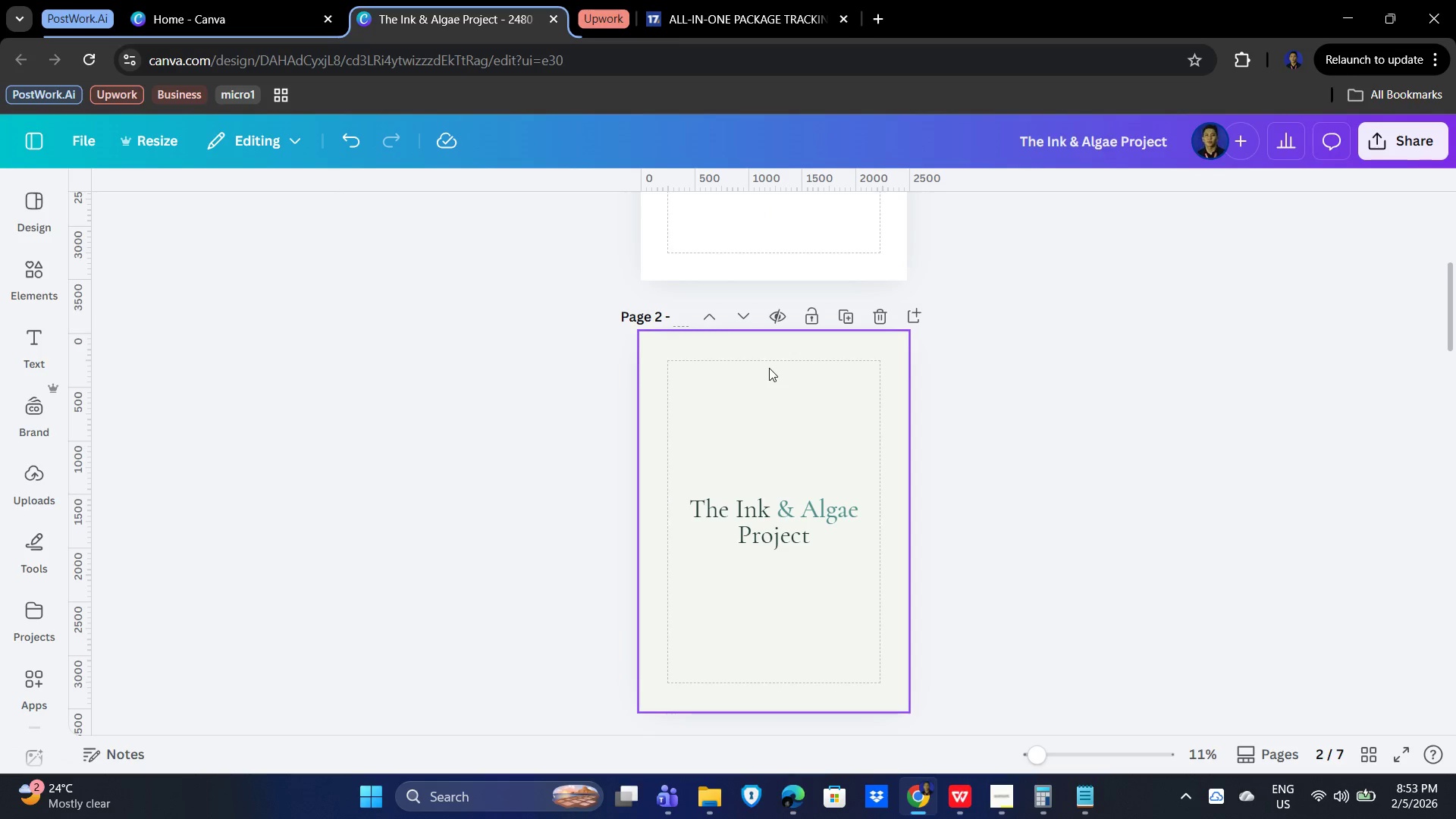 
hold_key(key=ShiftLeft, duration=0.77)
 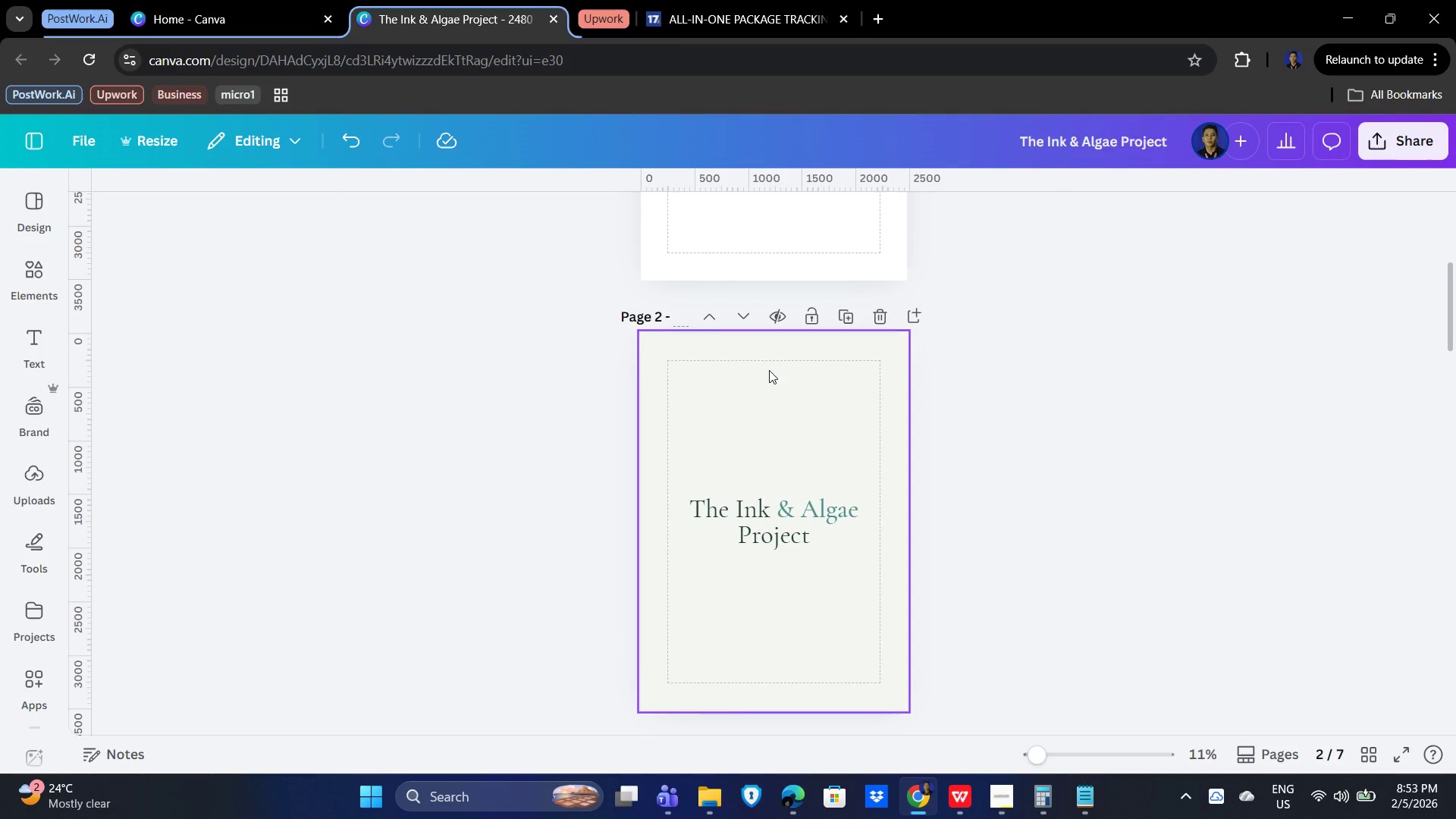 
hold_key(key=ControlLeft, duration=1.12)
scroll: coordinate [779, 374], scroll_direction: up, amount: 2.0
 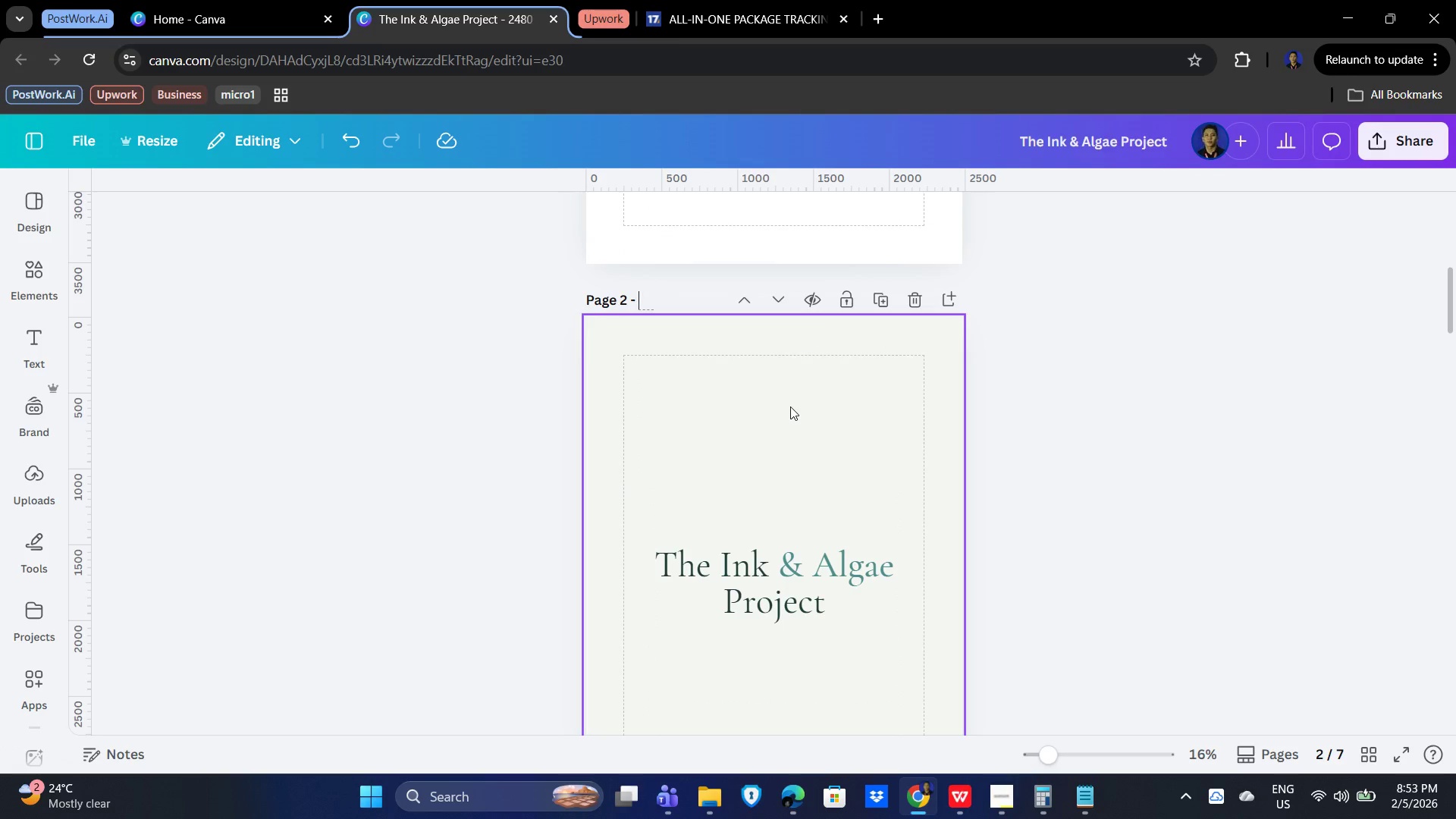 
type(Primary Lo)
 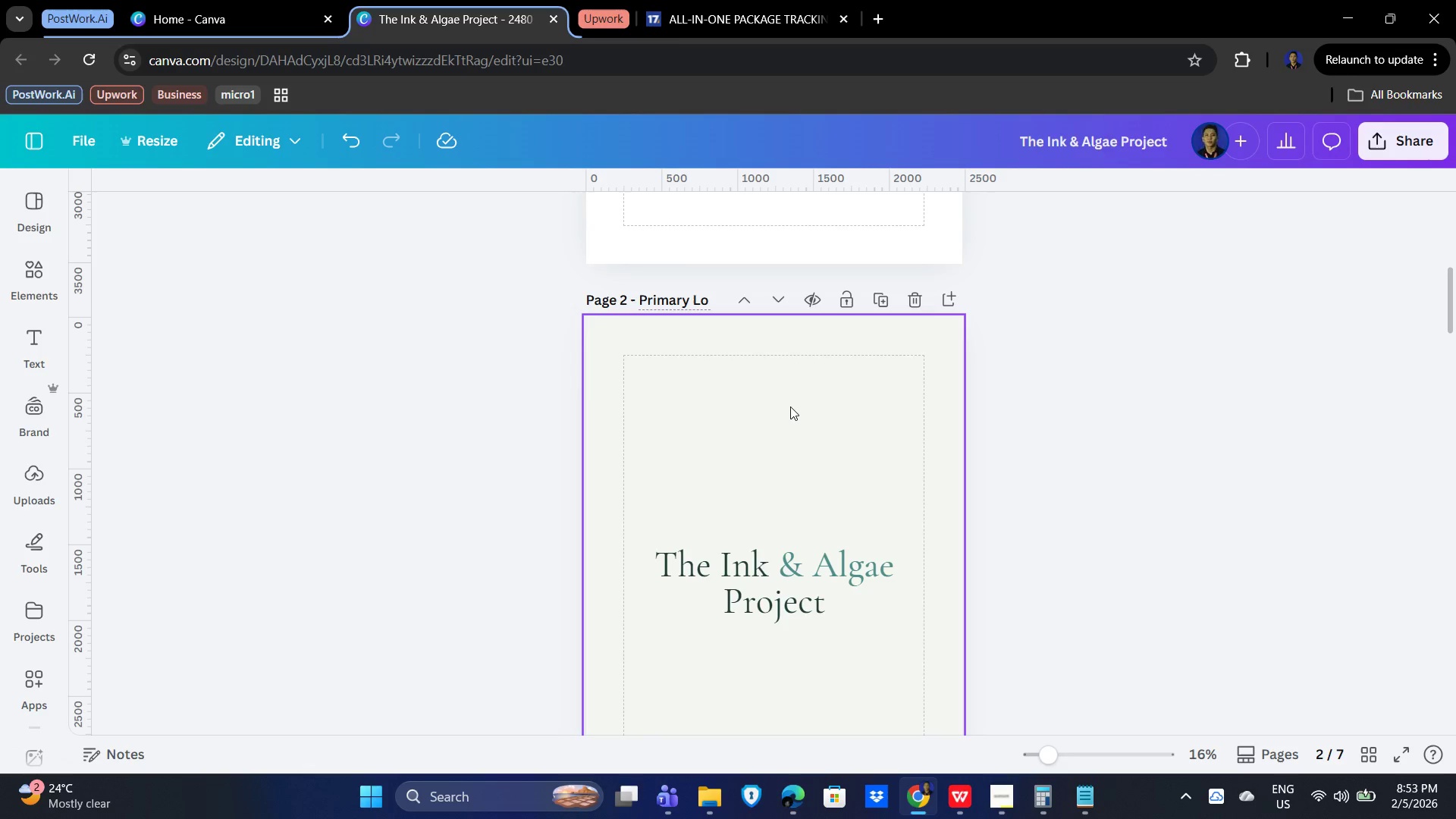 
type(go)
 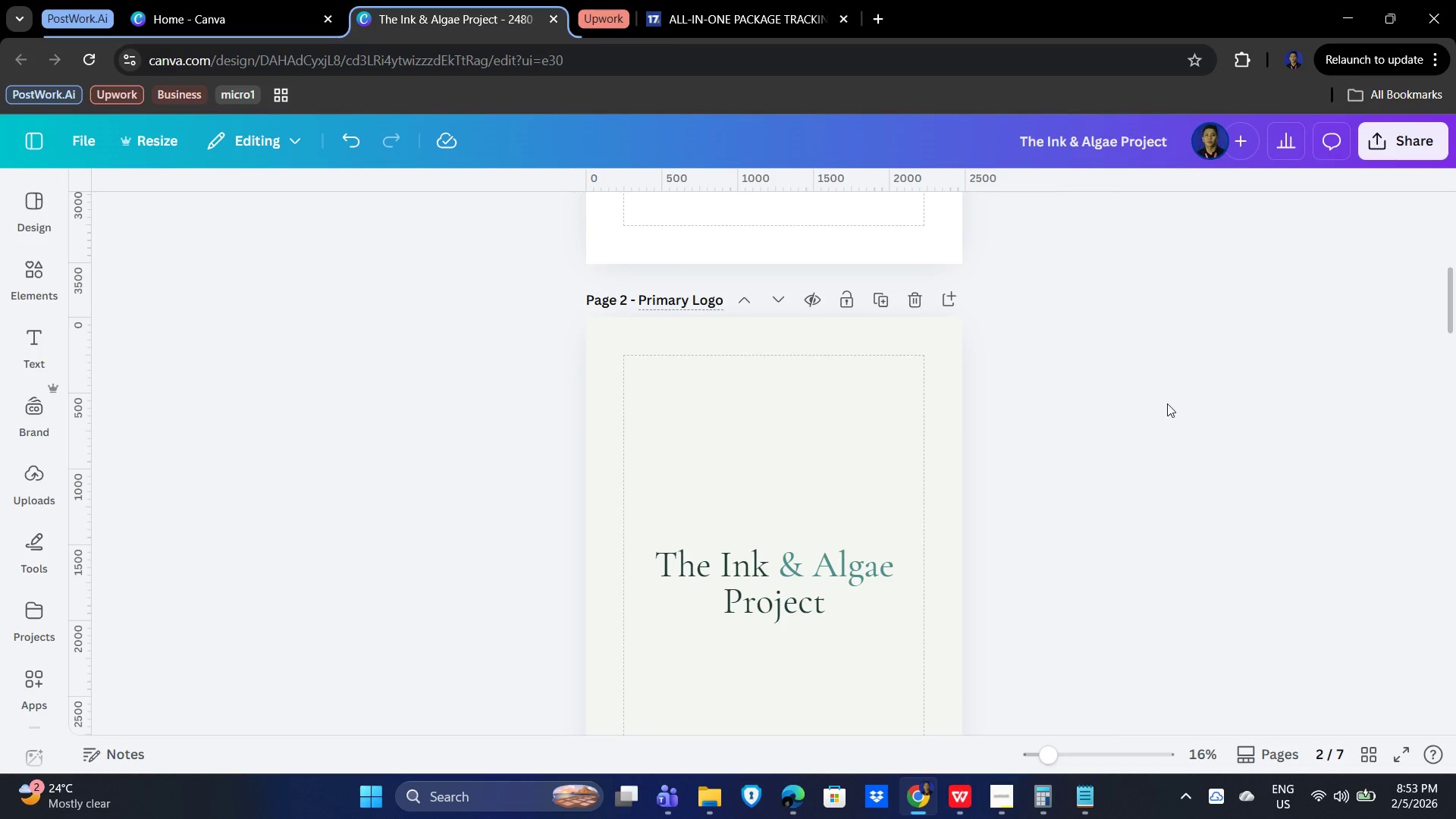 
left_click([1167, 403])
 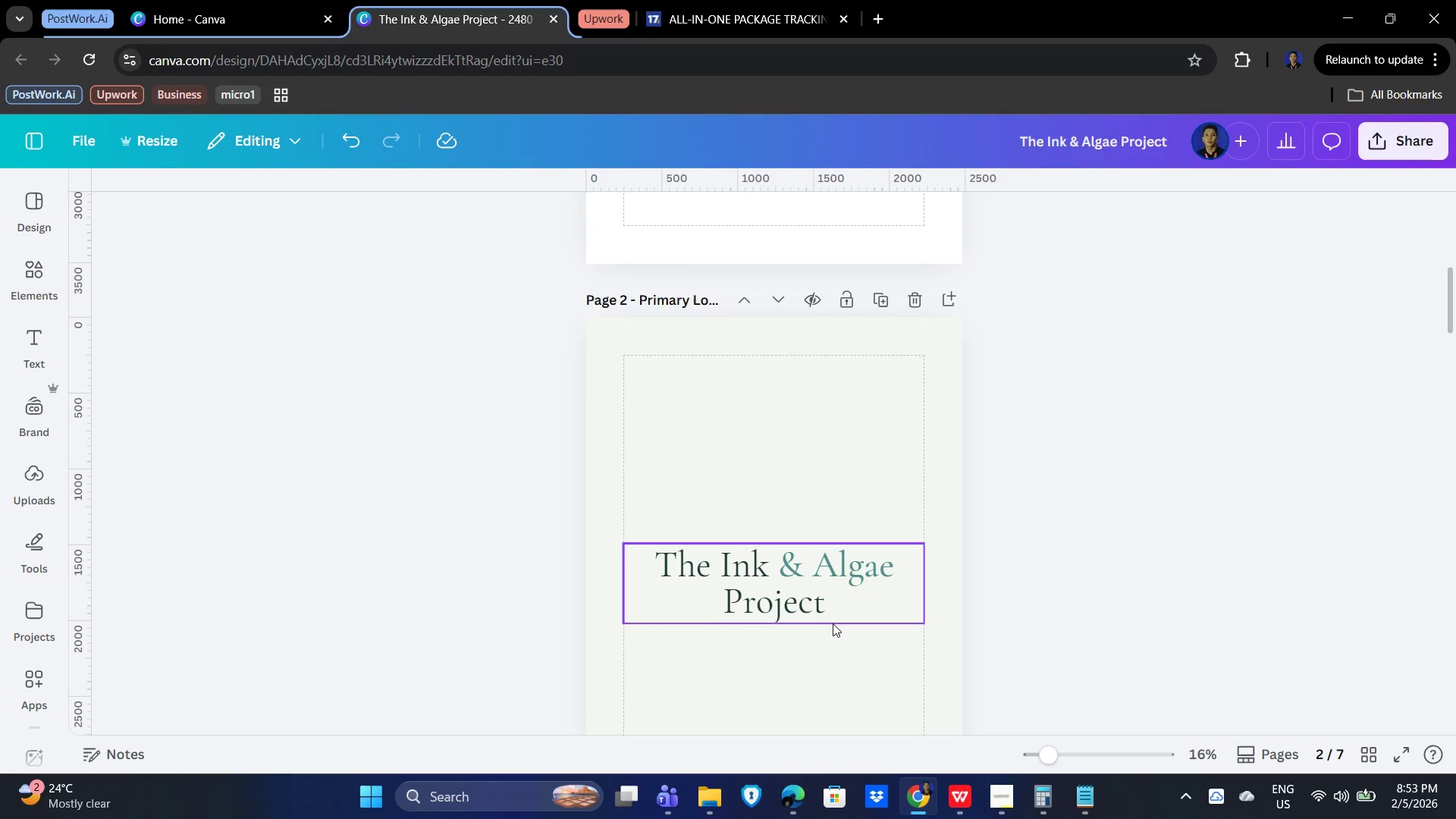 
left_click([795, 592])
 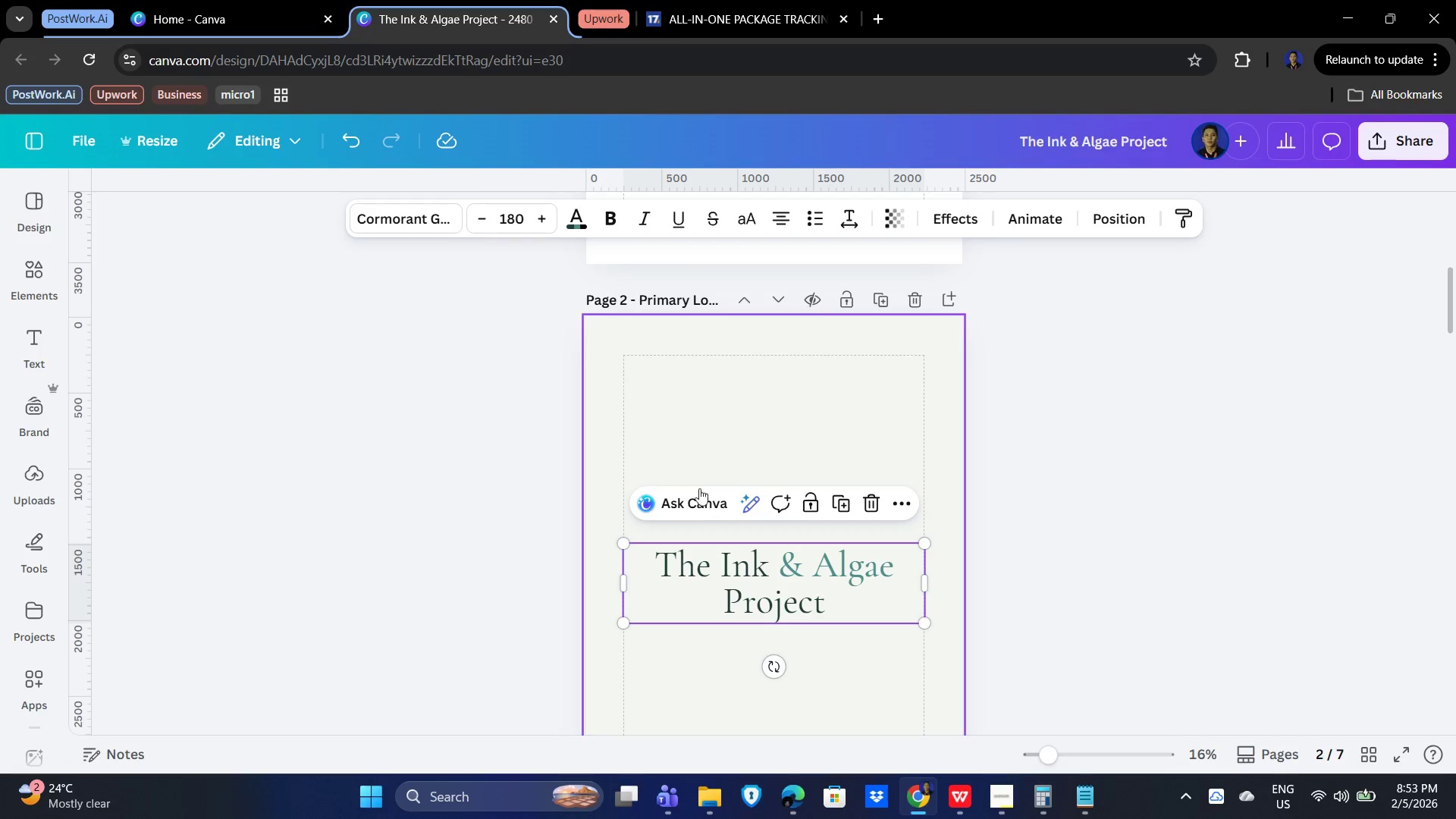 
right_click([723, 563])
 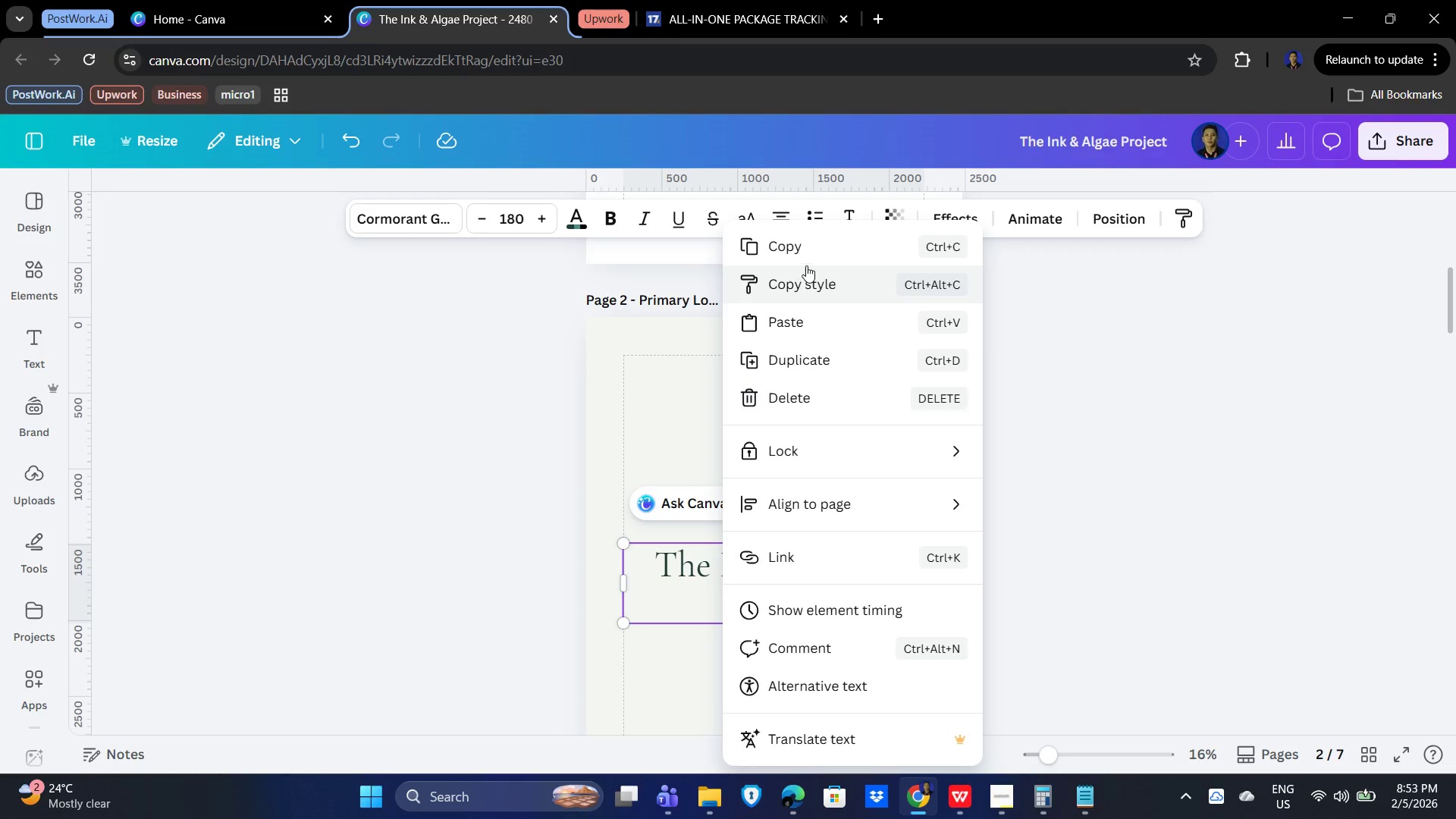 
left_click([824, 254])
 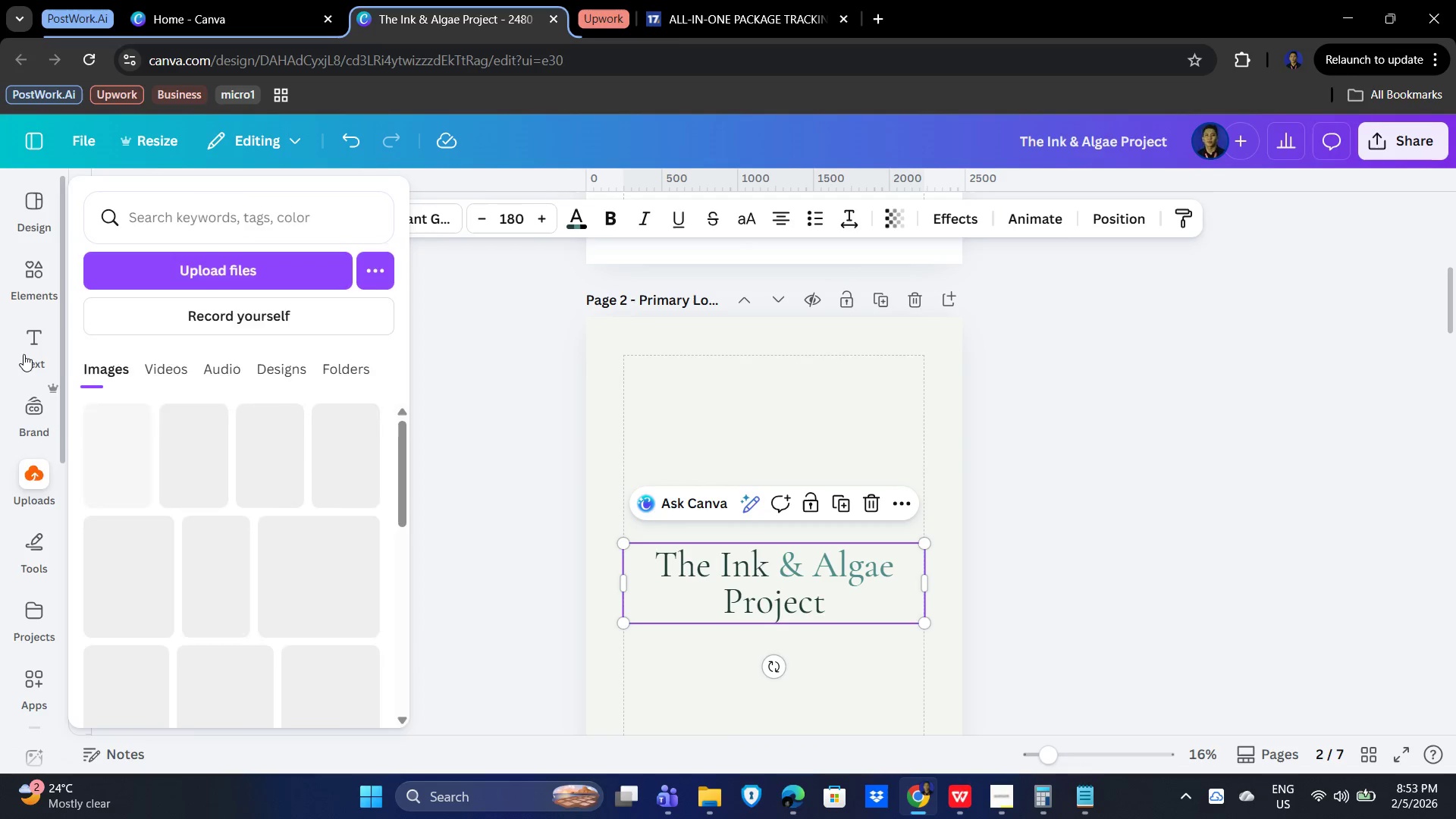 
left_click([1161, 613])
 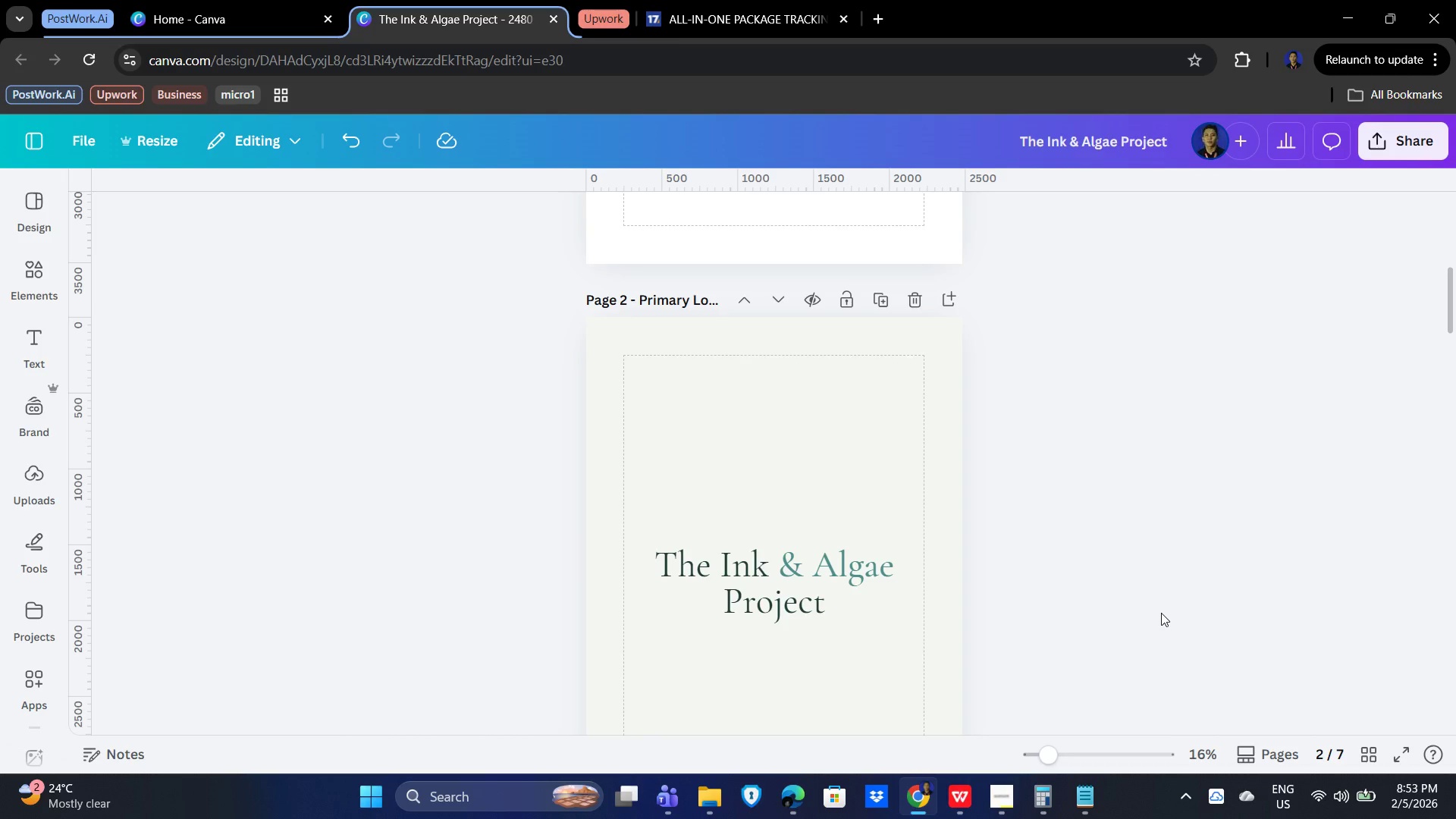 
scroll: coordinate [1161, 613], scroll_direction: down, amount: 1.0
 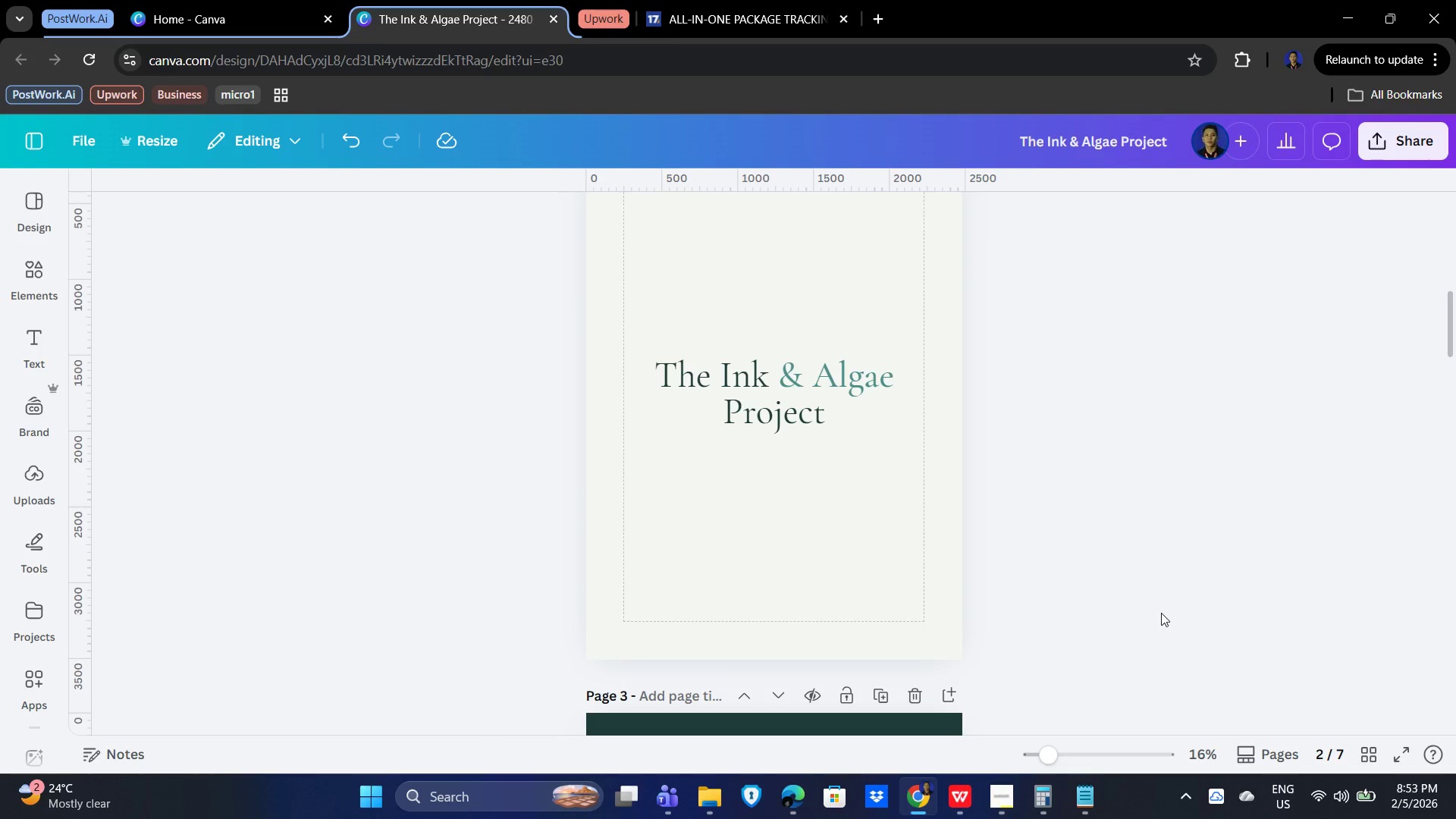 
left_click([720, 603])
 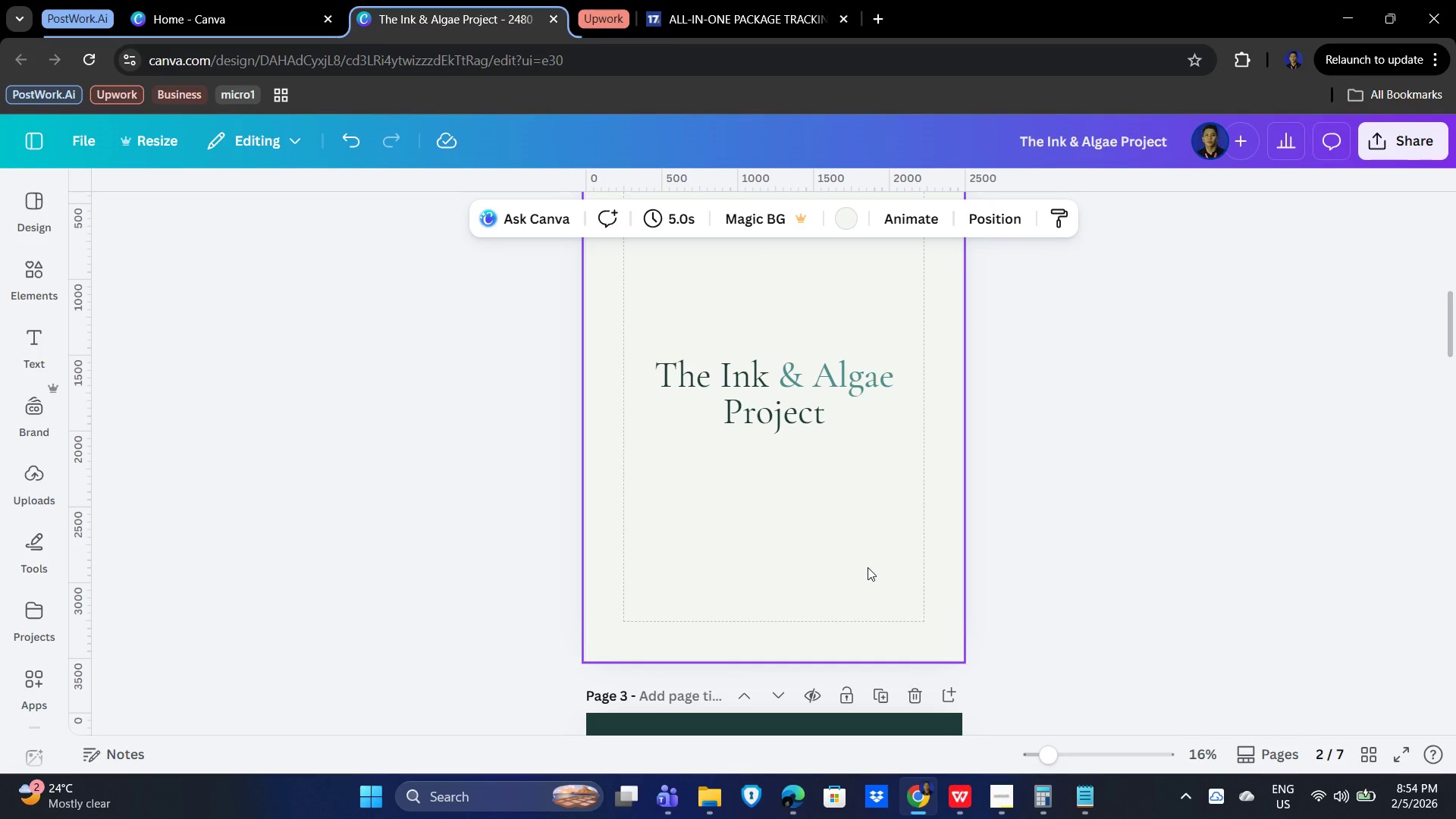 
key(Control+V)
 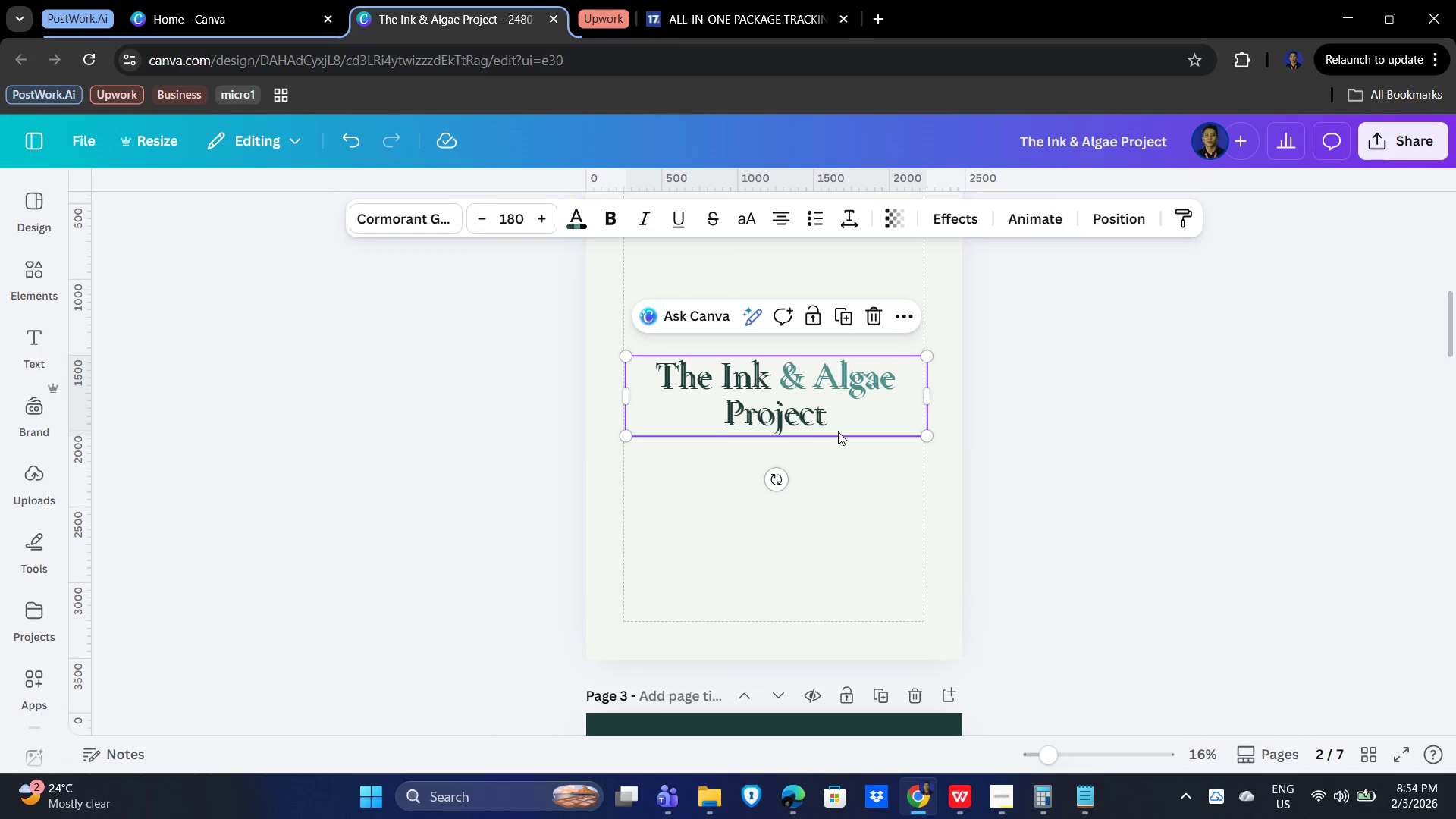 
left_click_drag(start_coordinate=[837, 423], to_coordinate=[837, 571])
 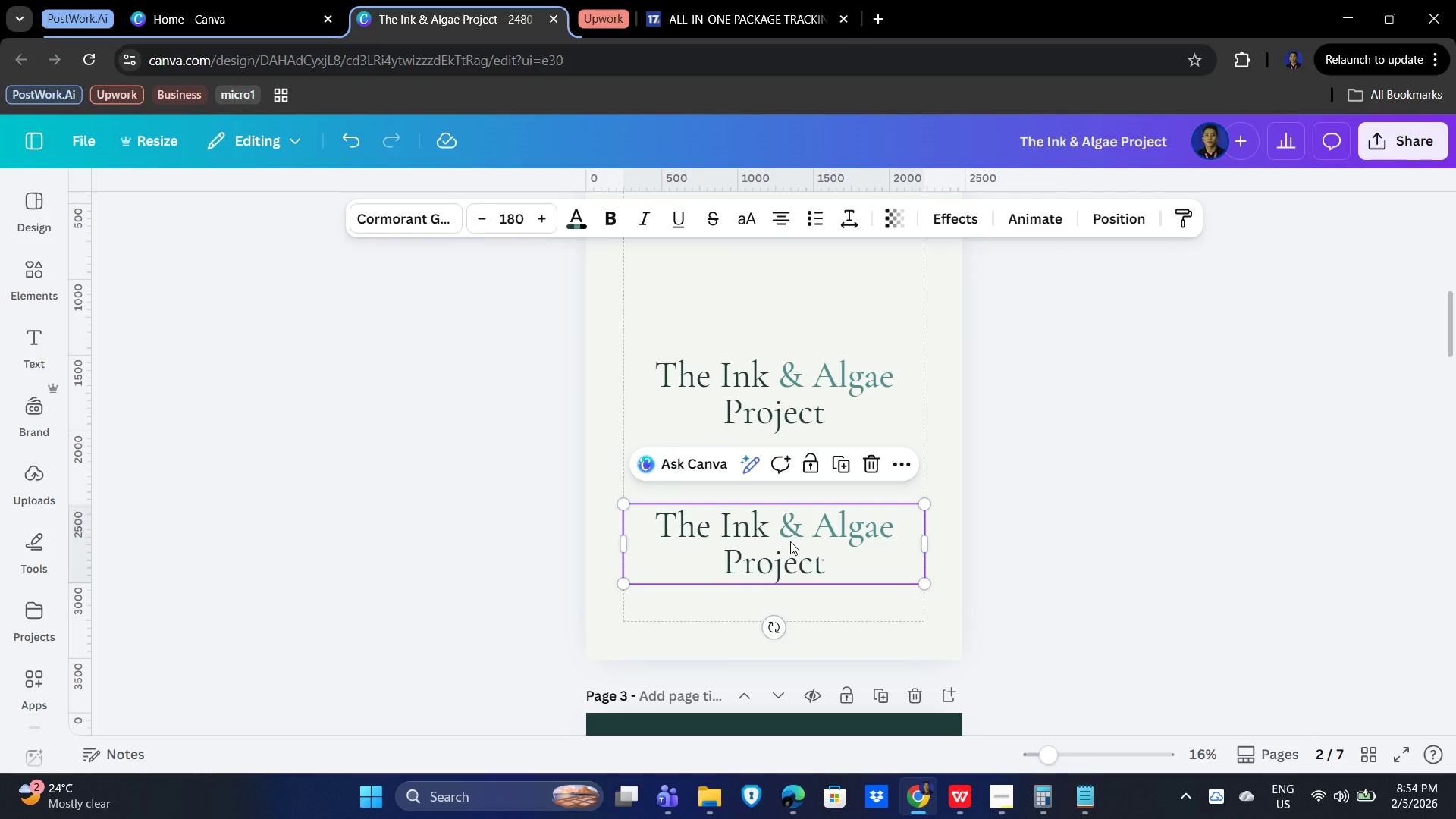 
double_click([790, 541])
 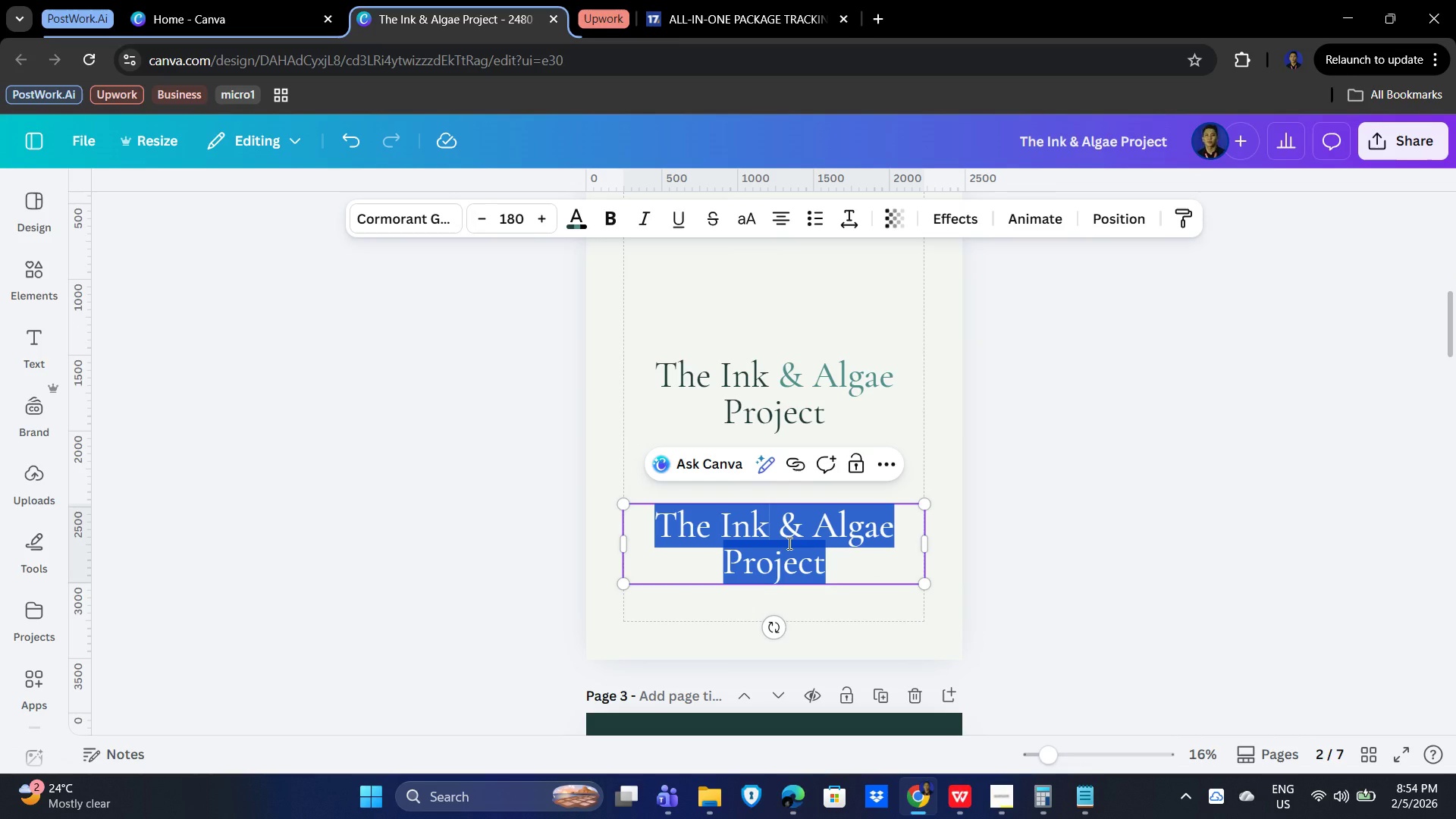 
type(p)
key(Backspace)
type(Primary Logo)
 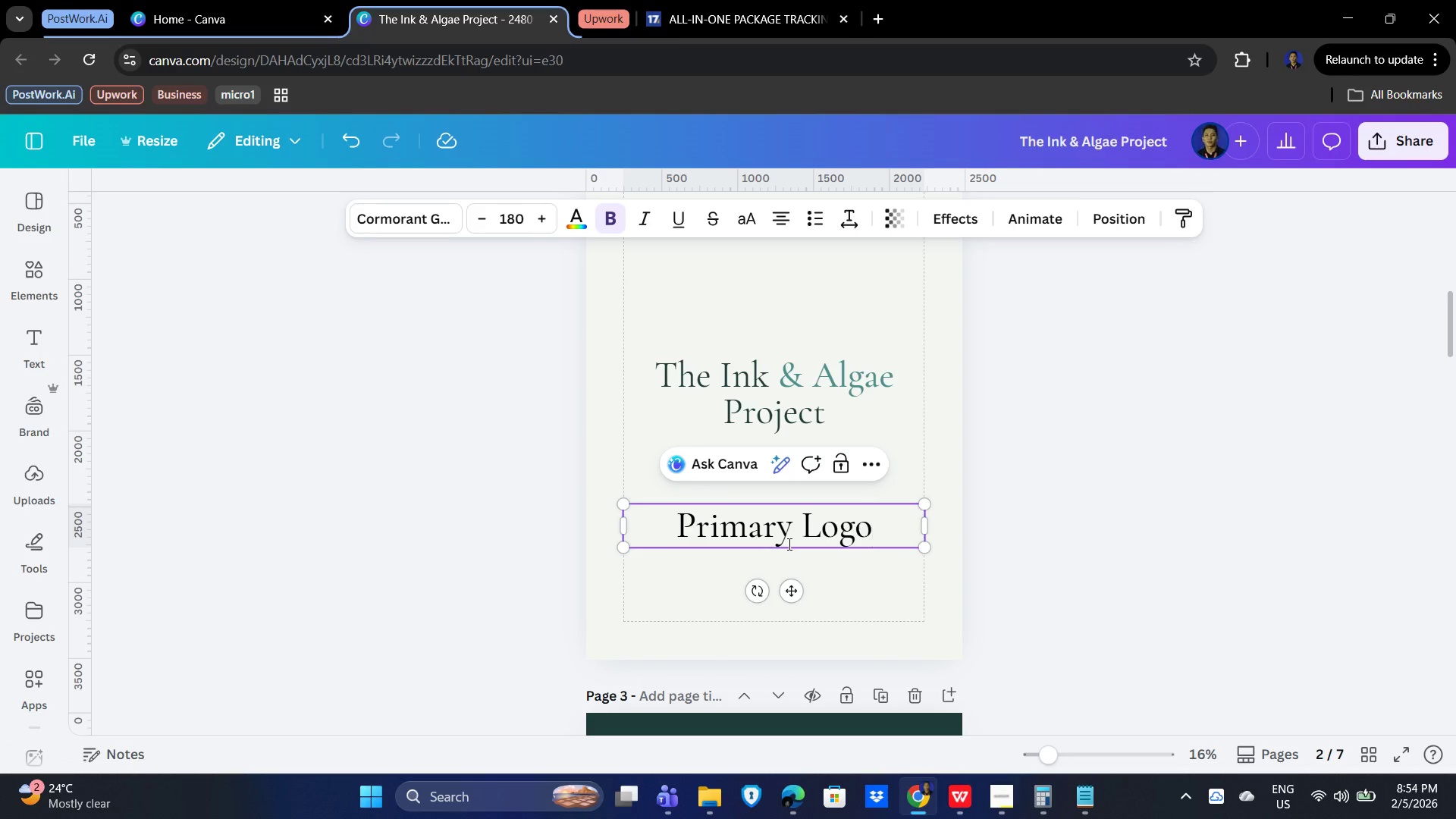 
left_click_drag(start_coordinate=[626, 505], to_coordinate=[799, 569])
 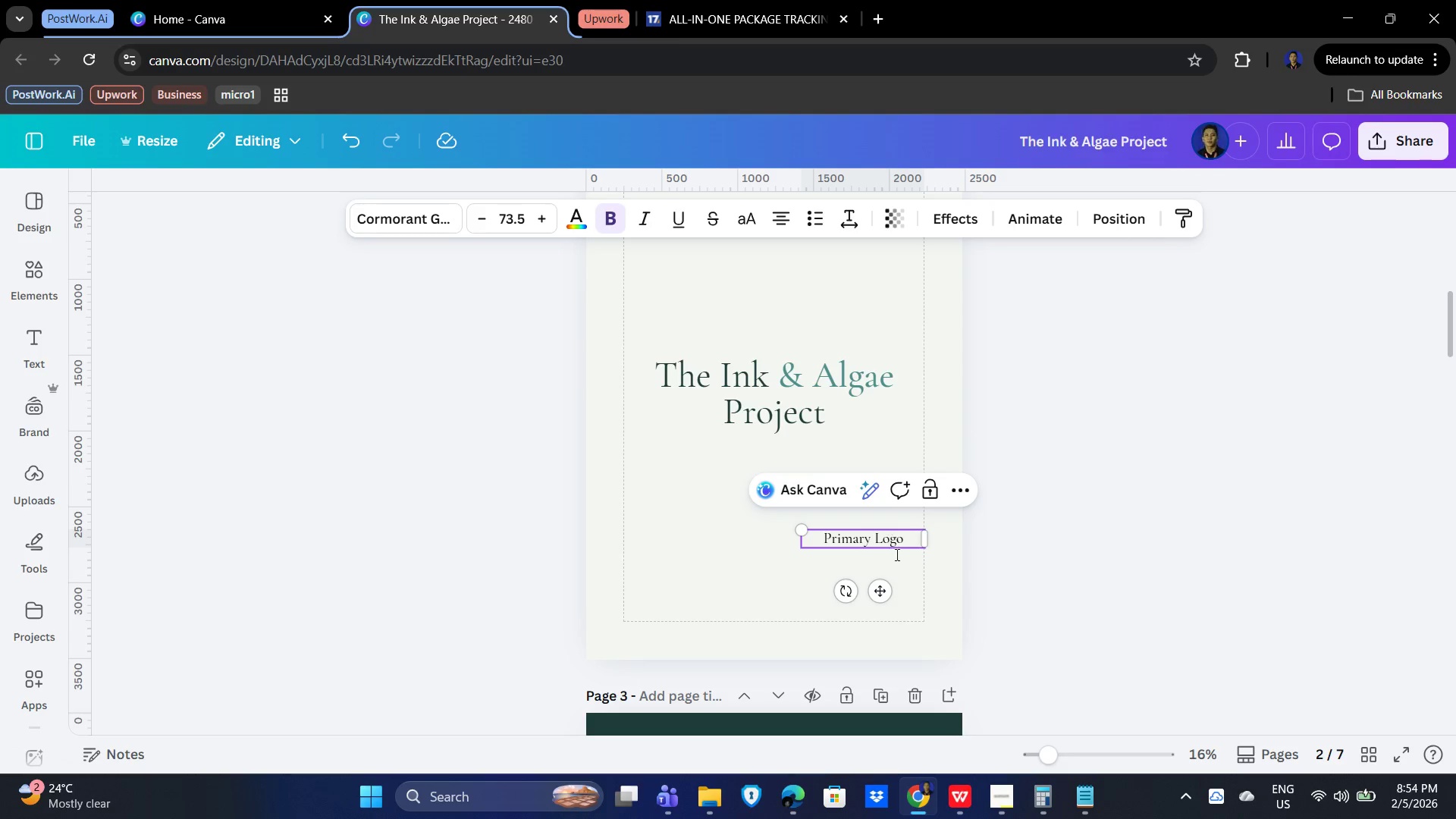 
left_click_drag(start_coordinate=[886, 597], to_coordinate=[800, 711])
 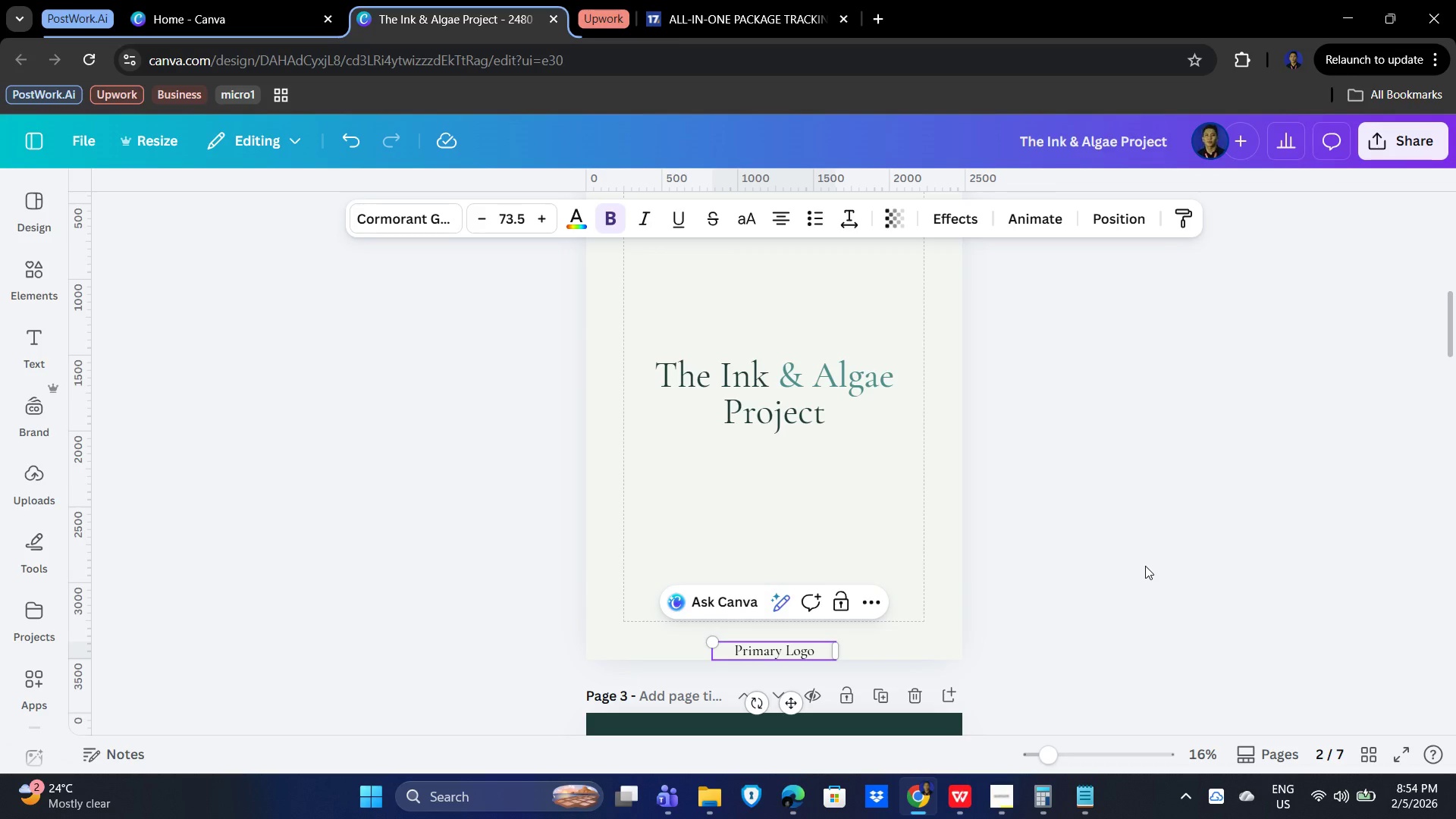 
left_click([1145, 566])
 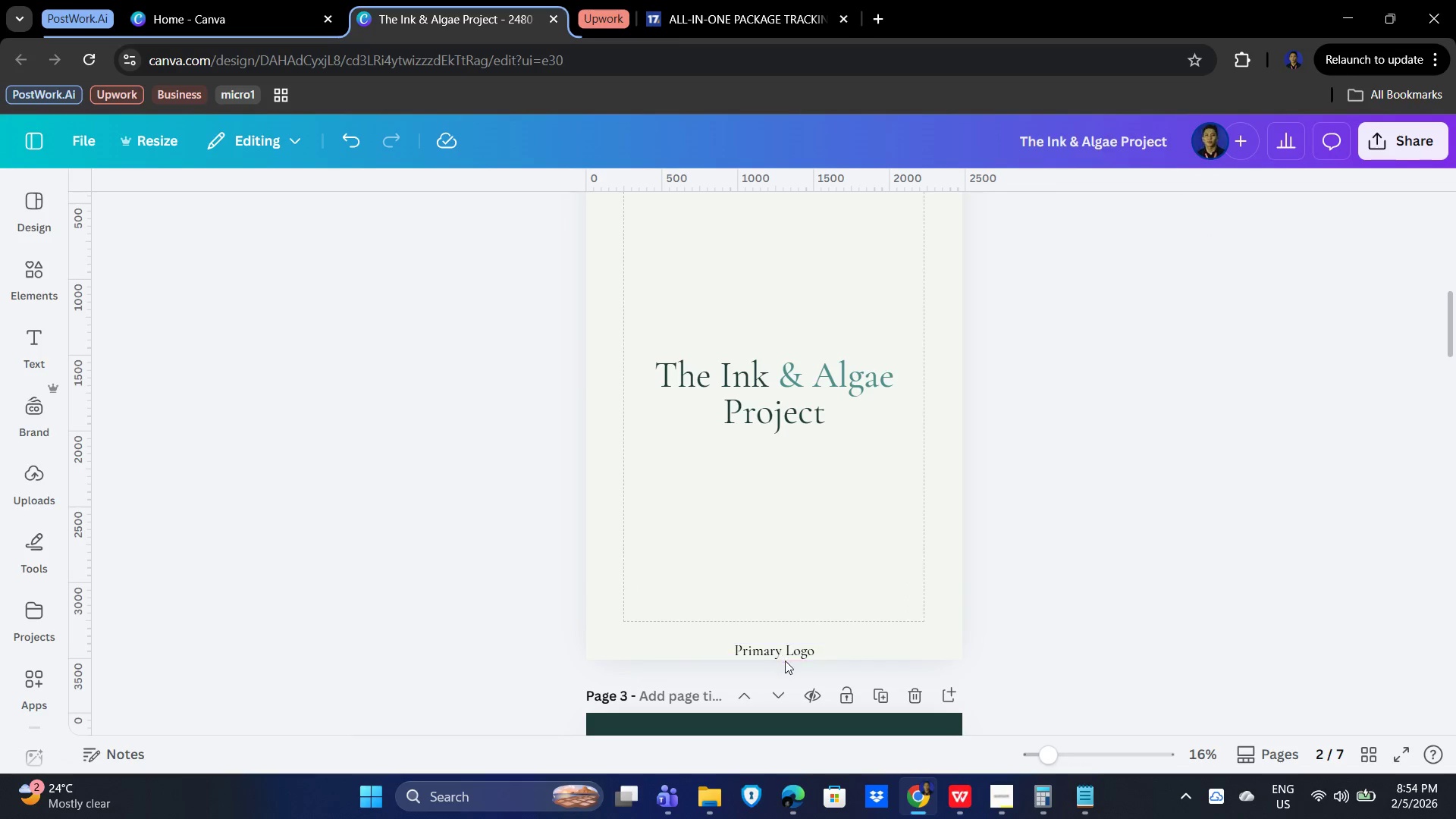 
left_click([1159, 565])
 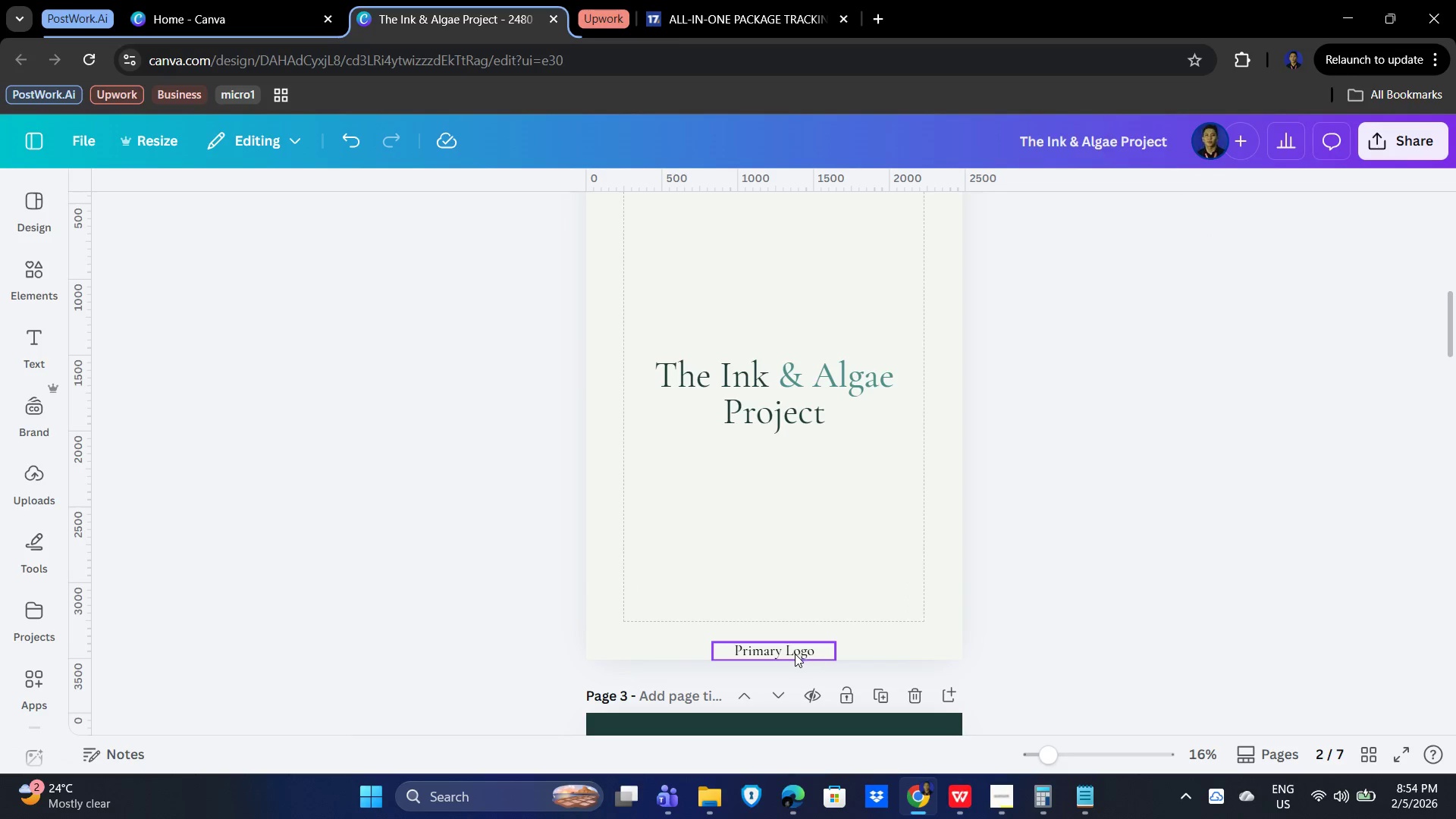 
scroll: coordinate [1119, 548], scroll_direction: down, amount: 4.0
 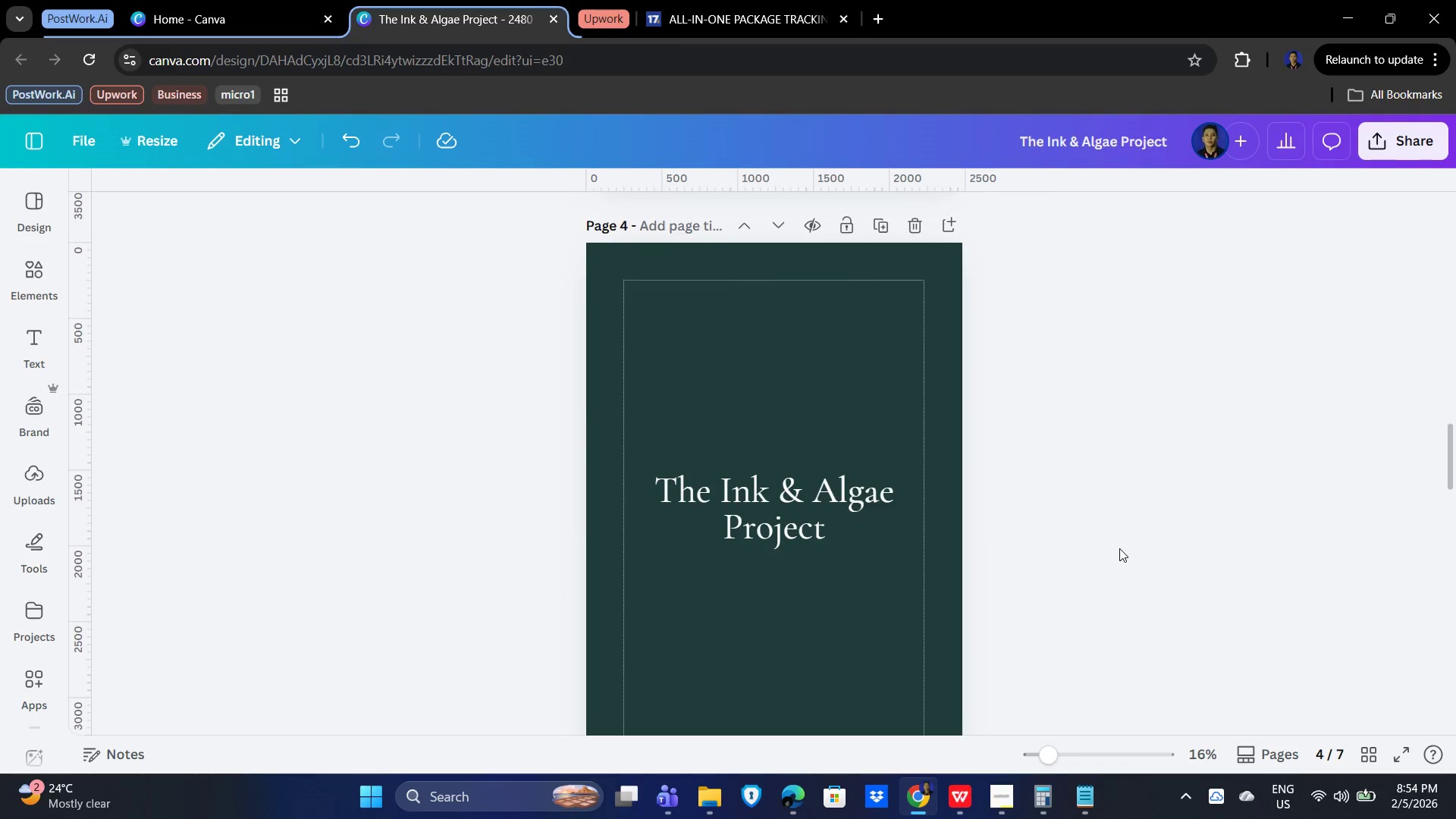 
left_click([812, 454])
 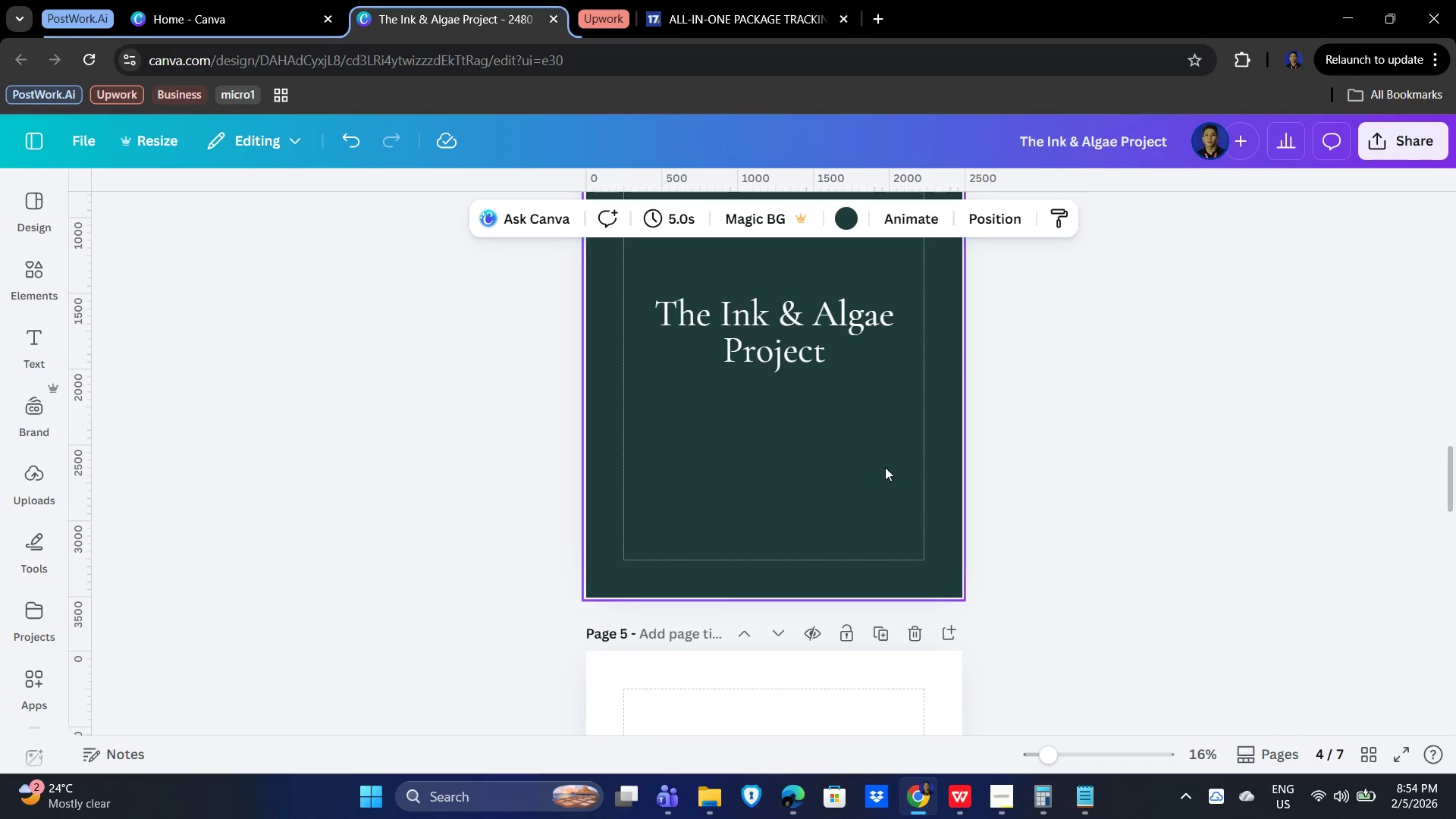 
scroll: coordinate [883, 476], scroll_direction: up, amount: 6.0
 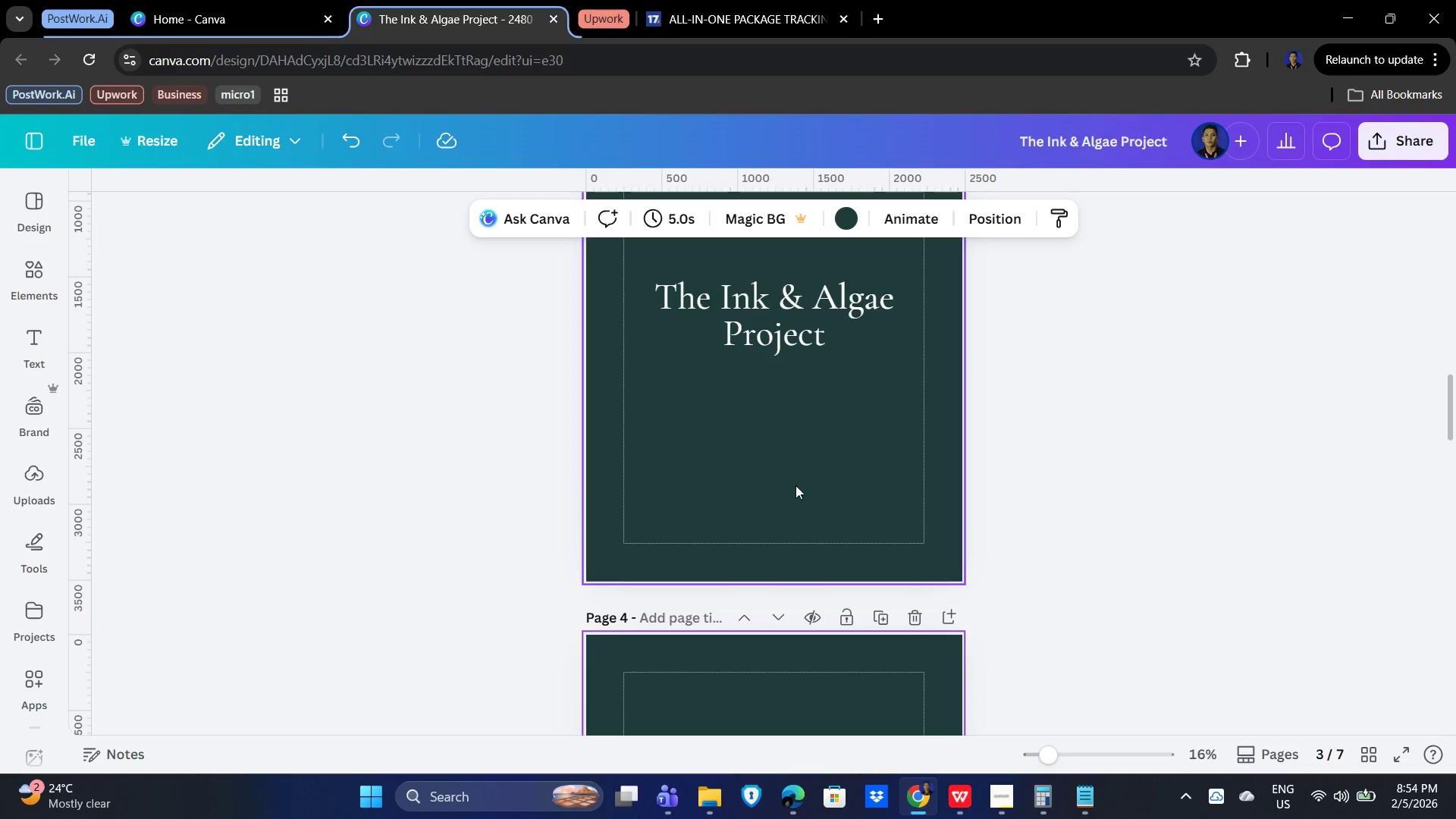 
left_click([786, 510])
 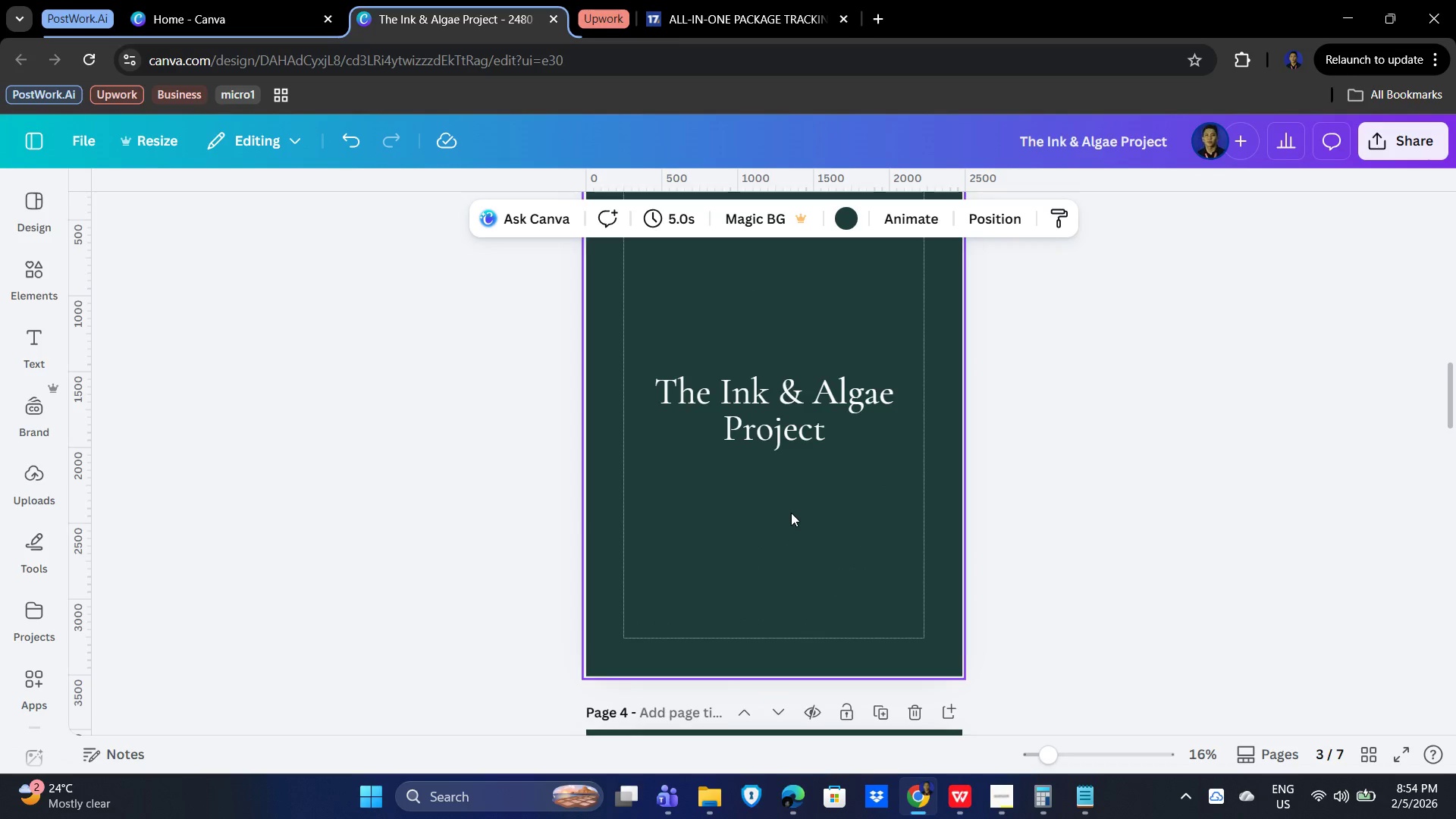 
scroll: coordinate [791, 513], scroll_direction: up, amount: 6.0
 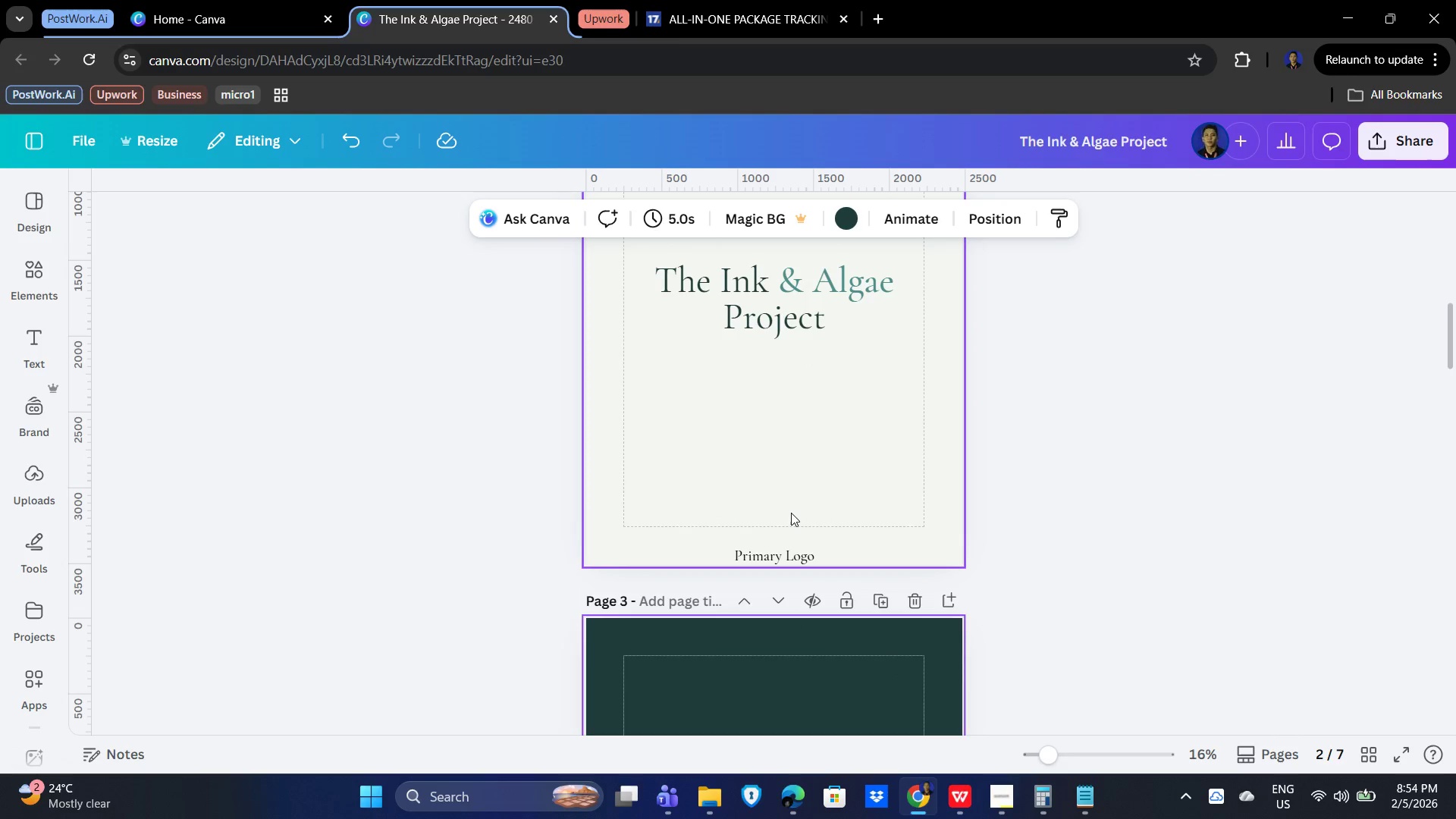 
left_click([791, 513])
 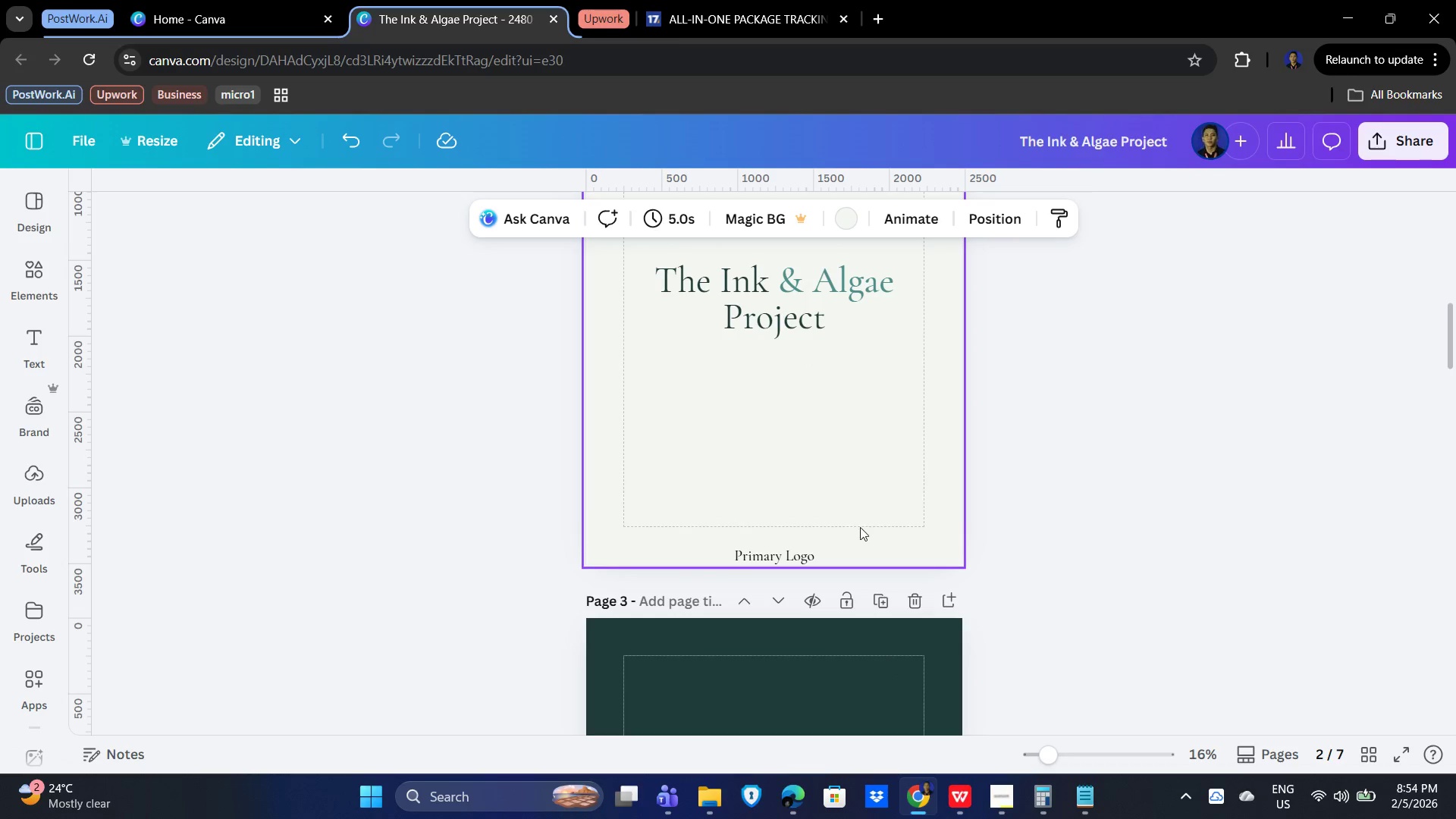 
scroll: coordinate [874, 510], scroll_direction: up, amount: 14.0
 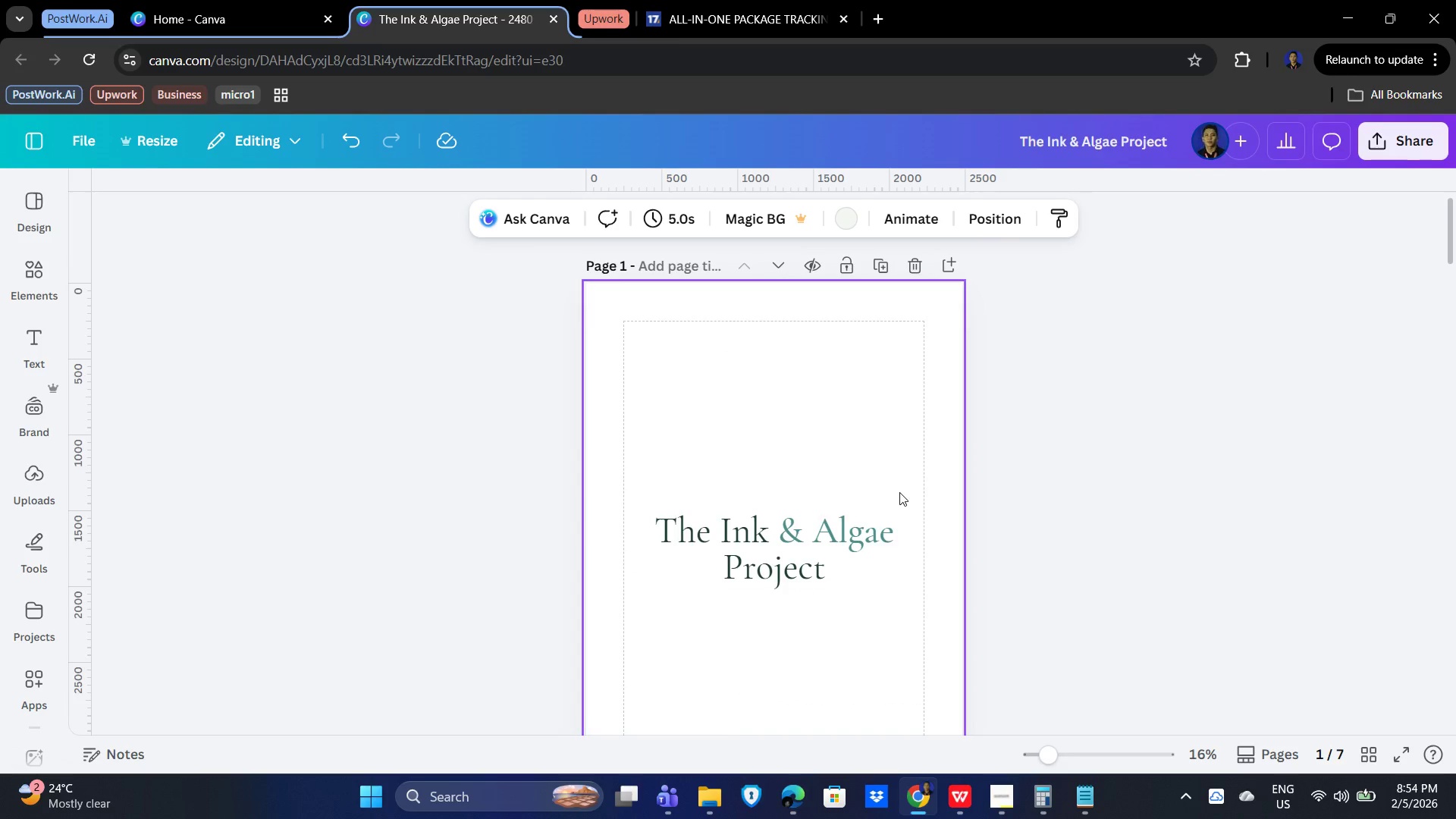 
scroll: coordinate [880, 495], scroll_direction: down, amount: 31.0
 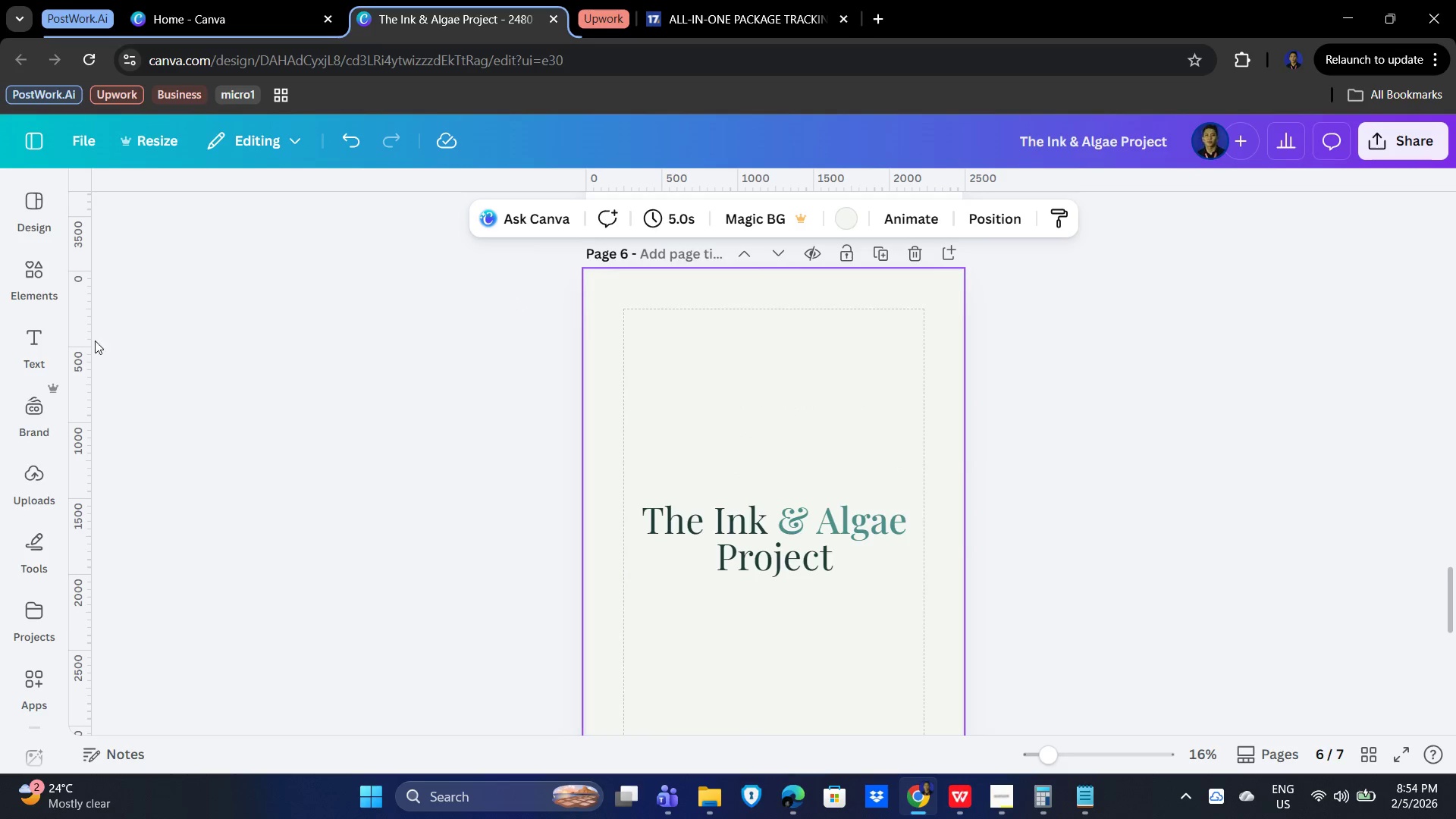 
left_click([728, 514])
 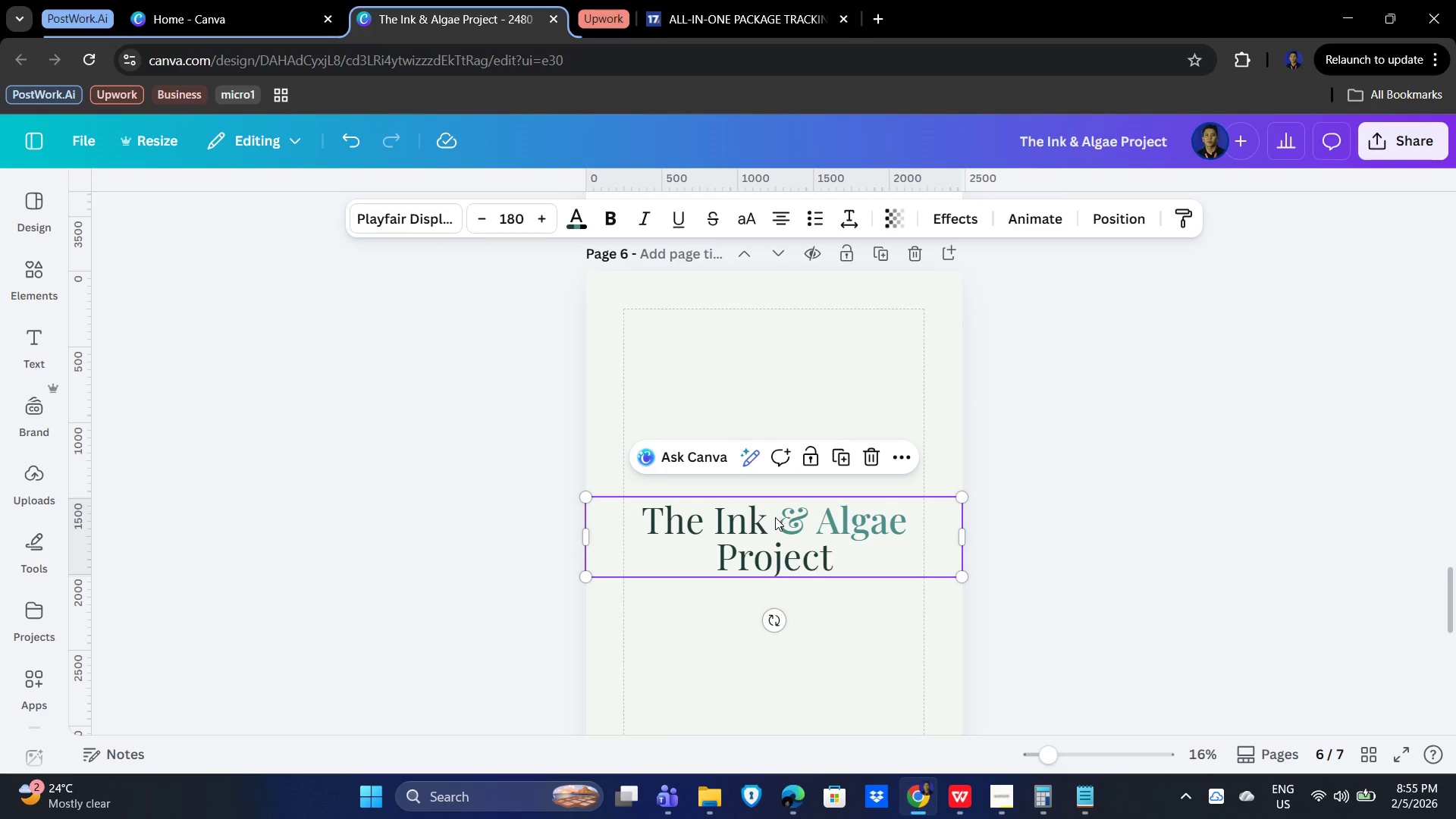 
key(Control+C)
 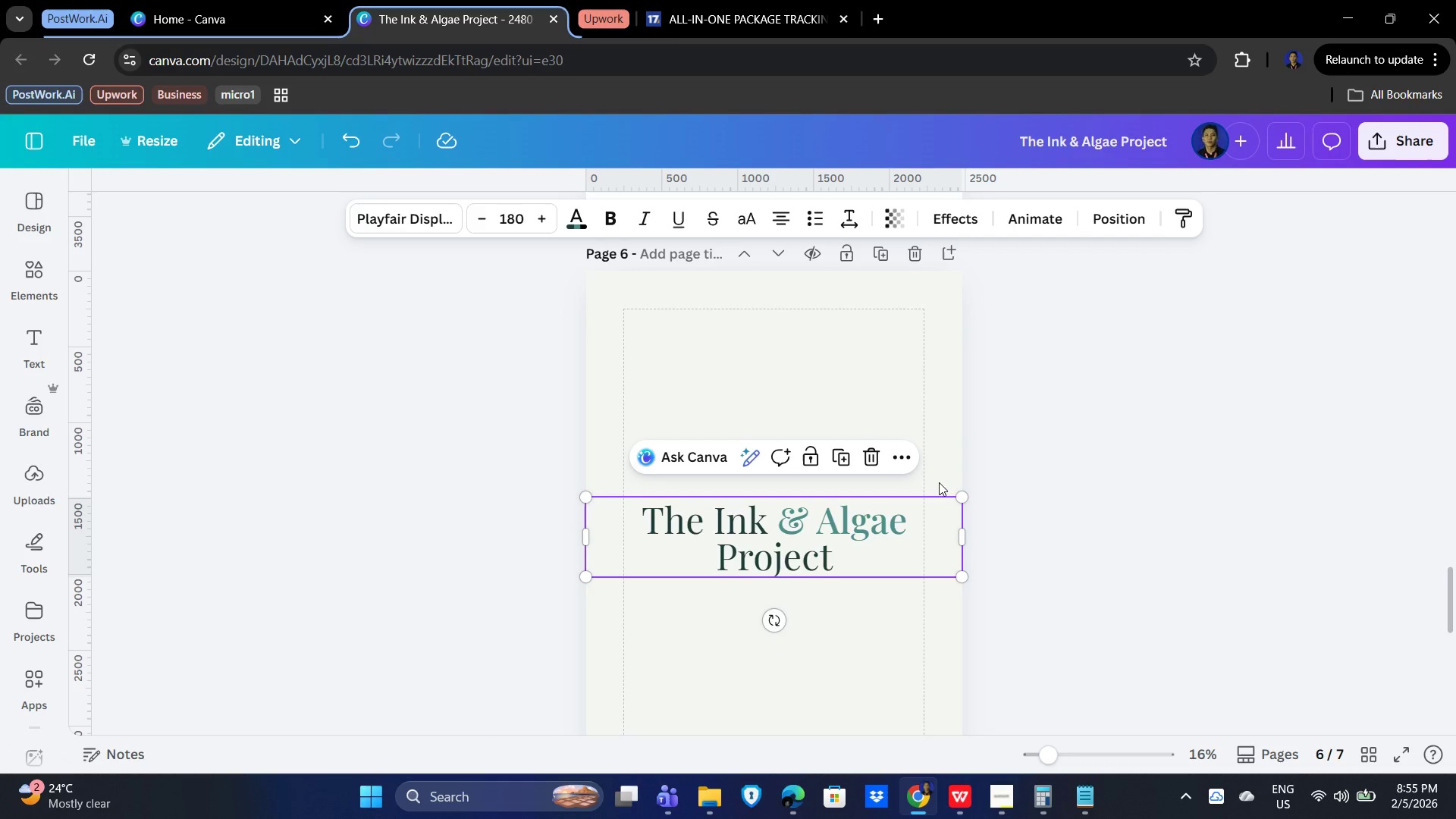 
key(Control+V)
 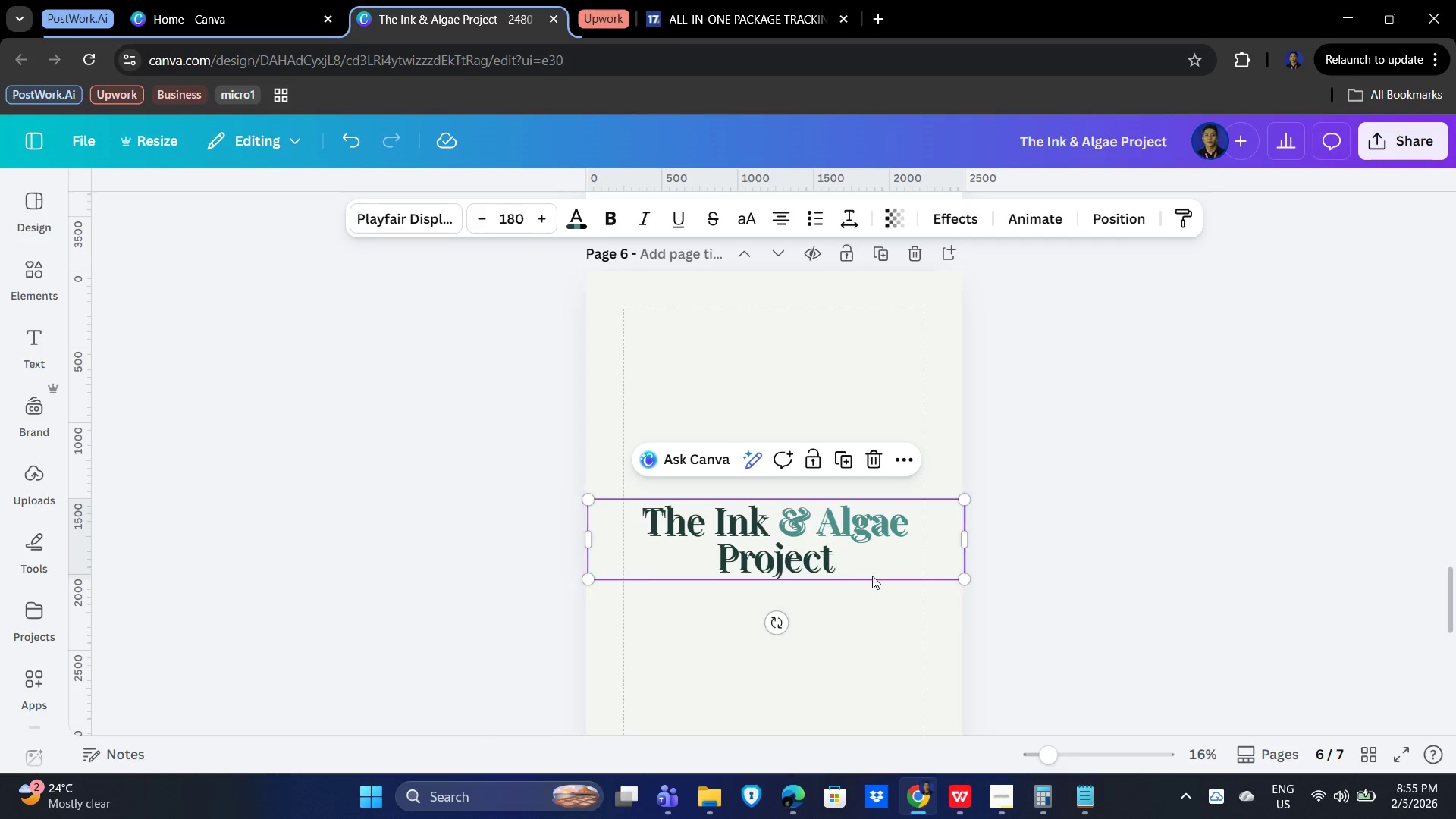 
left_click_drag(start_coordinate=[868, 567], to_coordinate=[863, 639])
 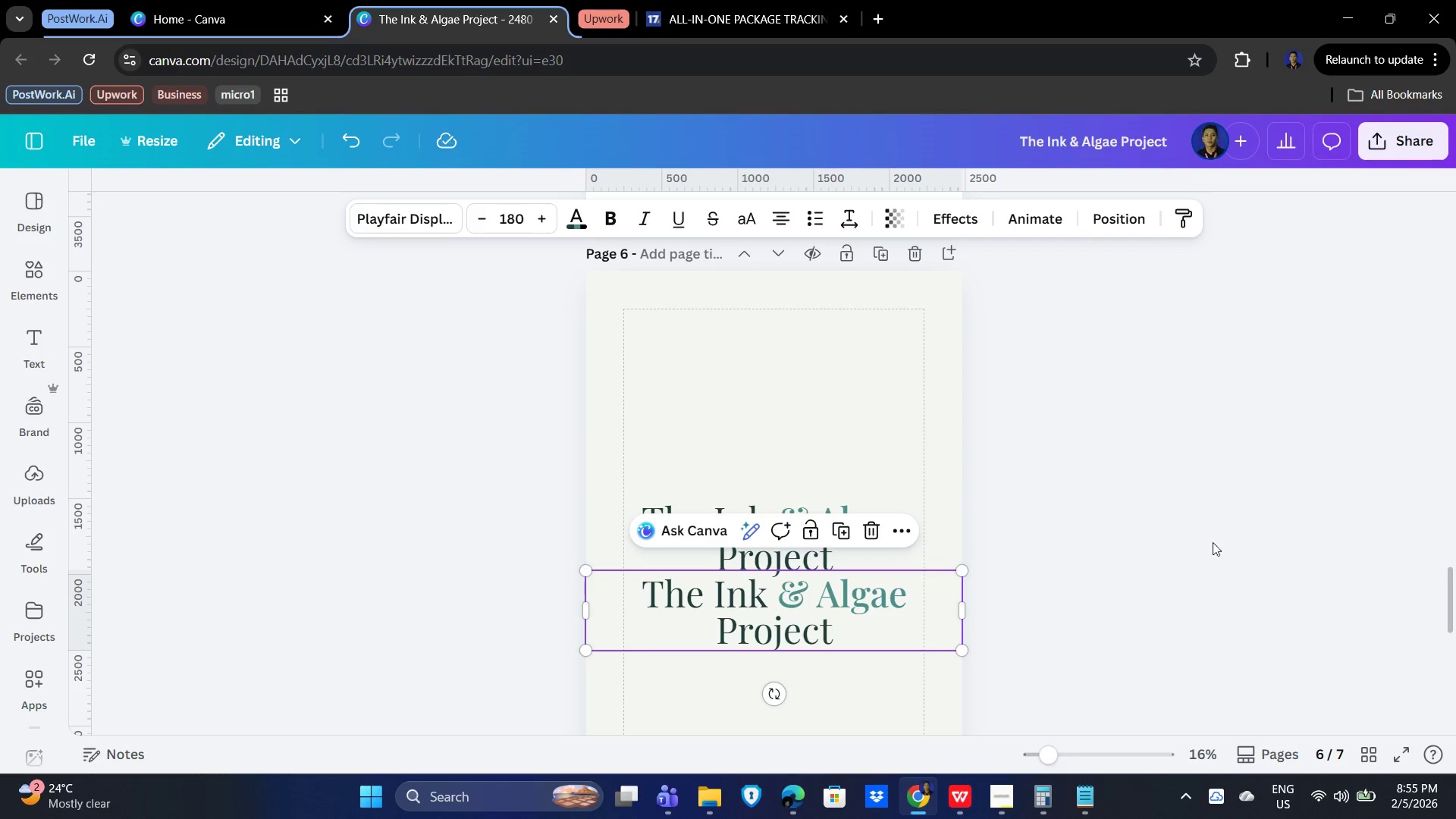 
scroll: coordinate [1192, 537], scroll_direction: down, amount: 3.0
 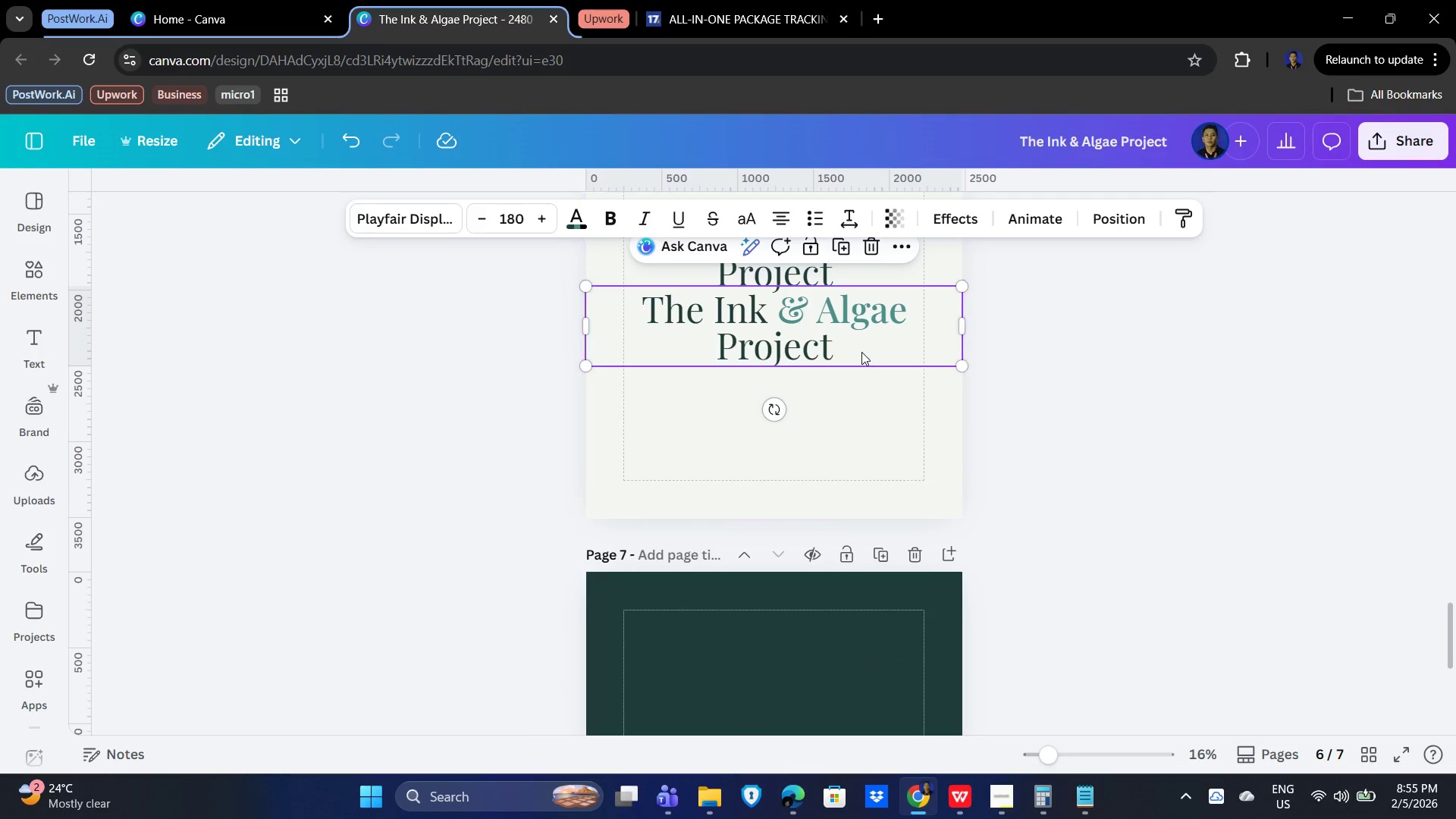 
left_click_drag(start_coordinate=[858, 347], to_coordinate=[859, 481])
 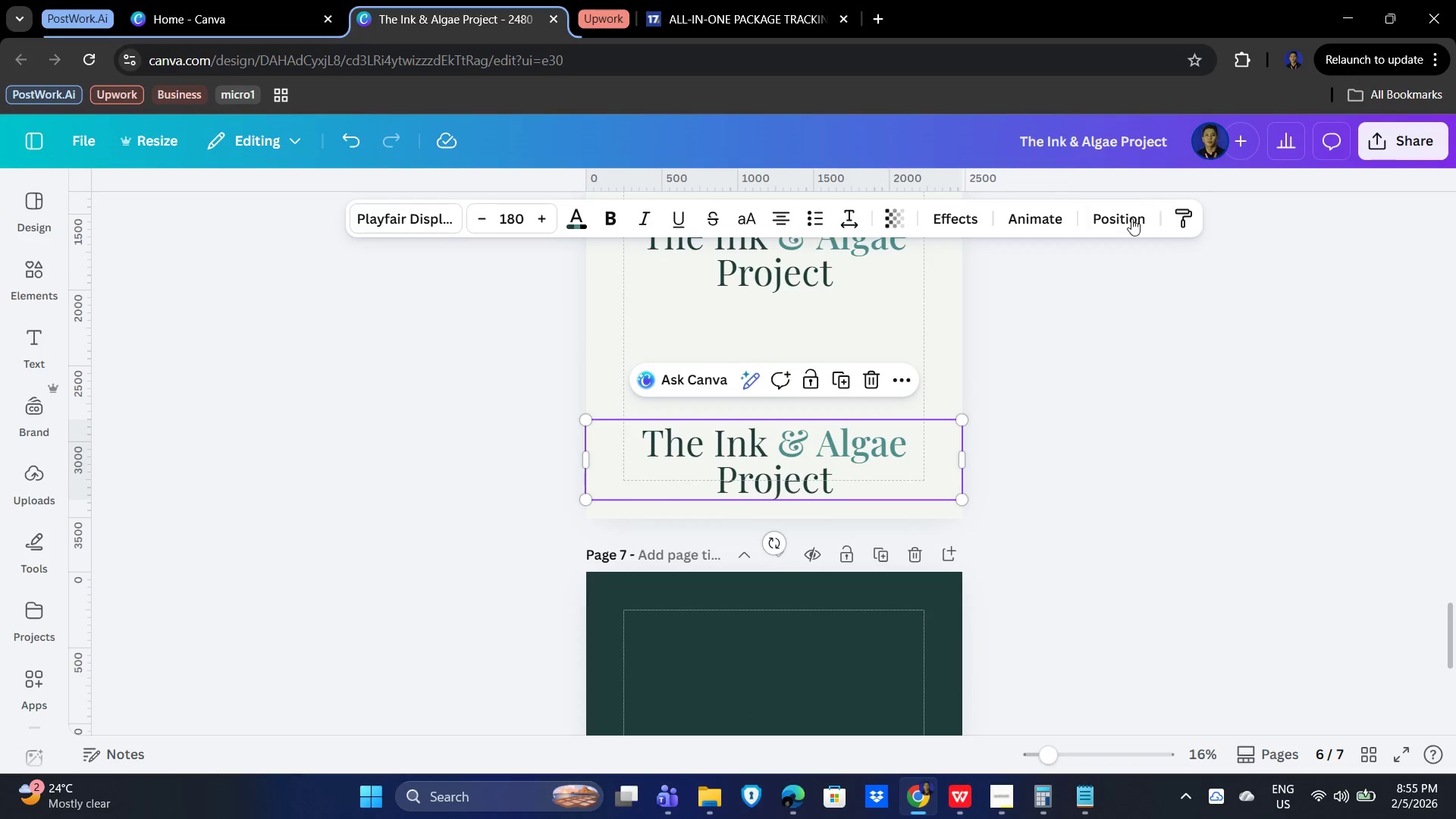 
left_click([1131, 218])
 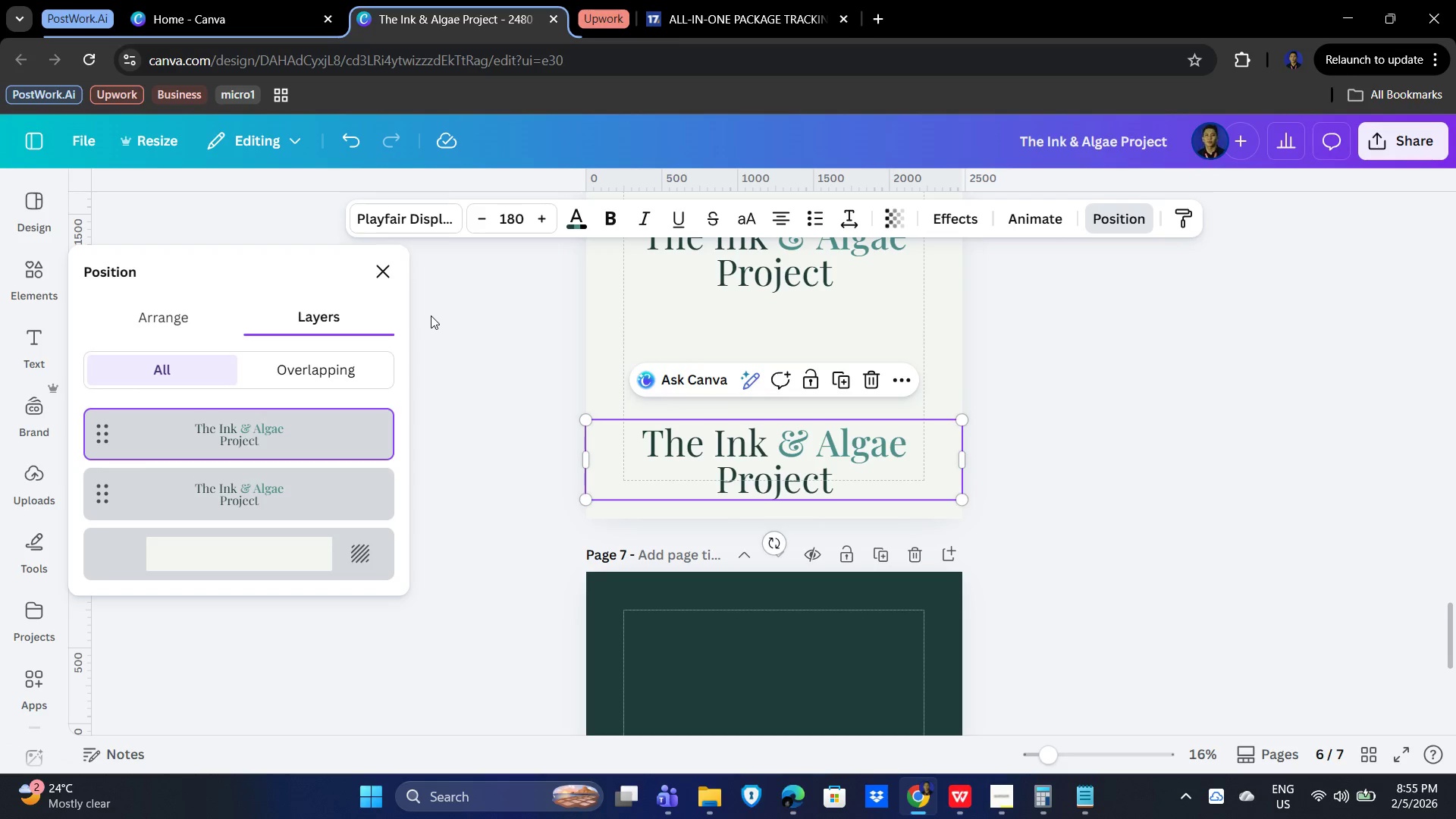 
left_click([136, 319])
 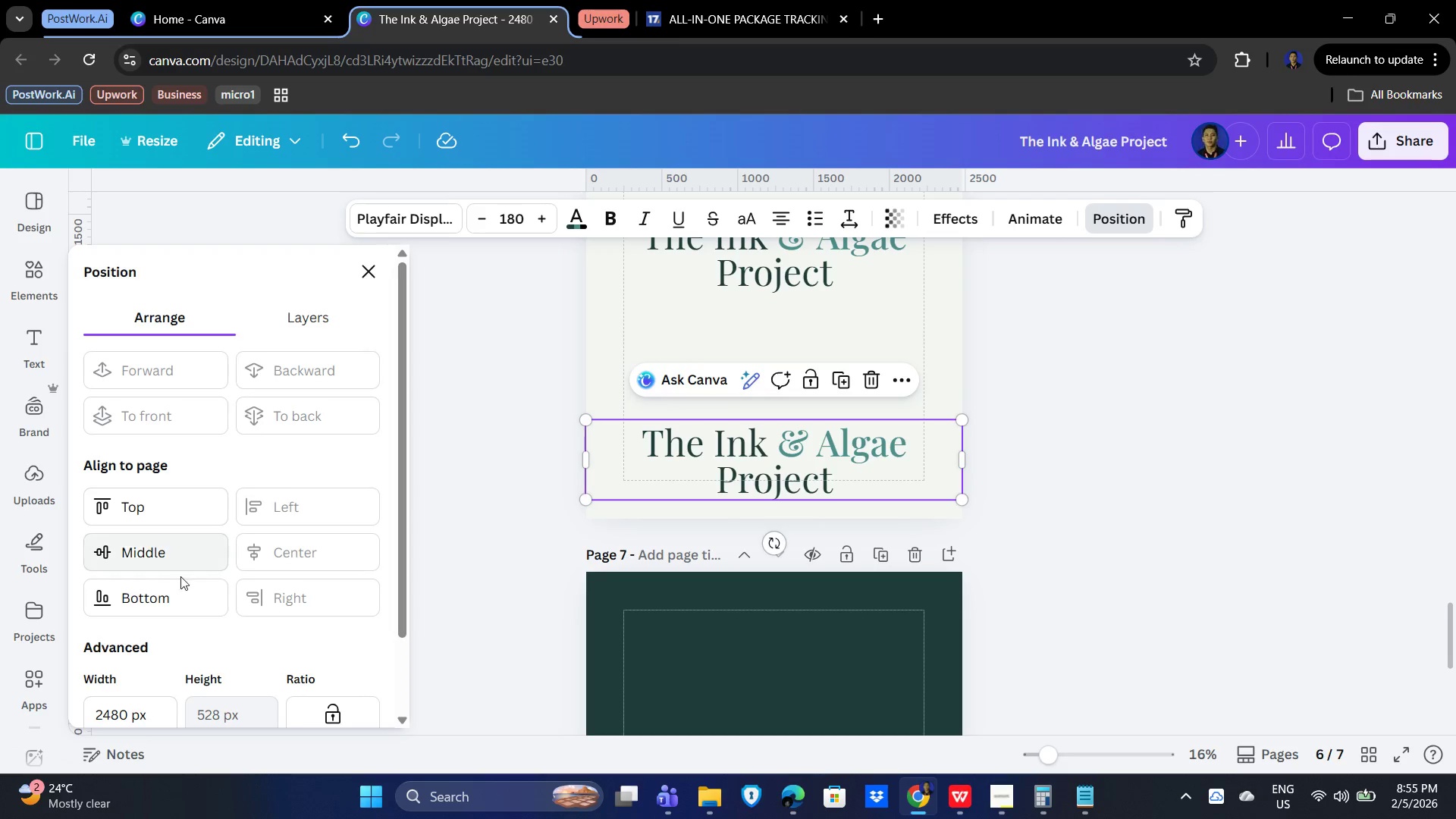 
left_click([170, 593])
 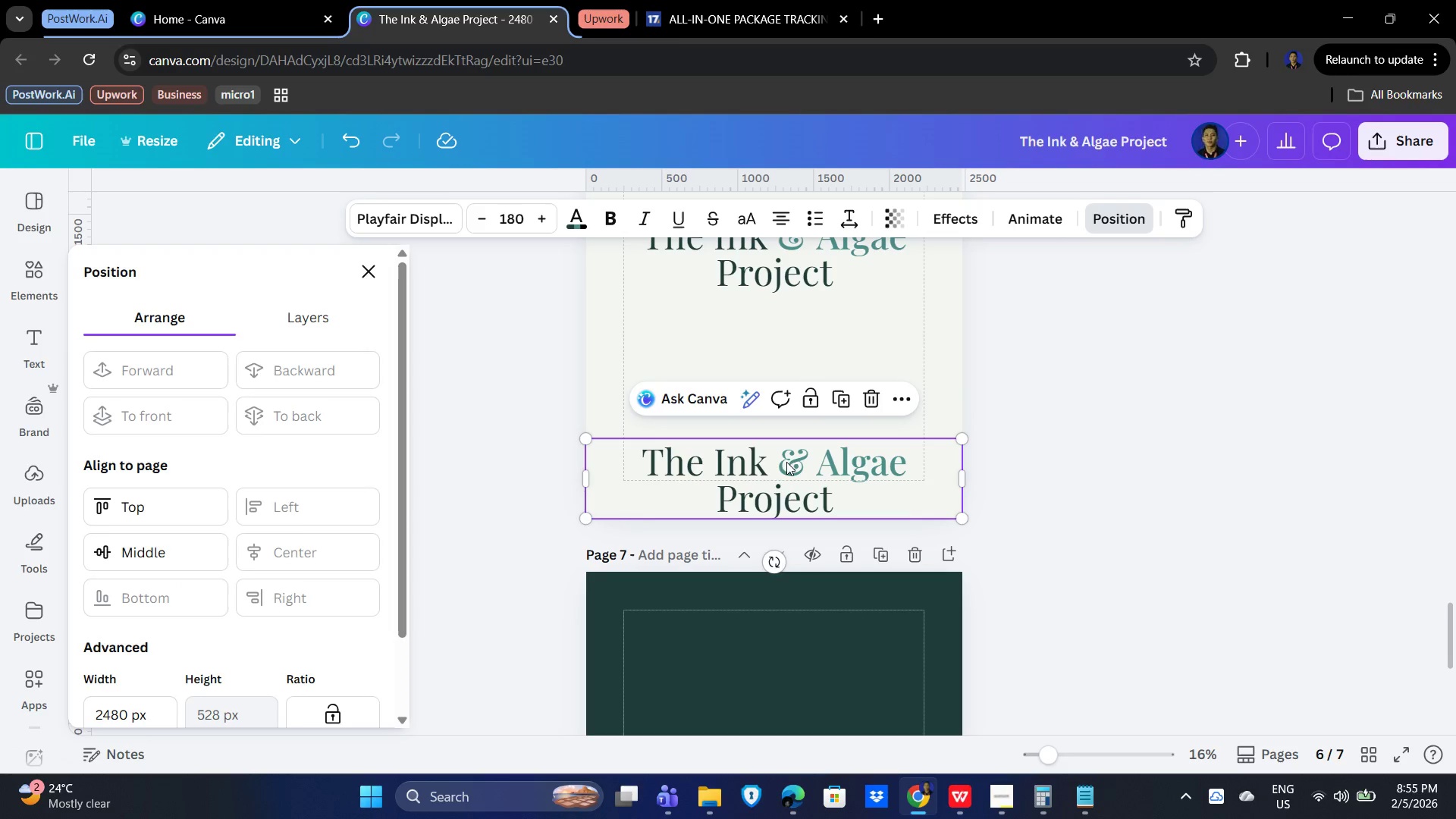 
double_click([780, 470])
 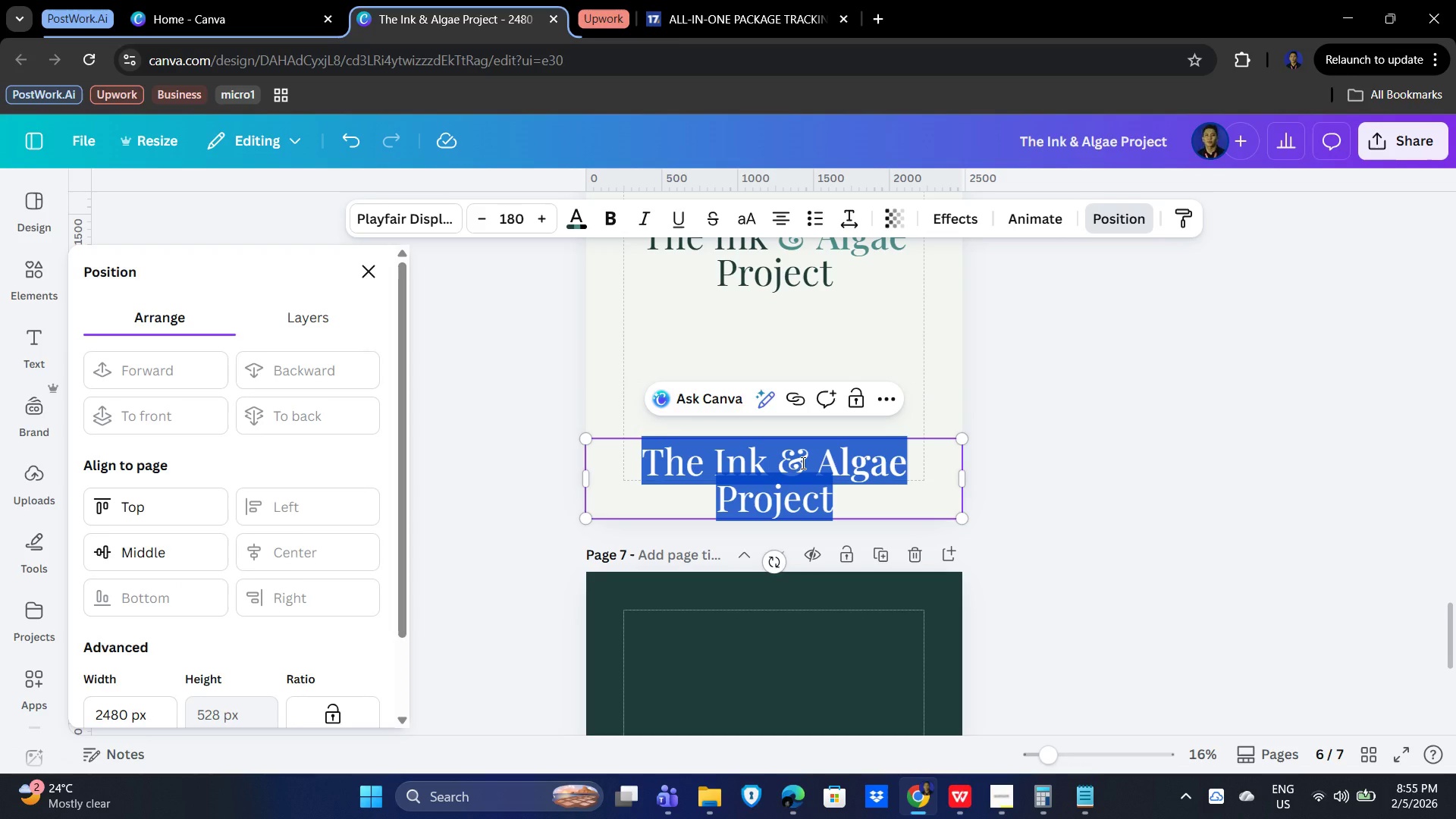 
type(Primary Logo)
 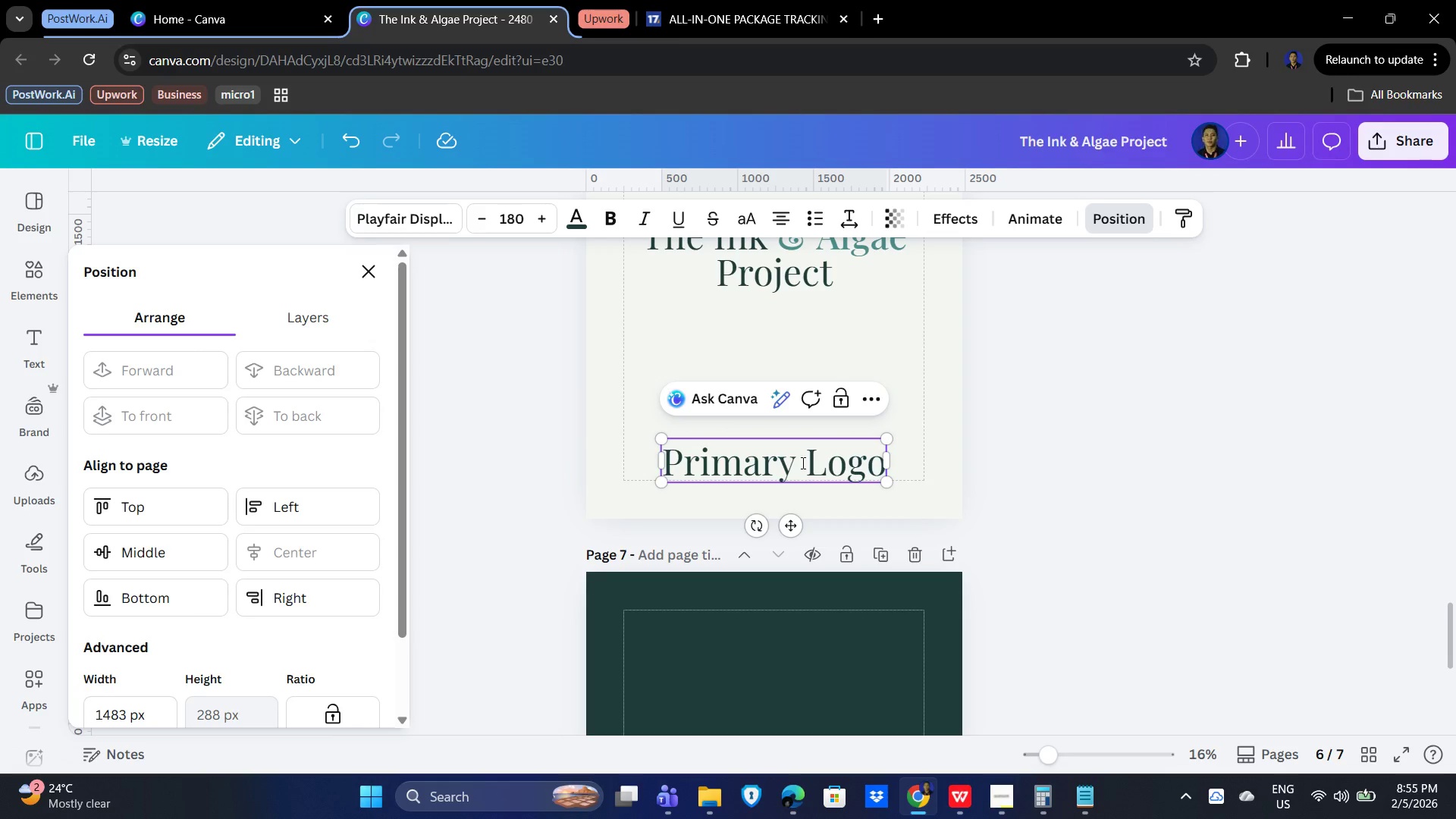 
left_click([1121, 396])
 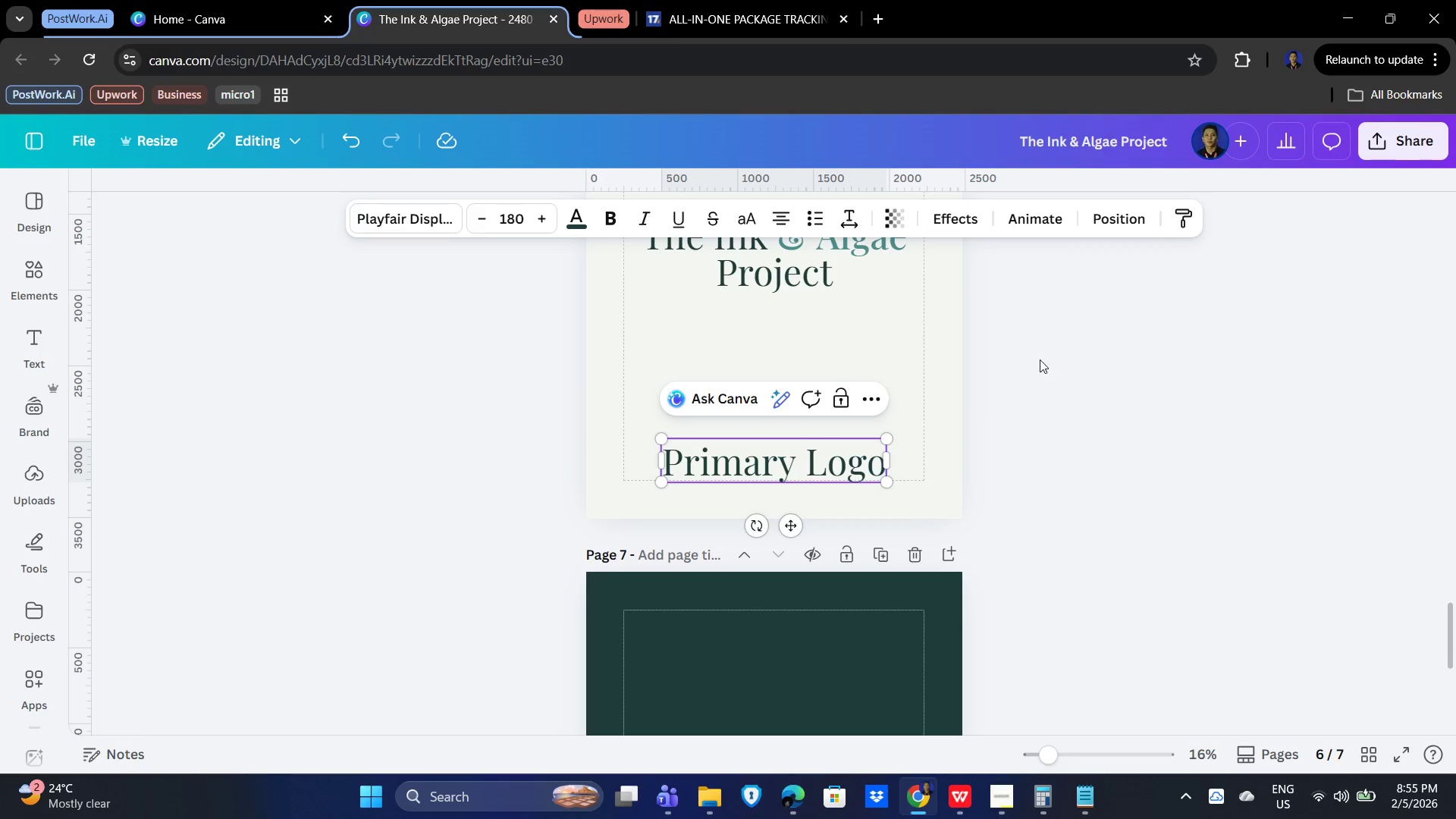 
scroll: coordinate [1006, 455], scroll_direction: up, amount: 26.0
 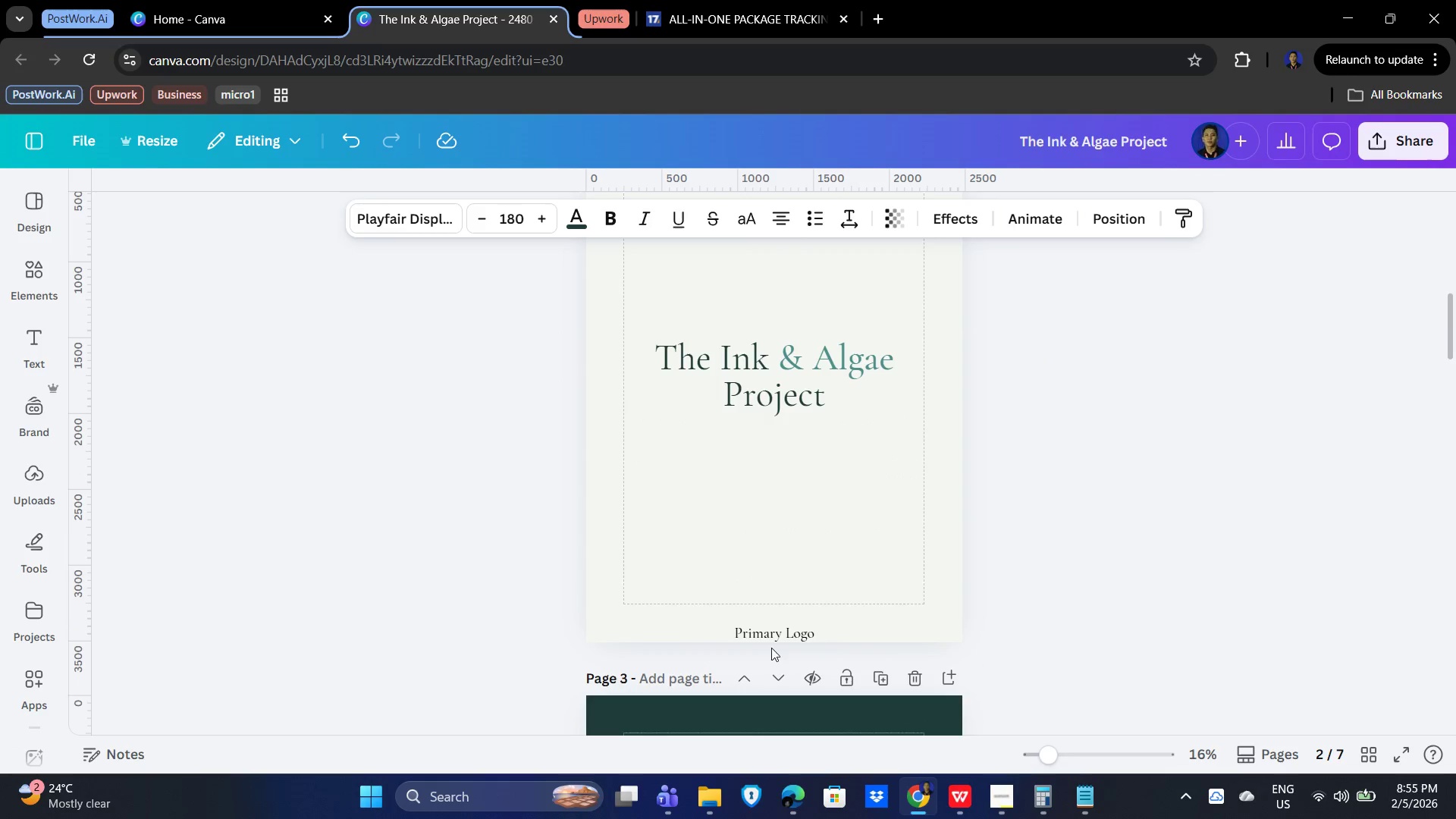 
left_click([774, 638])
 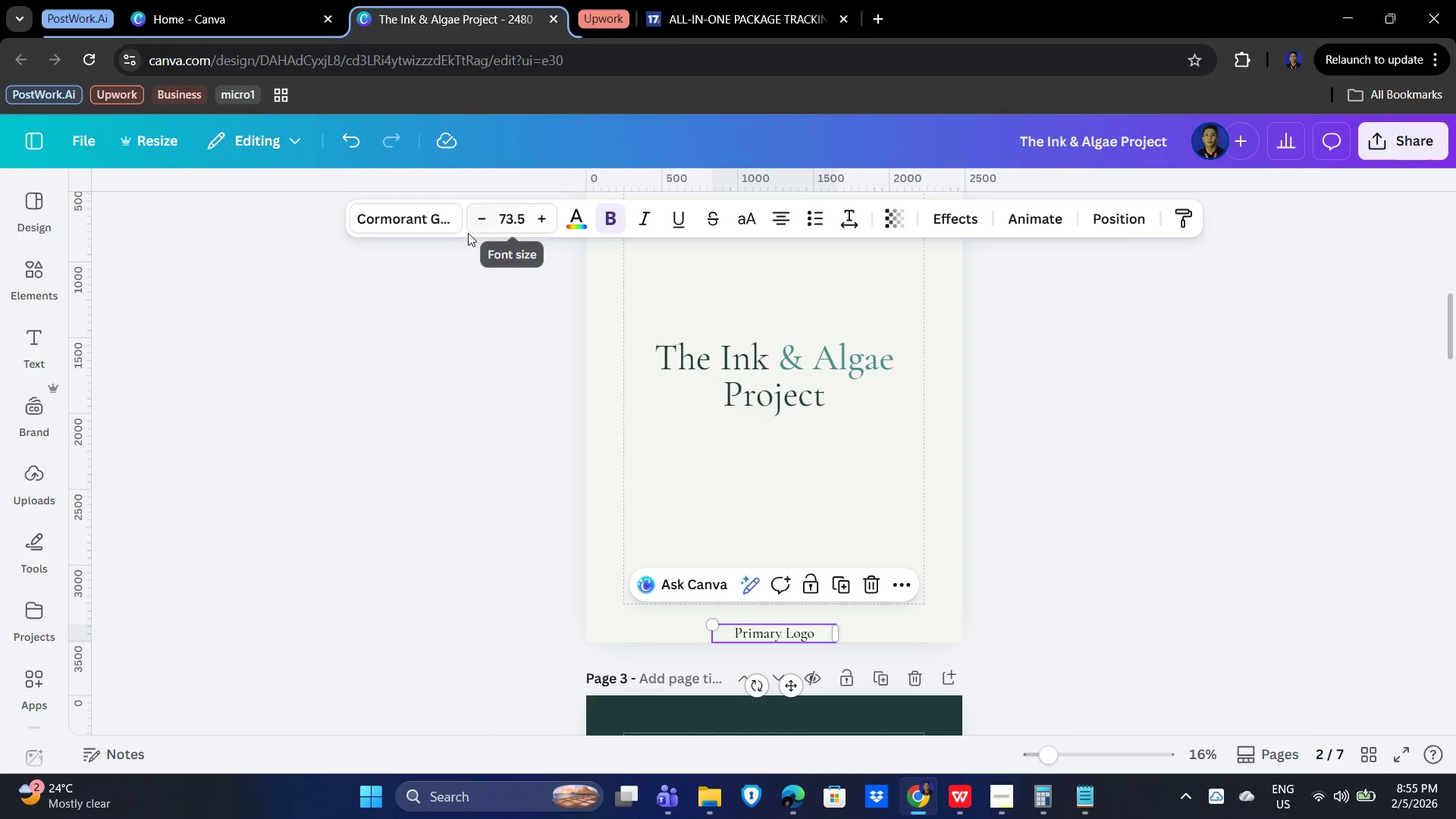 
left_click([1102, 492])
 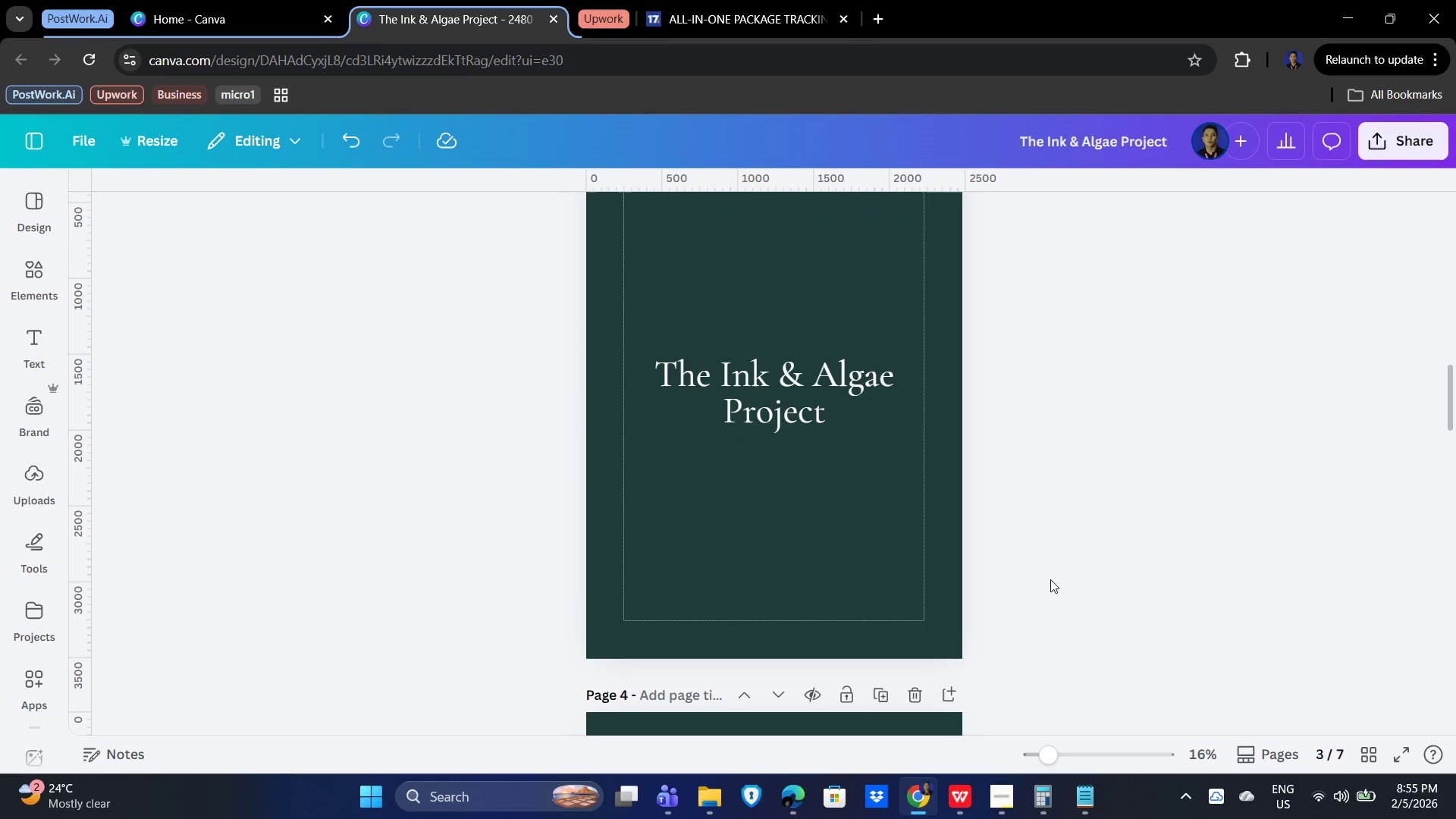 
scroll: coordinate [959, 494], scroll_direction: down, amount: 6.0
 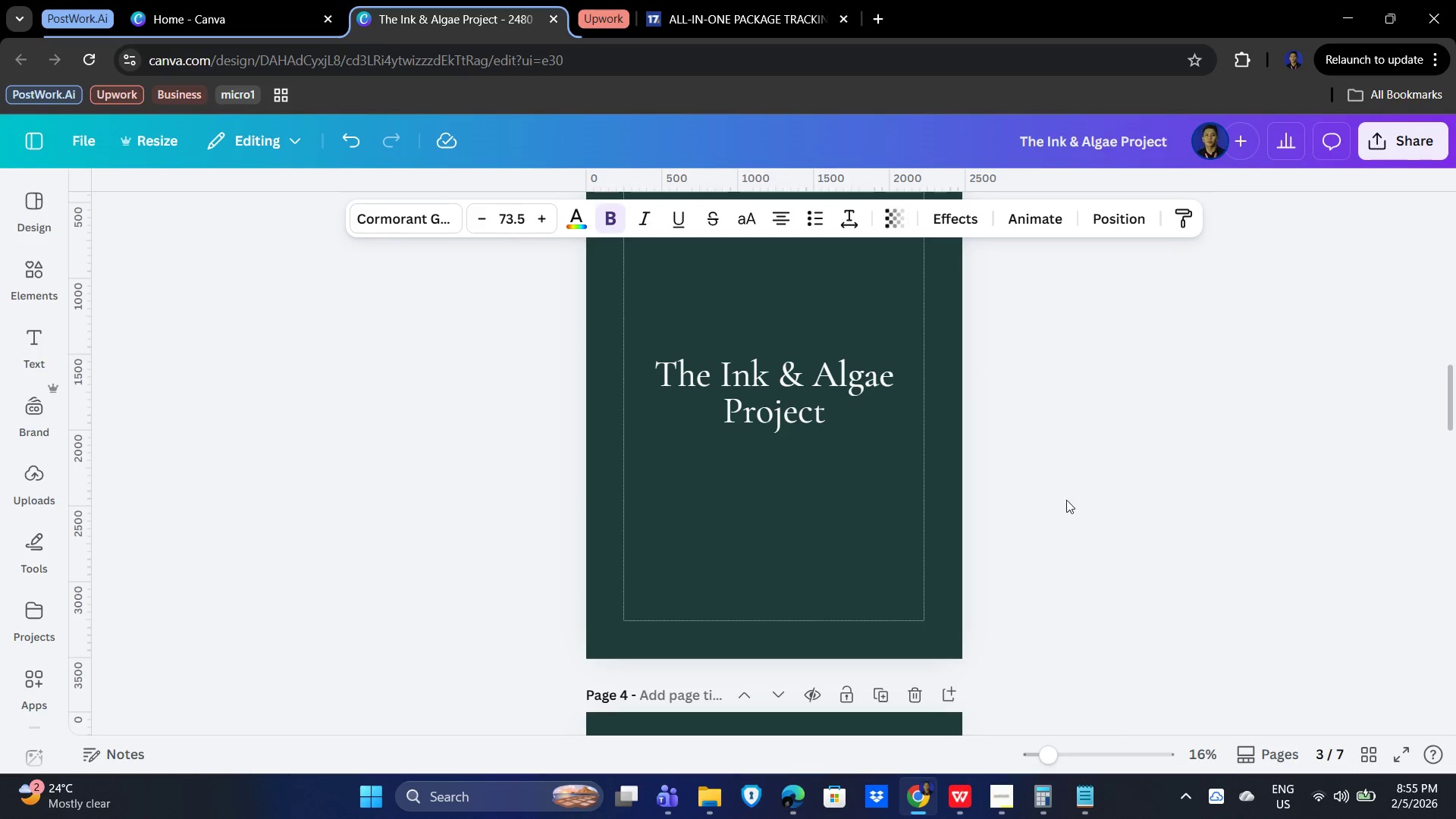 
scroll: coordinate [849, 548], scroll_direction: up, amount: 5.0
 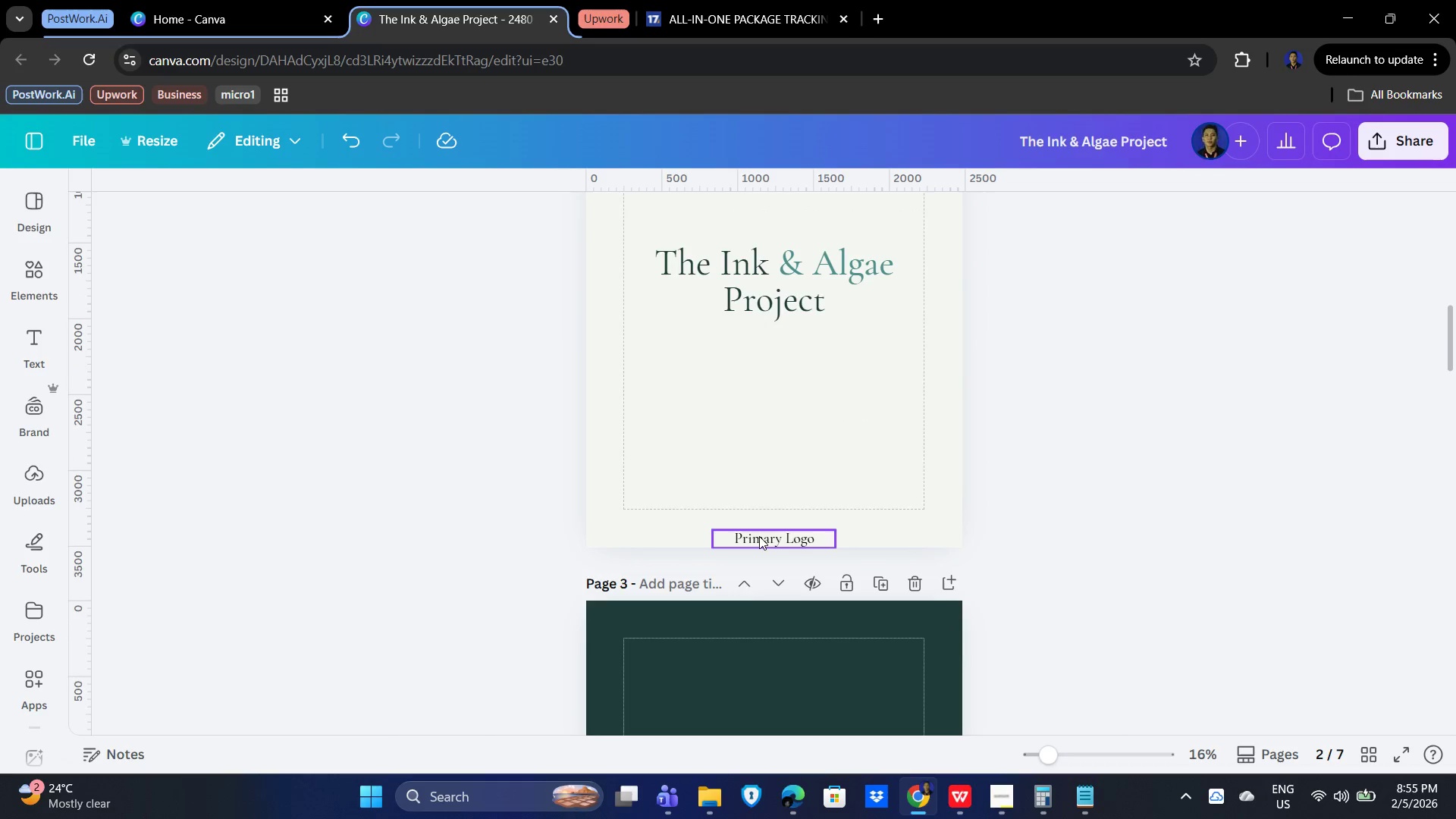 
left_click([758, 535])
 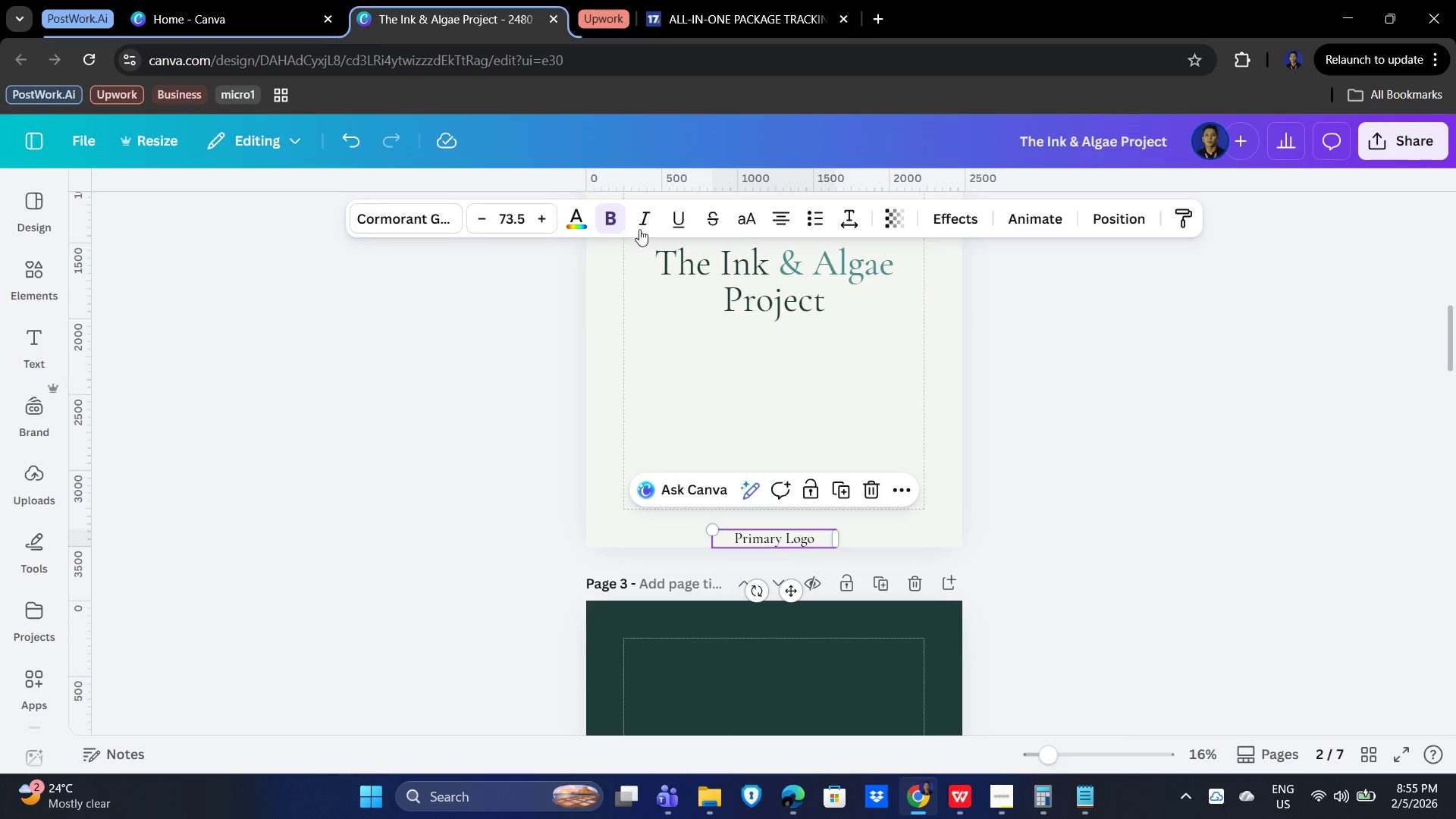 
left_click([610, 217])
 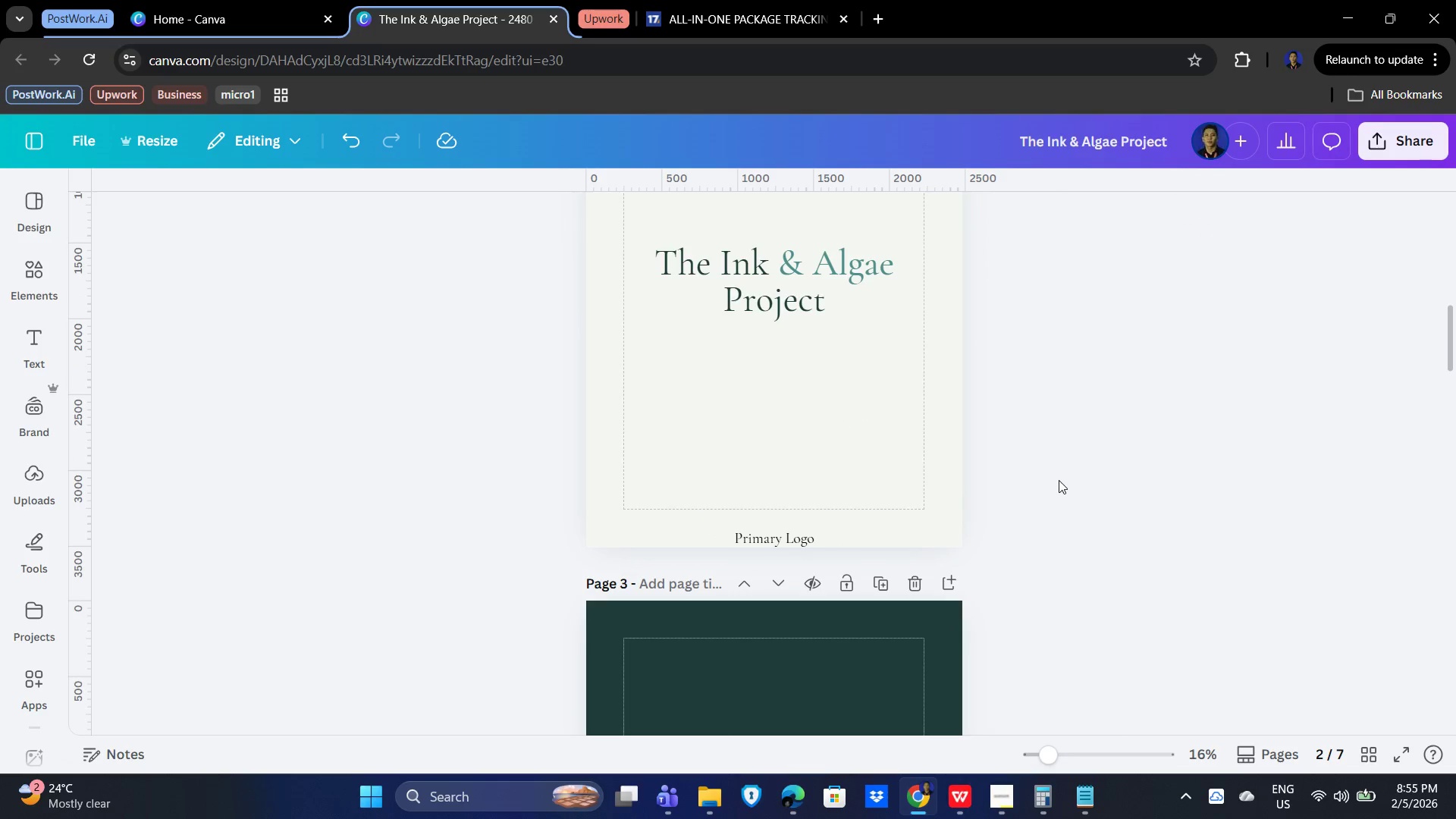 
scroll: coordinate [1097, 568], scroll_direction: down, amount: 21.0
 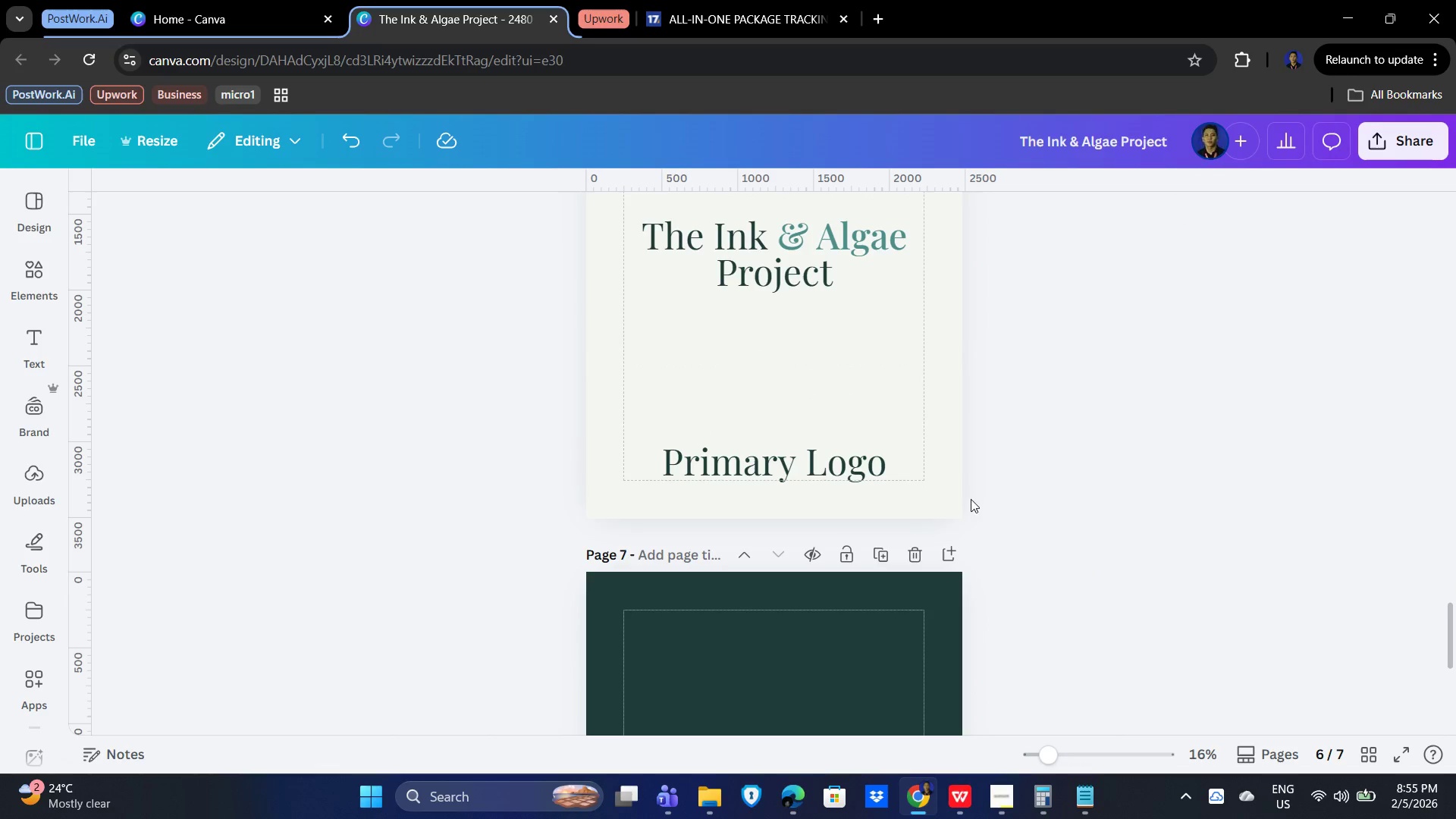 
left_click([781, 465])
 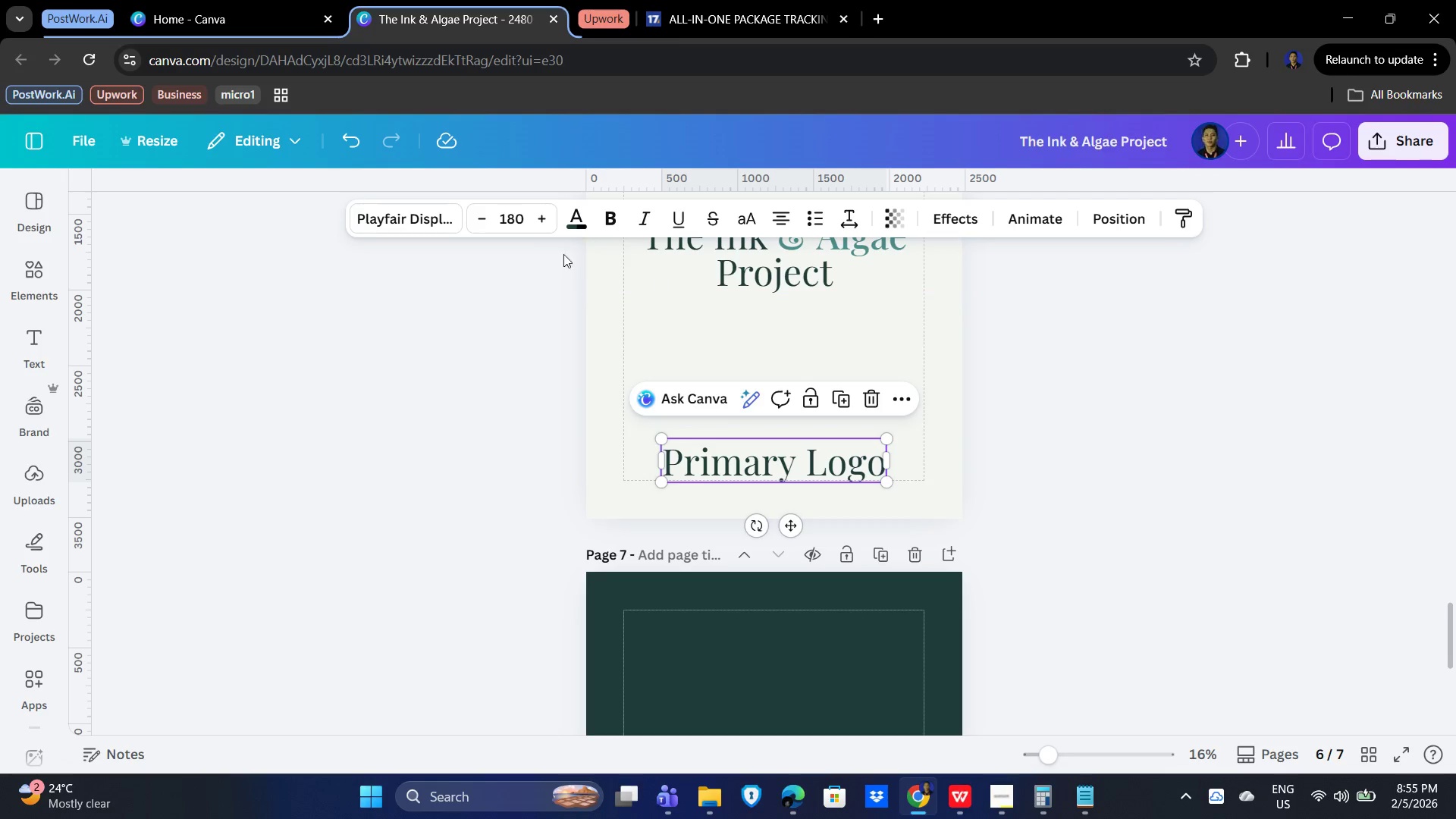 
left_click([514, 219])
 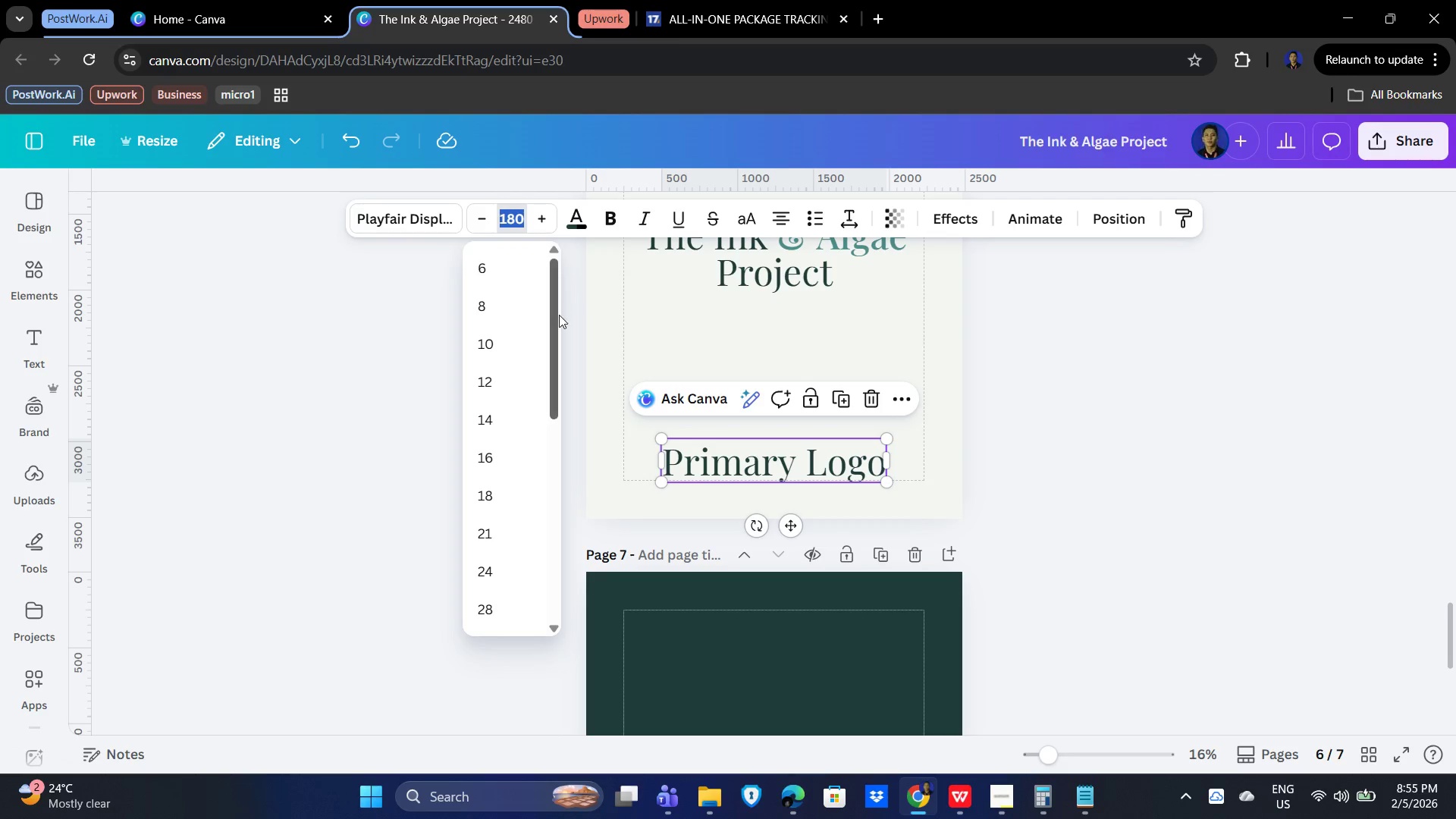 
left_click_drag(start_coordinate=[555, 309], to_coordinate=[548, 466])
 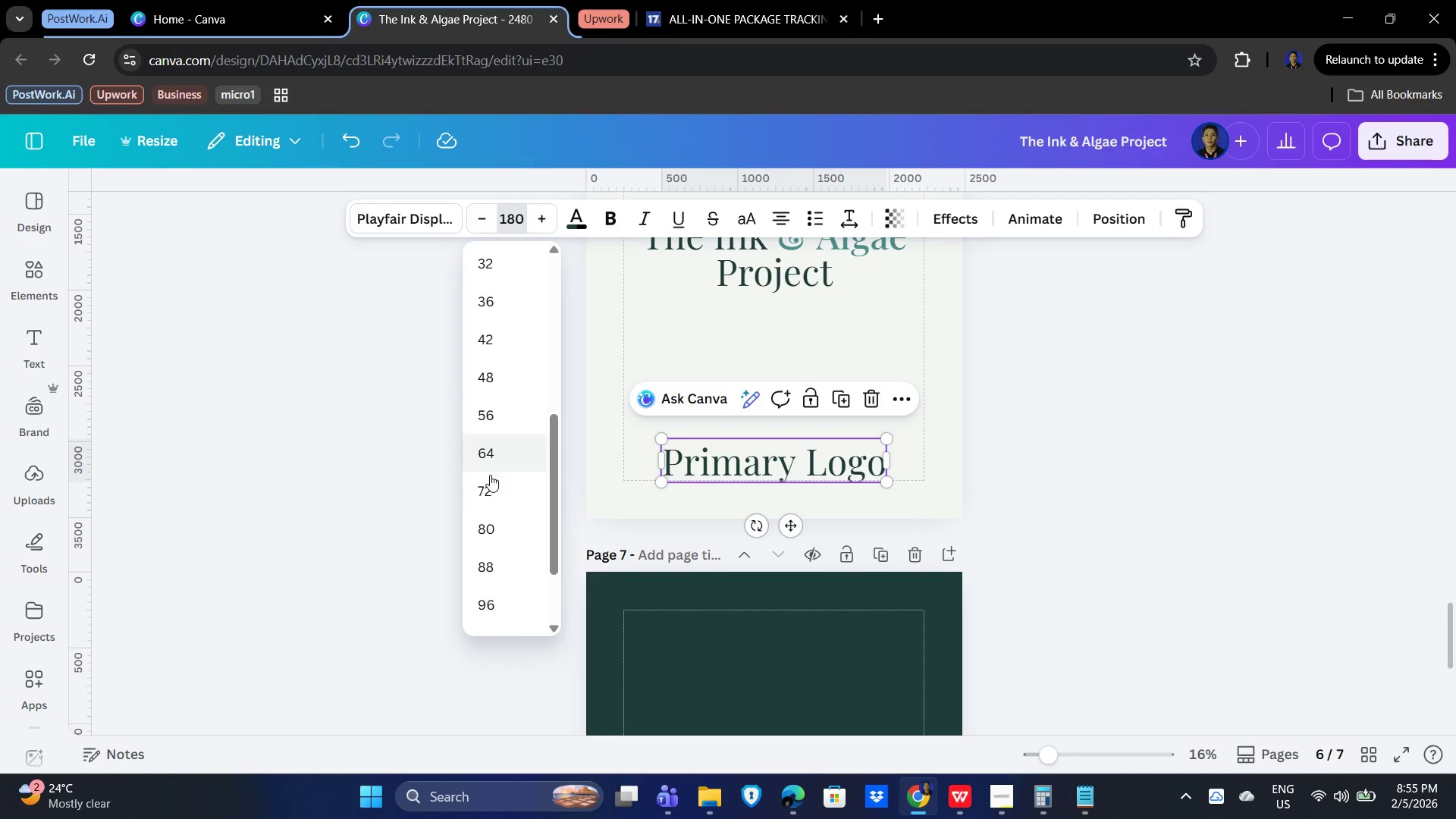 
left_click([490, 481])
 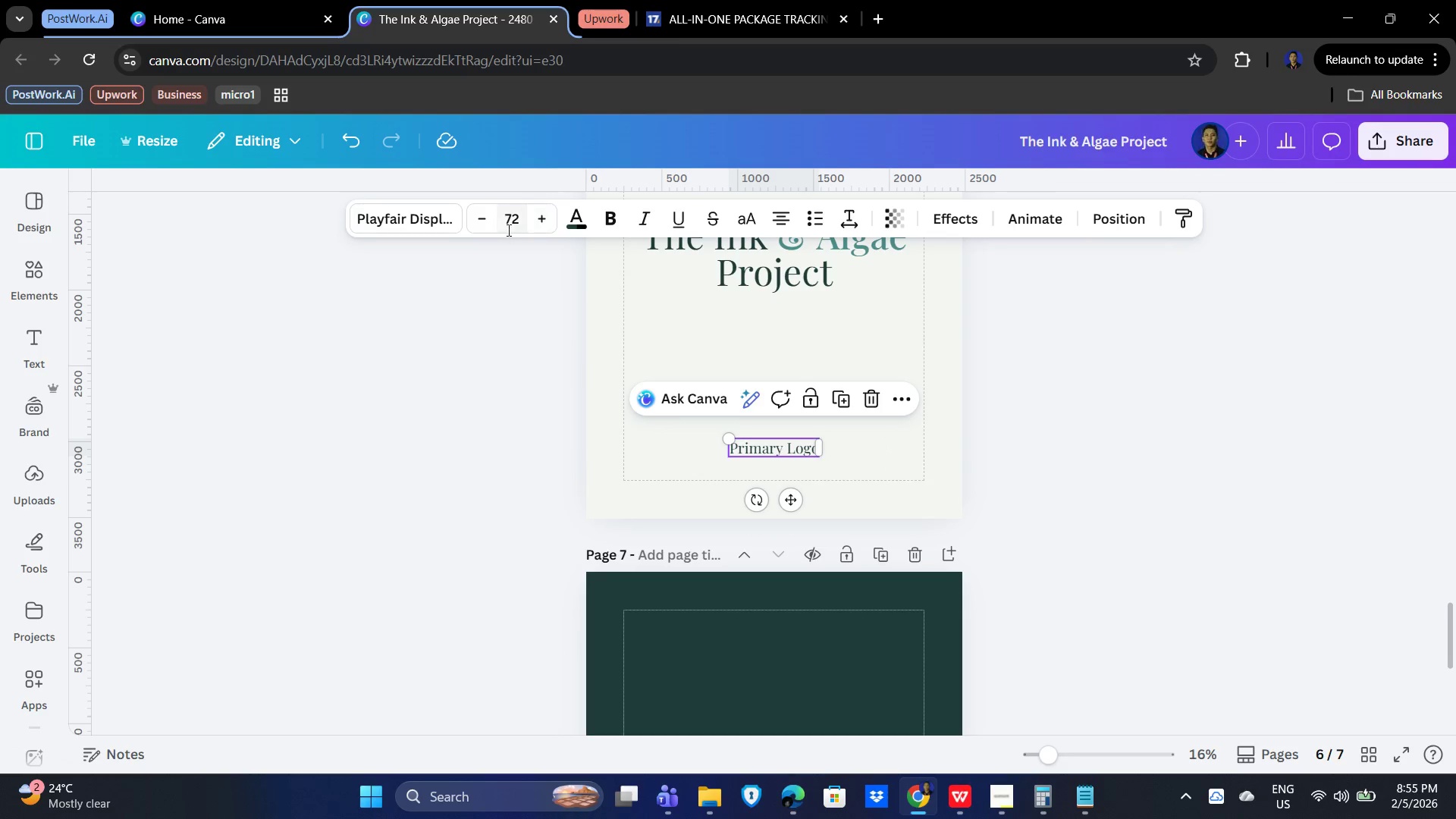 
left_click([509, 224])
 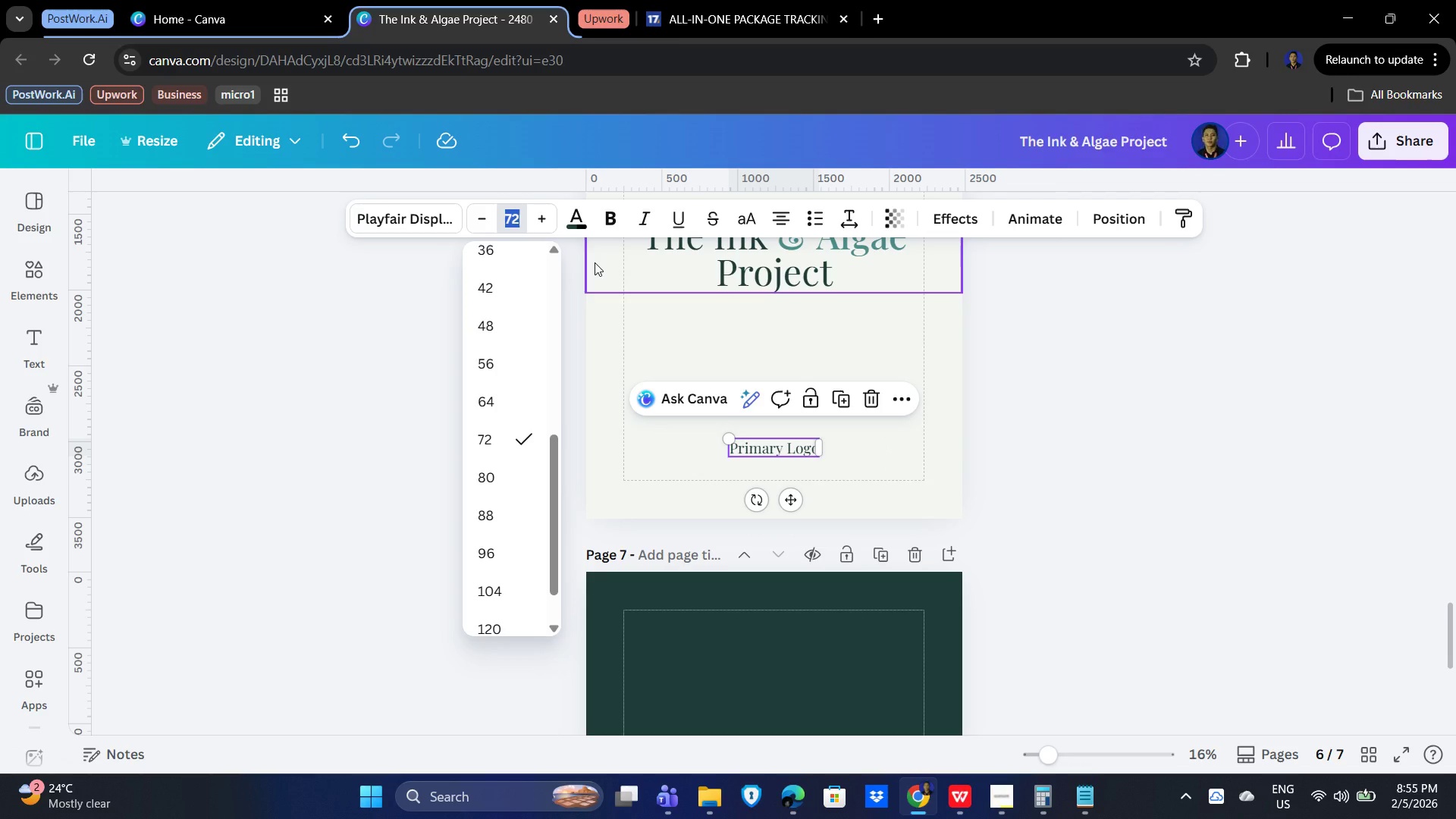 
key(Numpad7)
 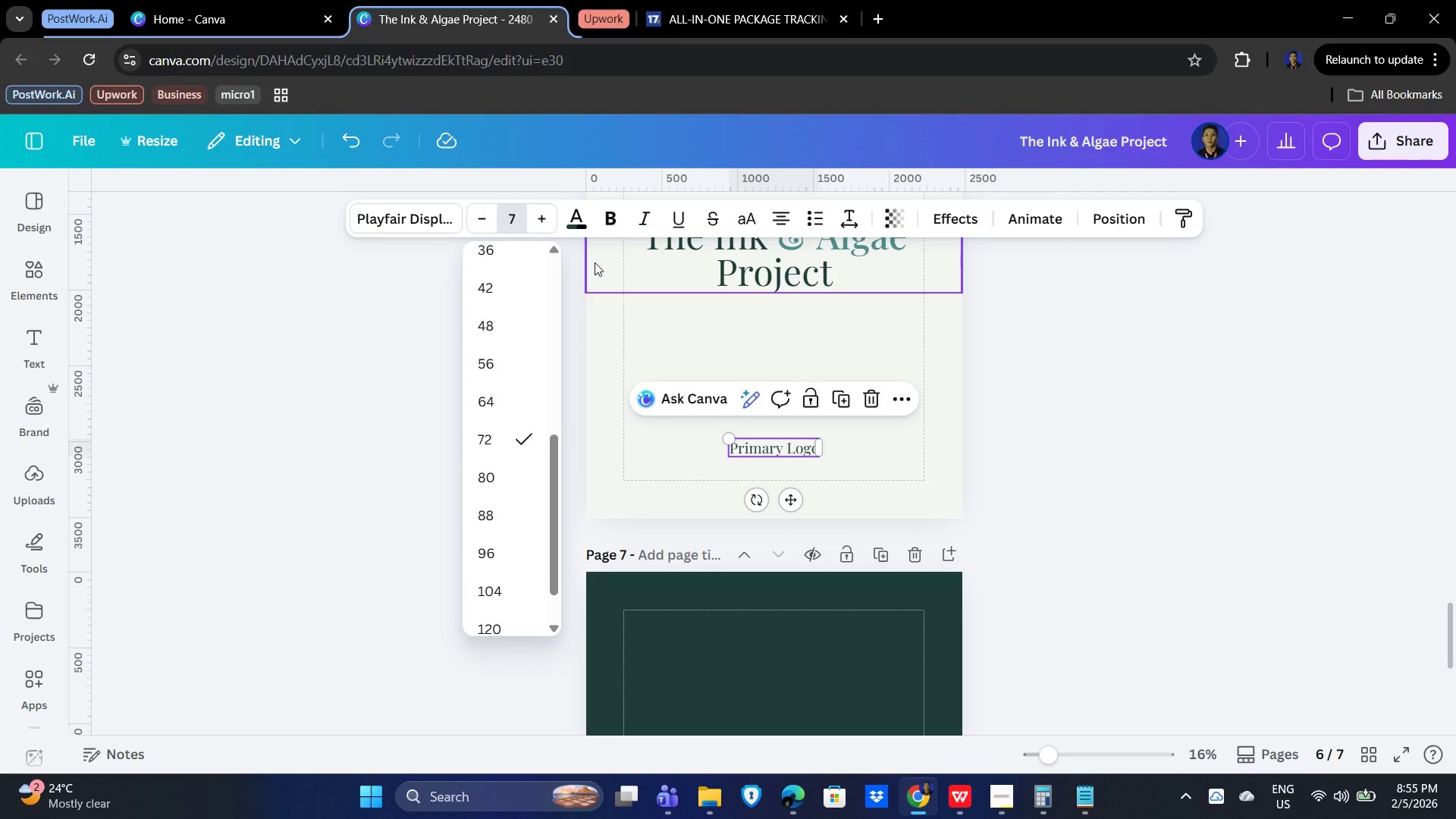 
key(Numpad3)
 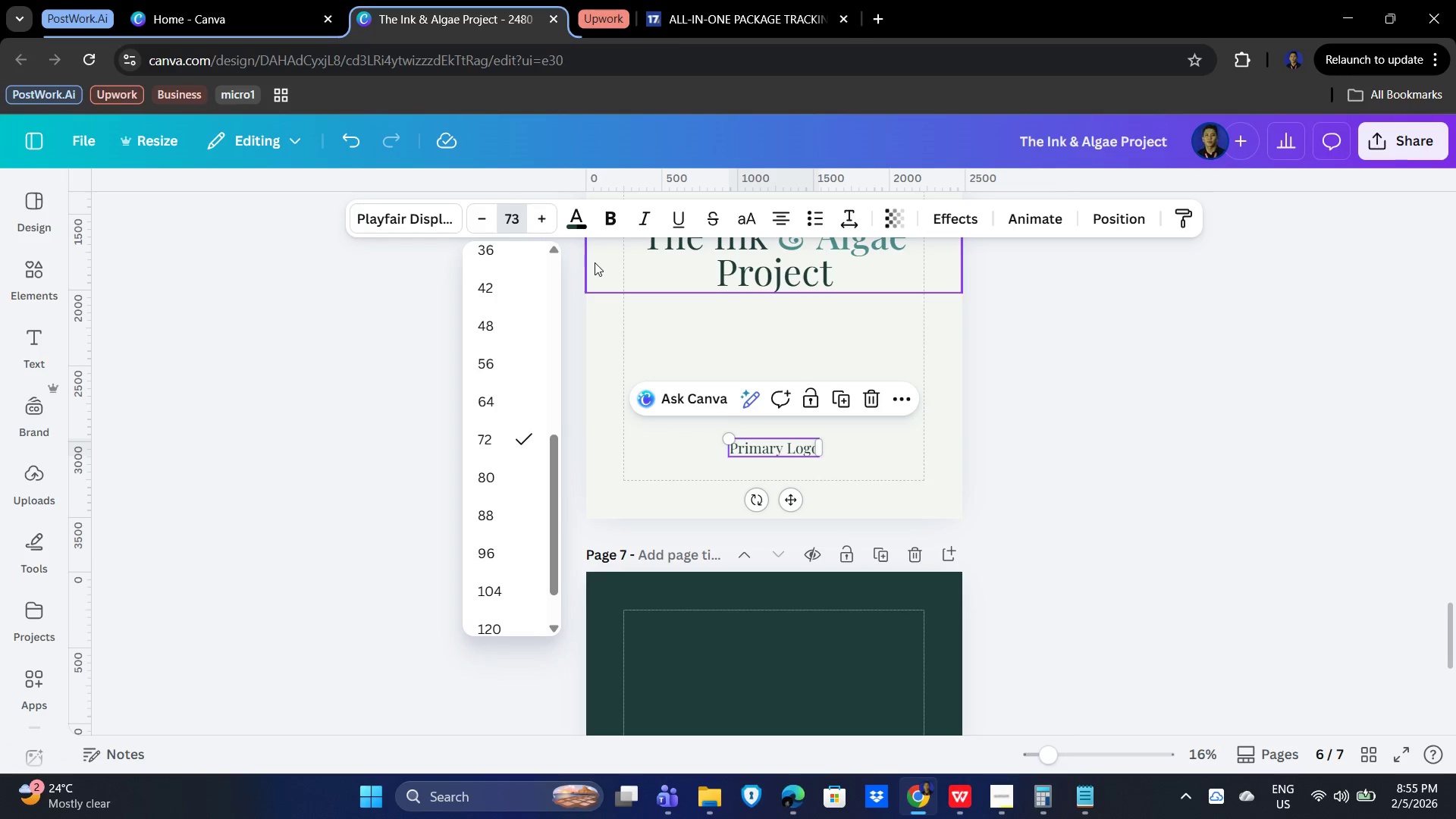 
key(NumpadDecimal)
 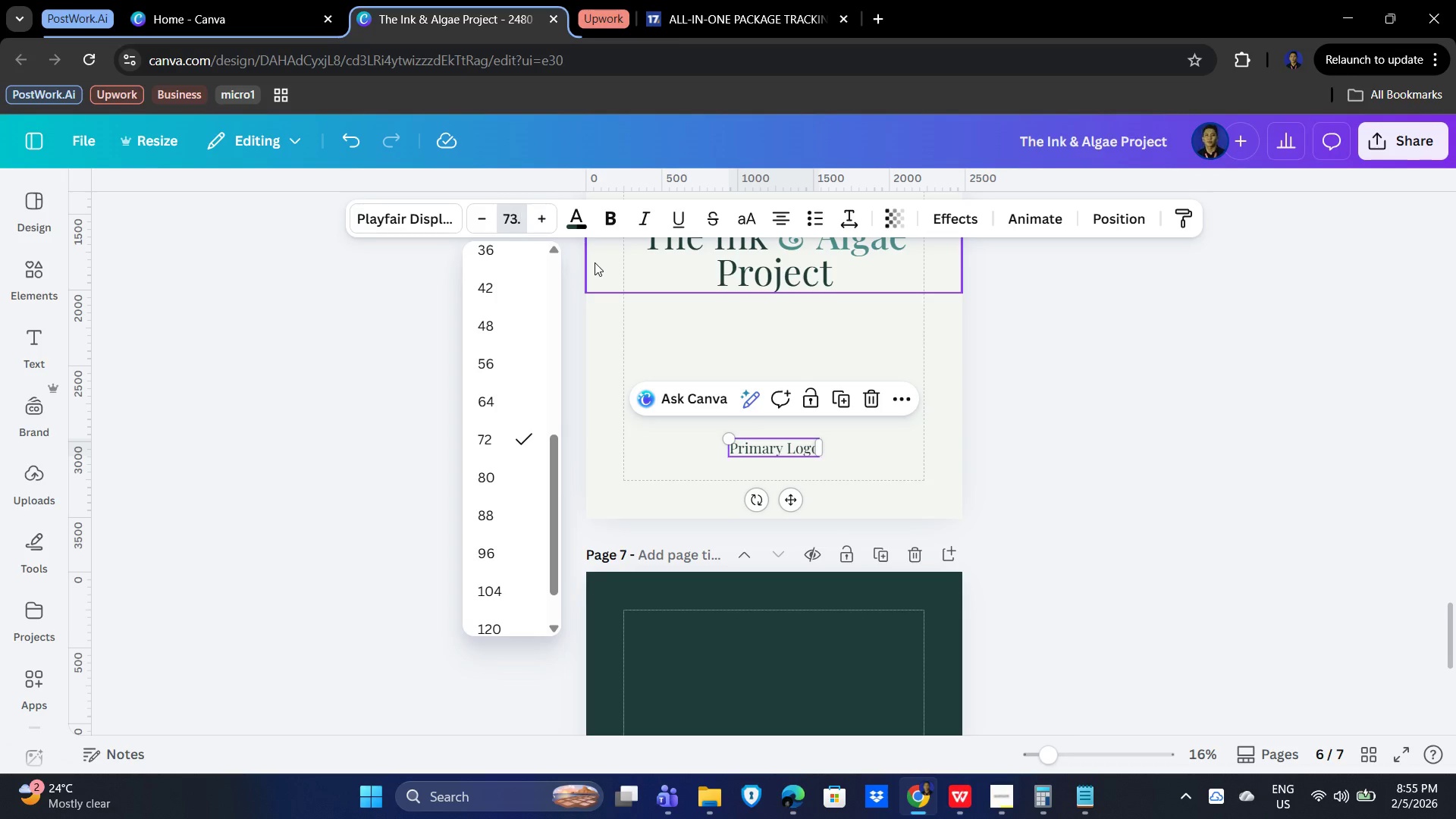 
key(Numpad5)
 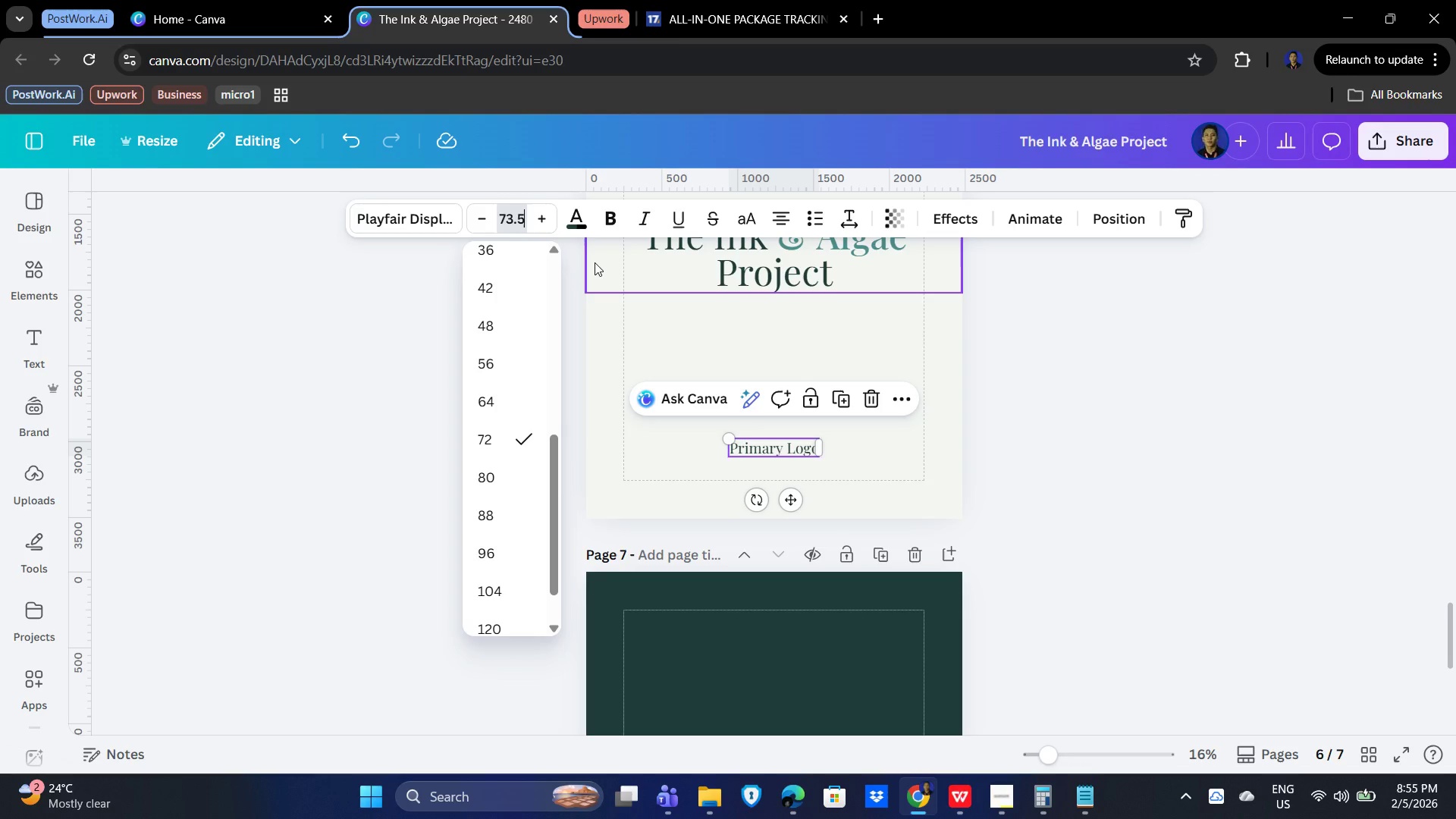 
key(NumpadEnter)
 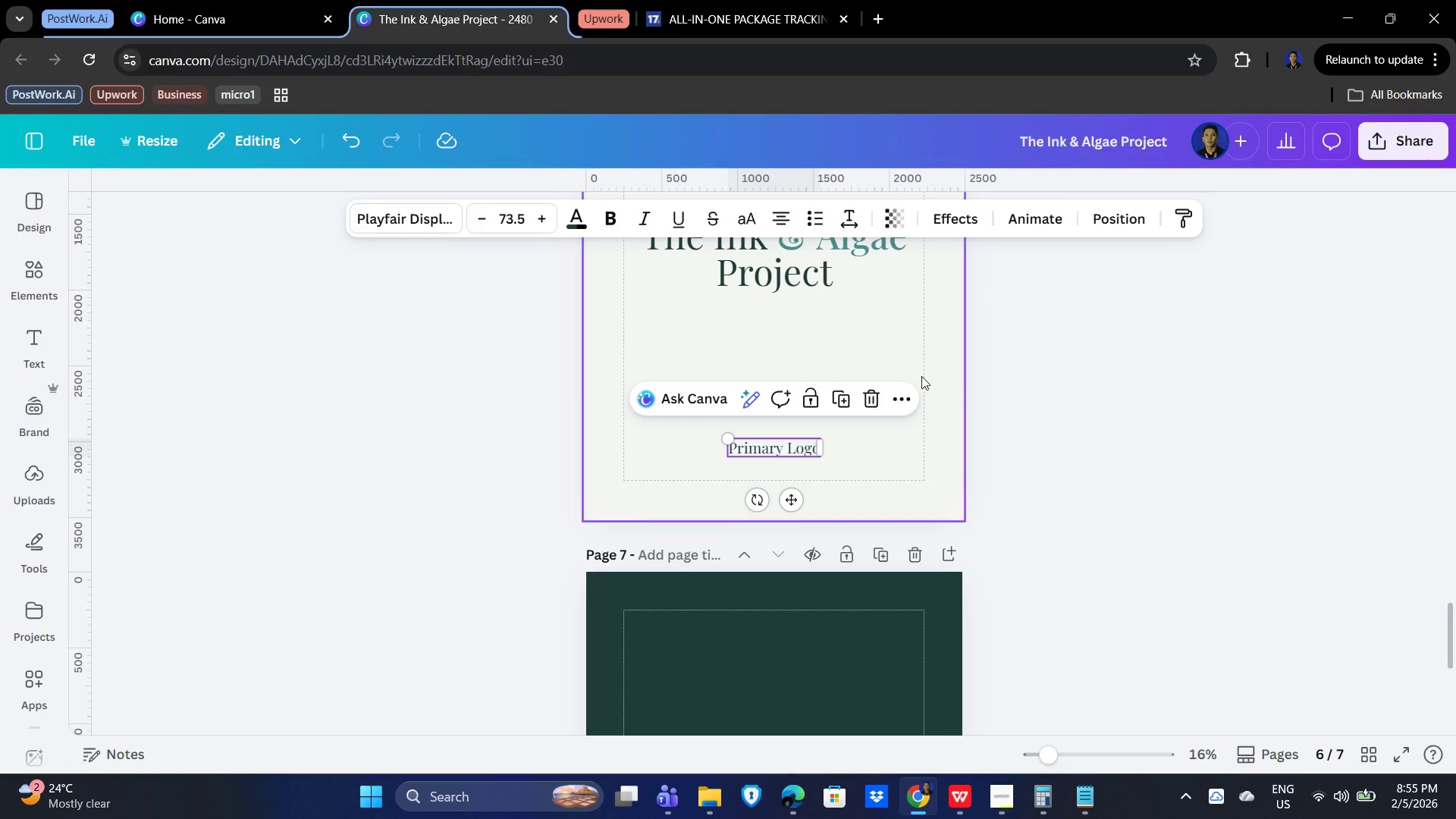 
left_click([479, 369])
 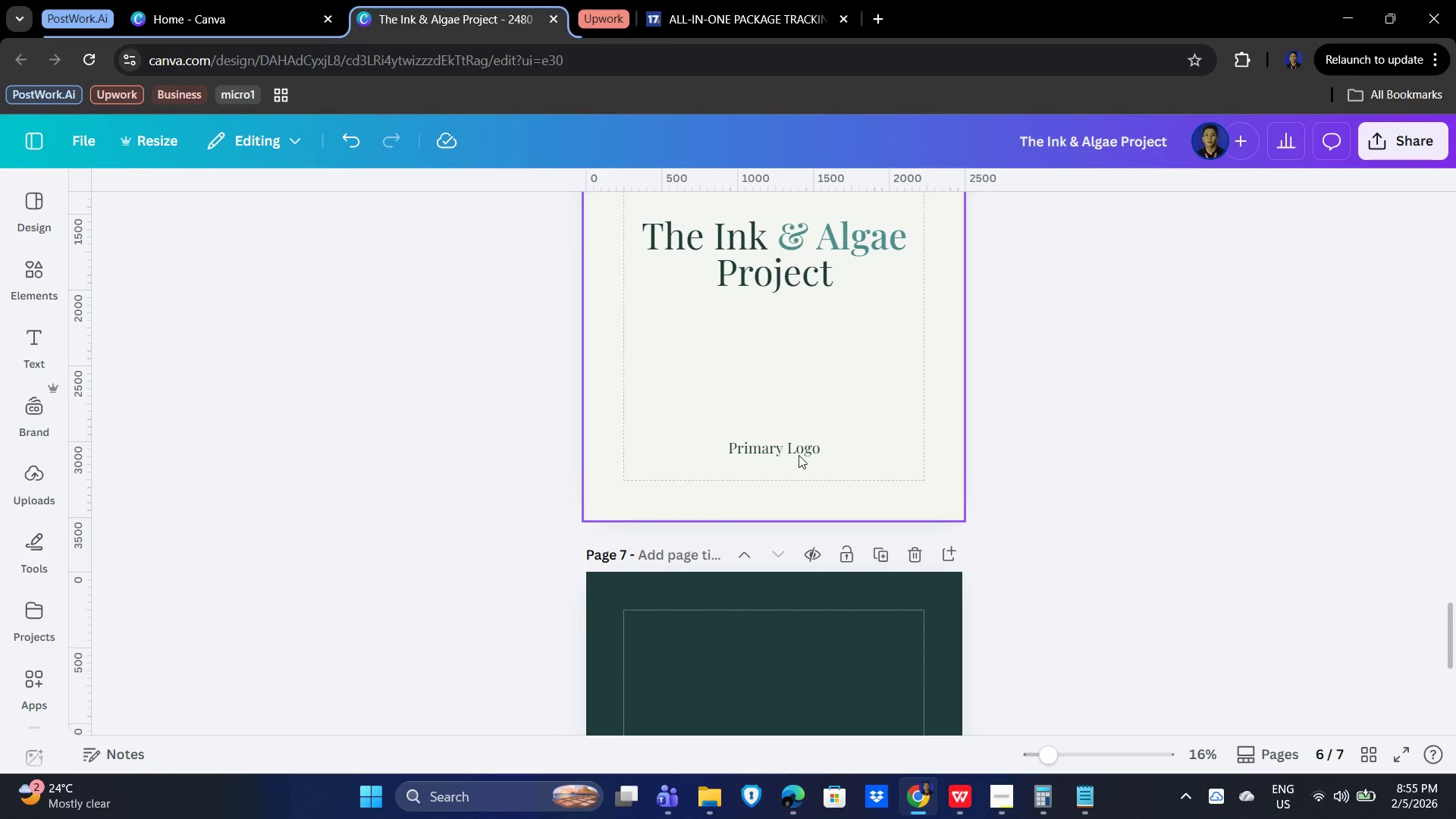 
left_click([792, 450])
 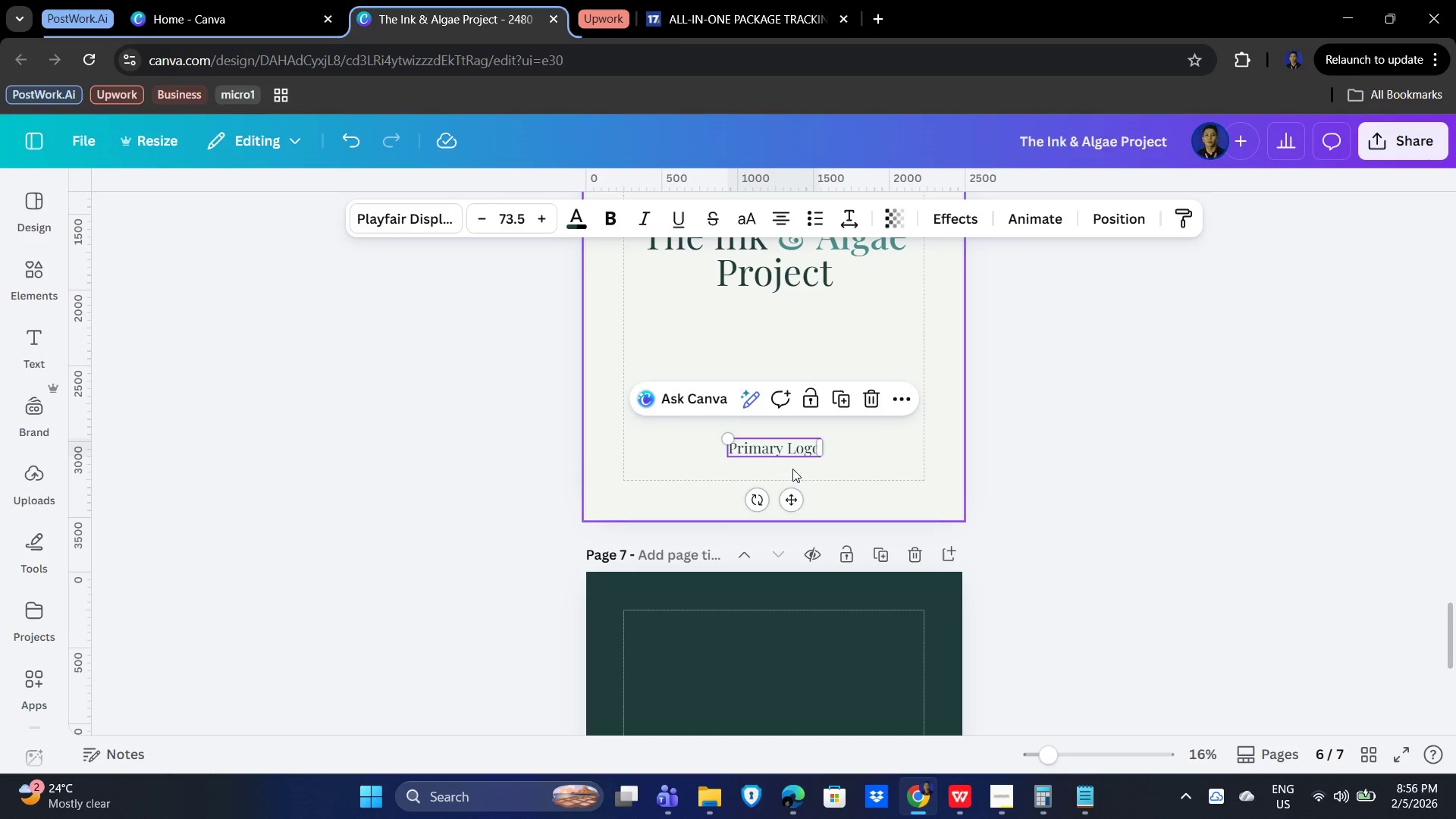 
left_click_drag(start_coordinate=[792, 492], to_coordinate=[774, 554])
 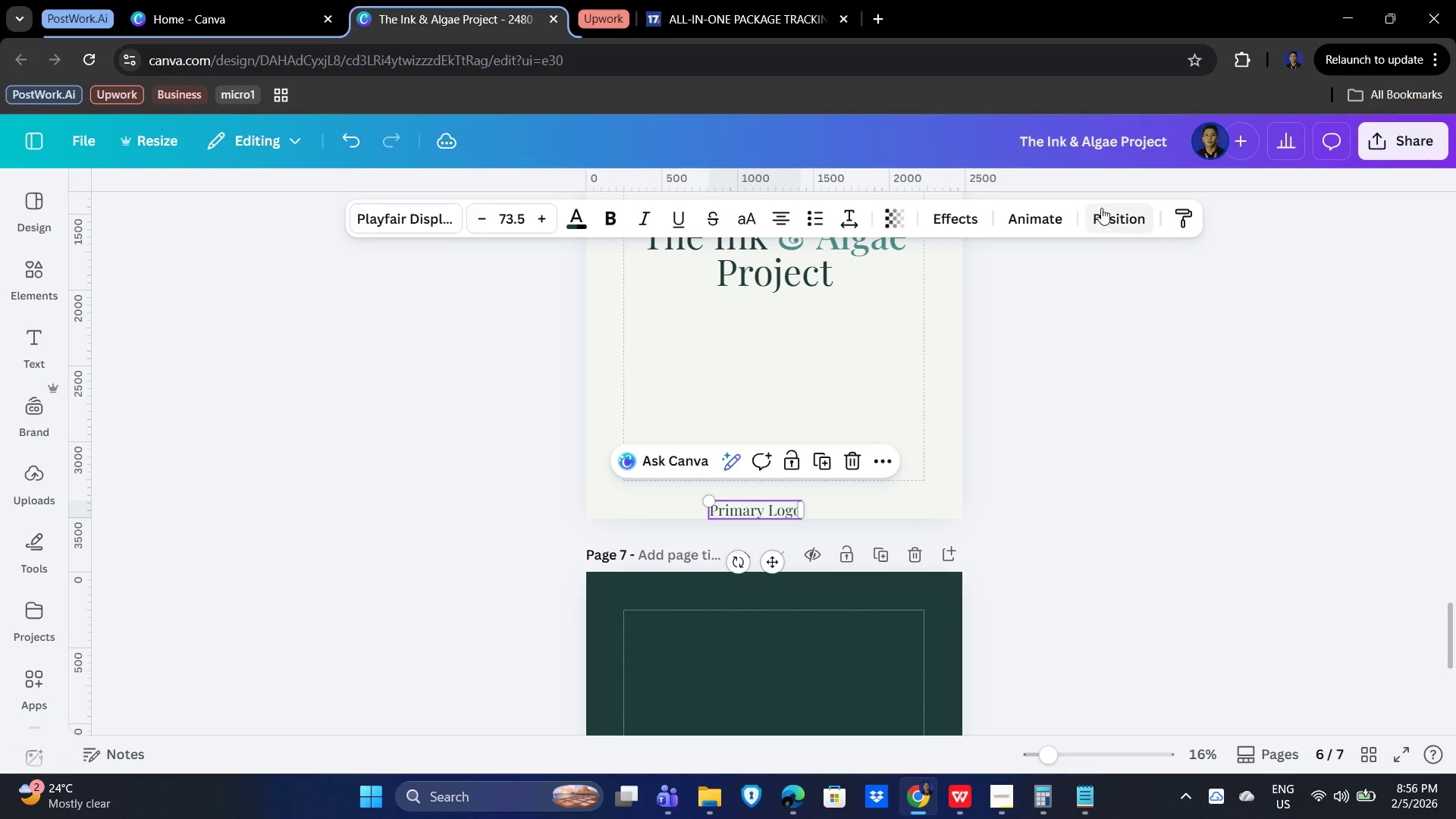 
left_click([1106, 201])
 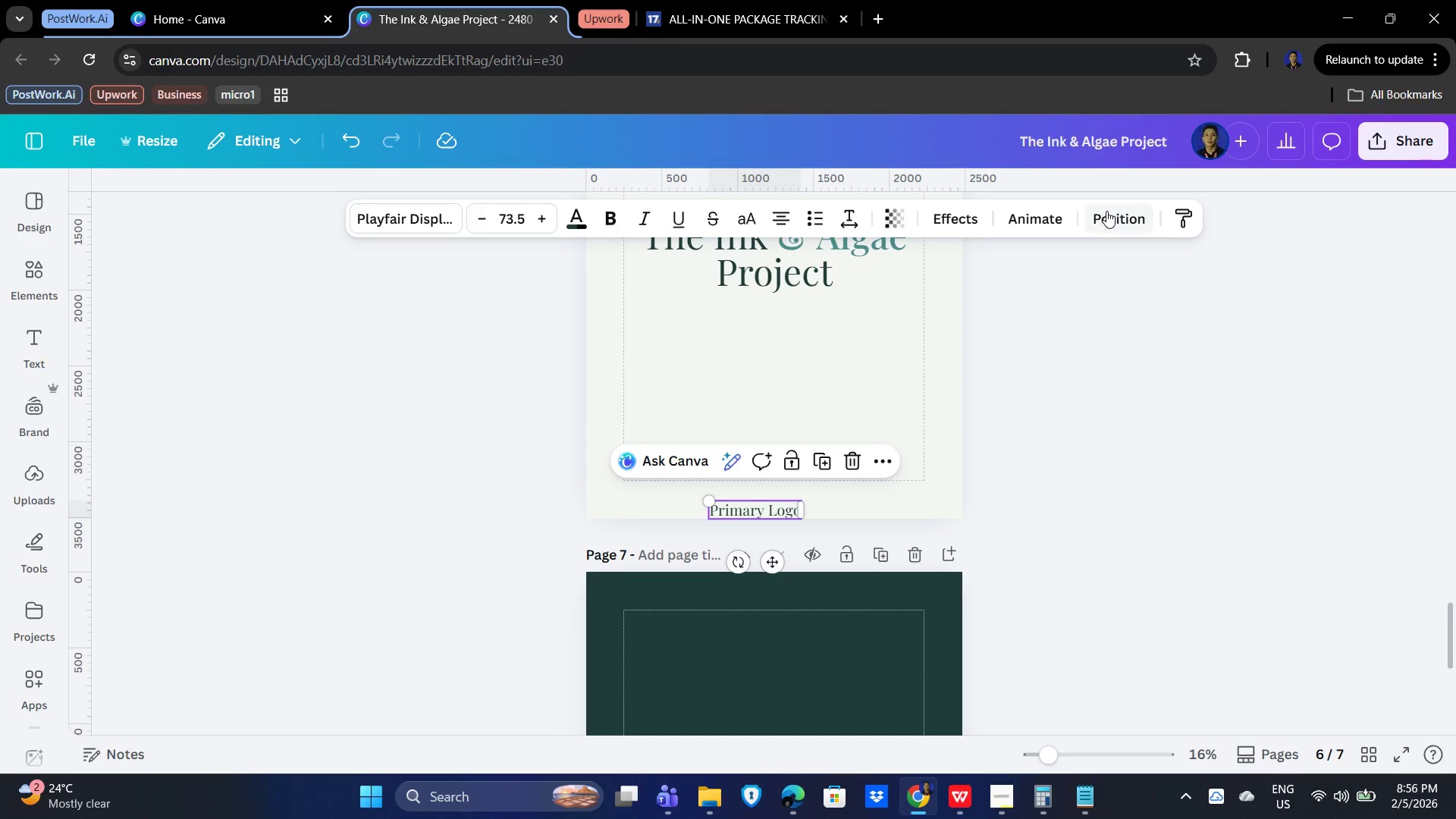 
left_click([1106, 213])
 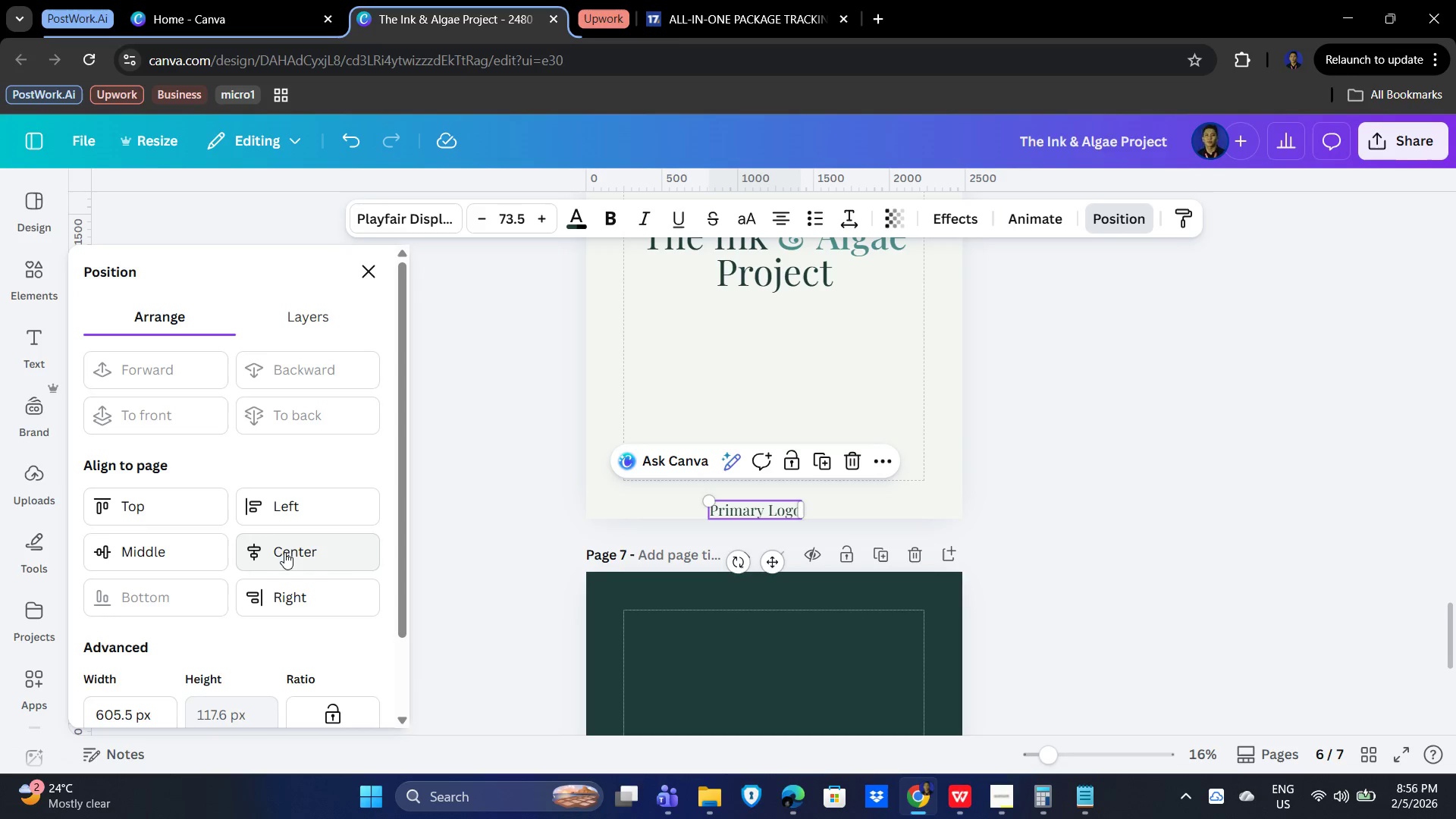 
left_click([284, 552])
 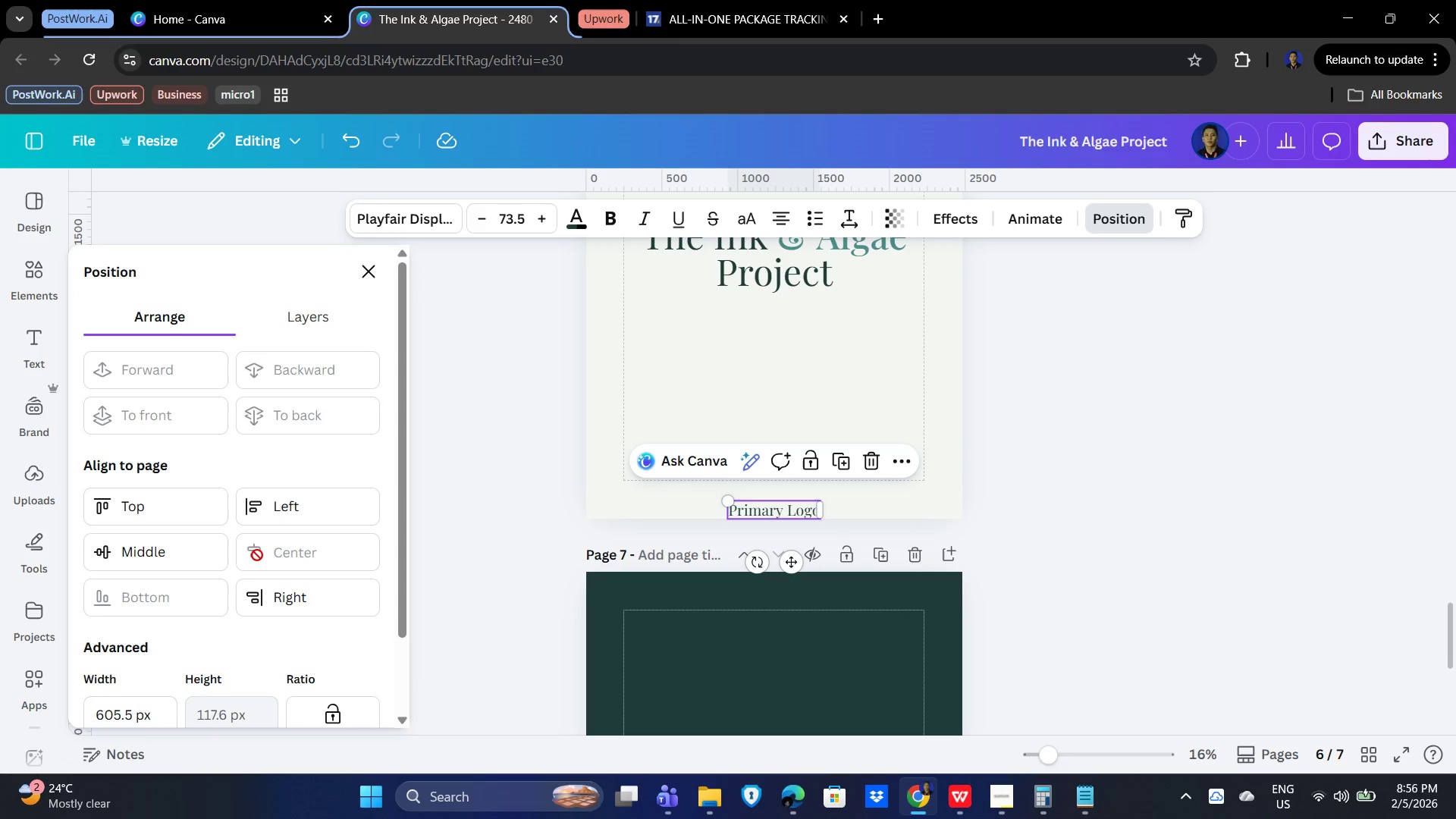 
left_click([171, 559])
 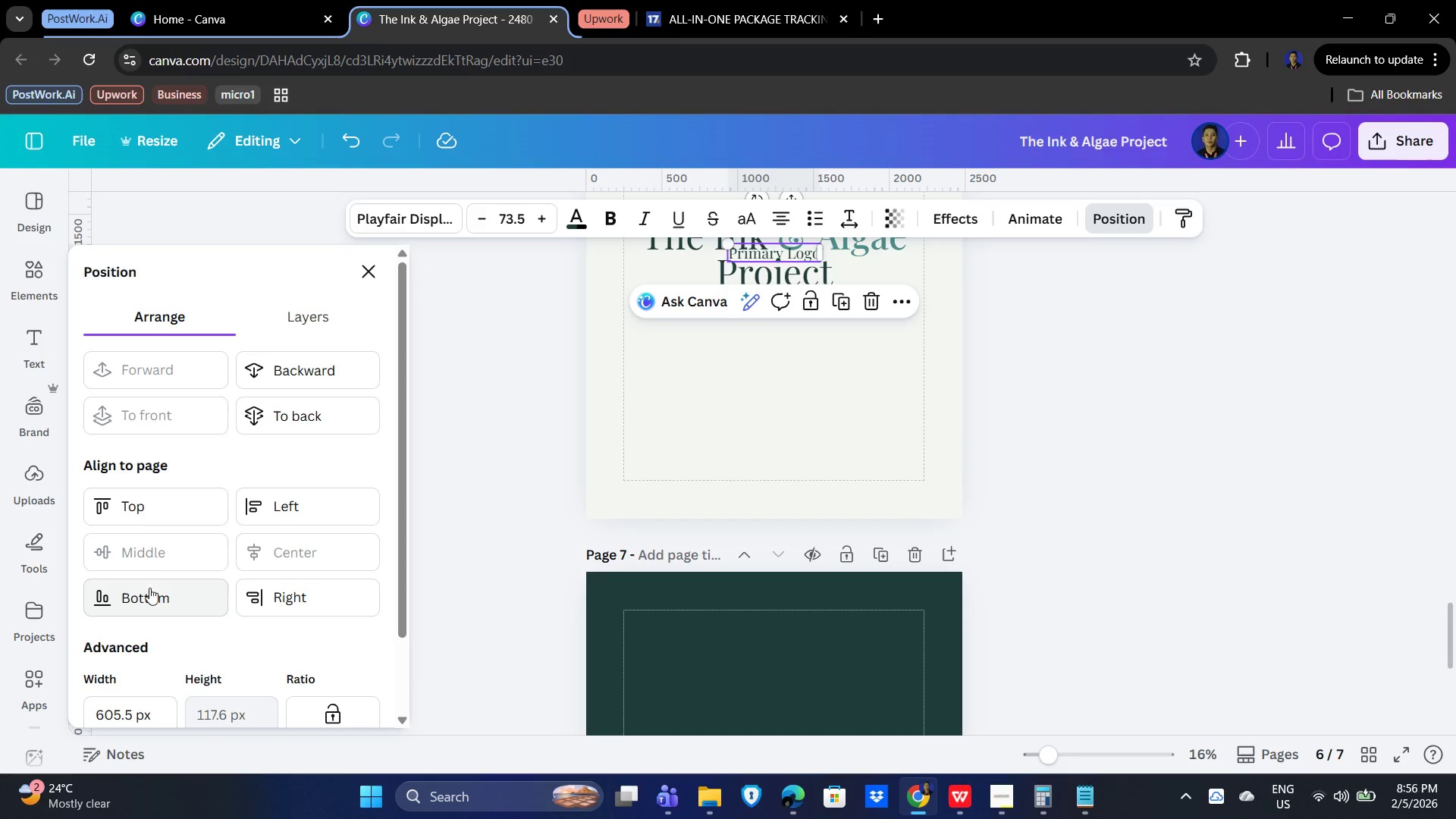 
left_click([143, 601])
 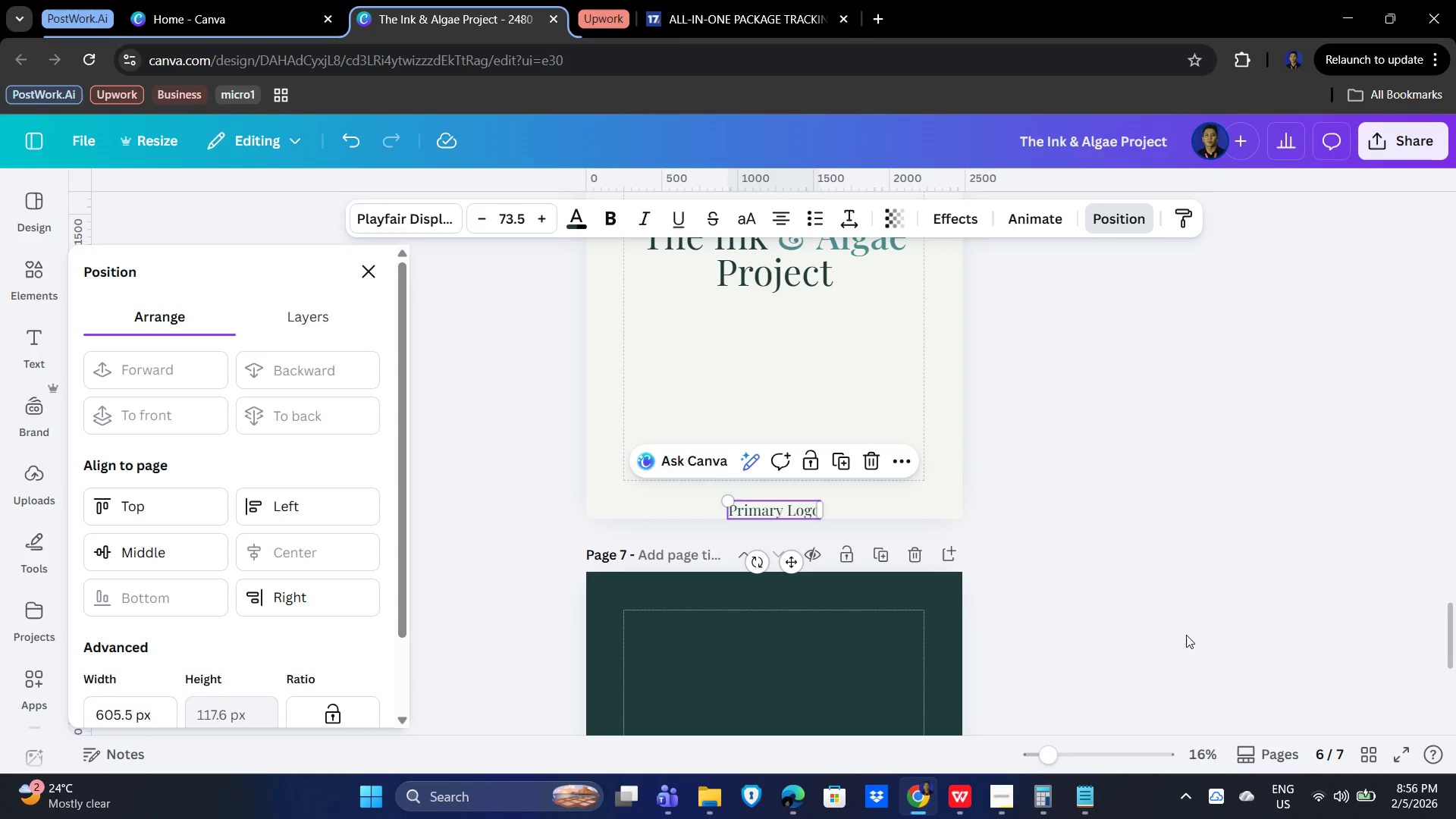 
left_click([1122, 569])
 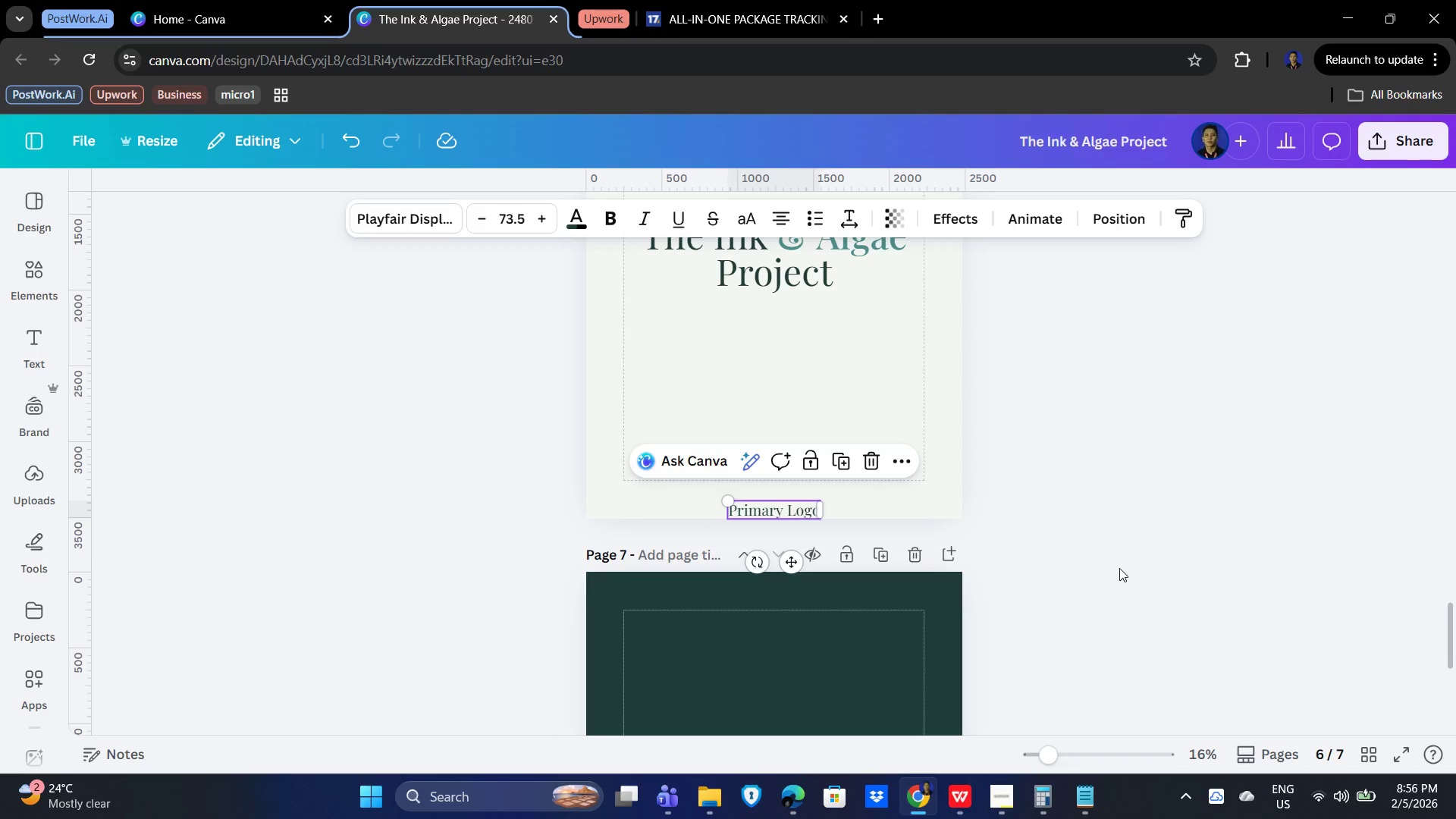 
left_click([1119, 568])
 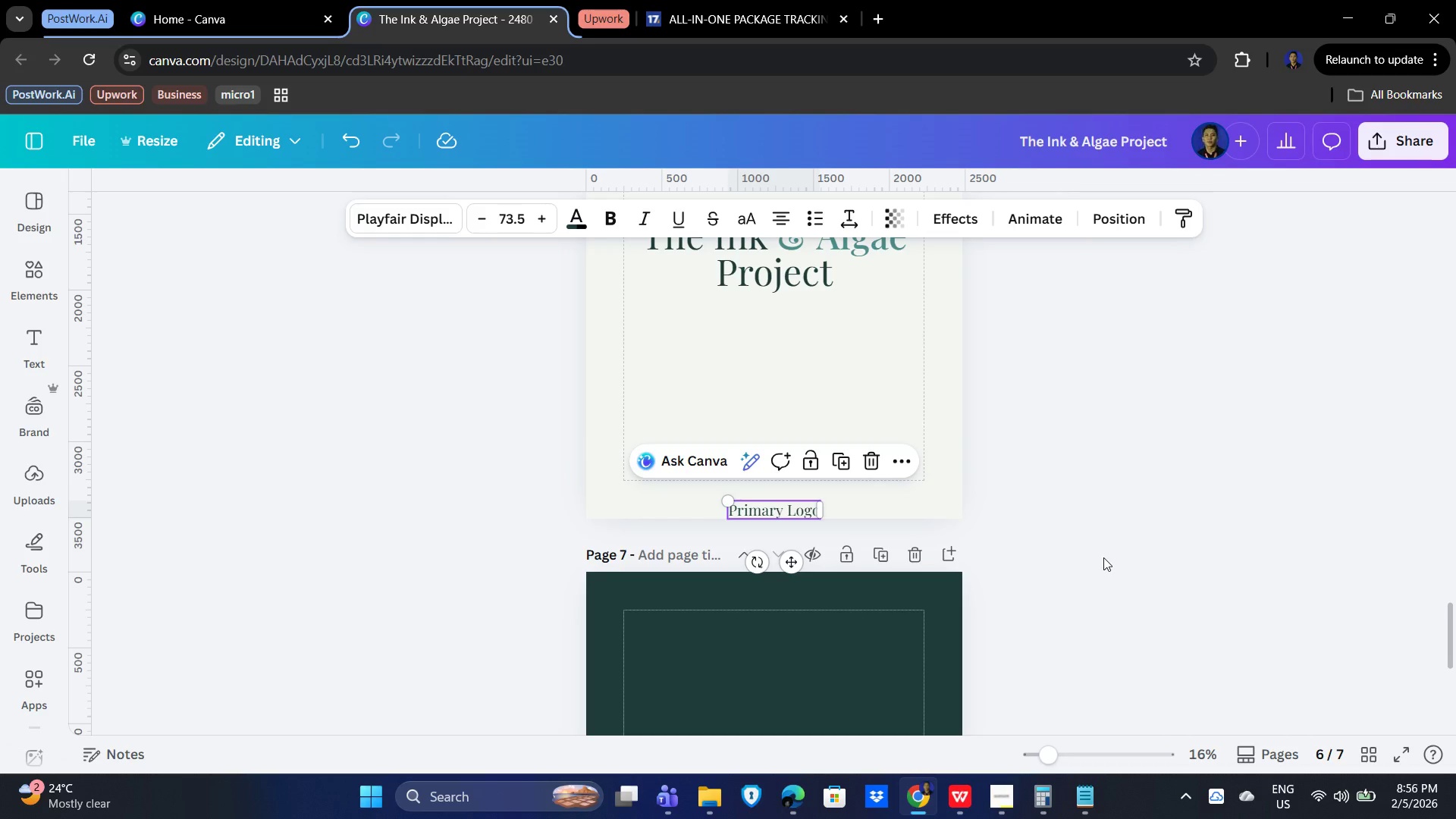 
left_click([1023, 473])
 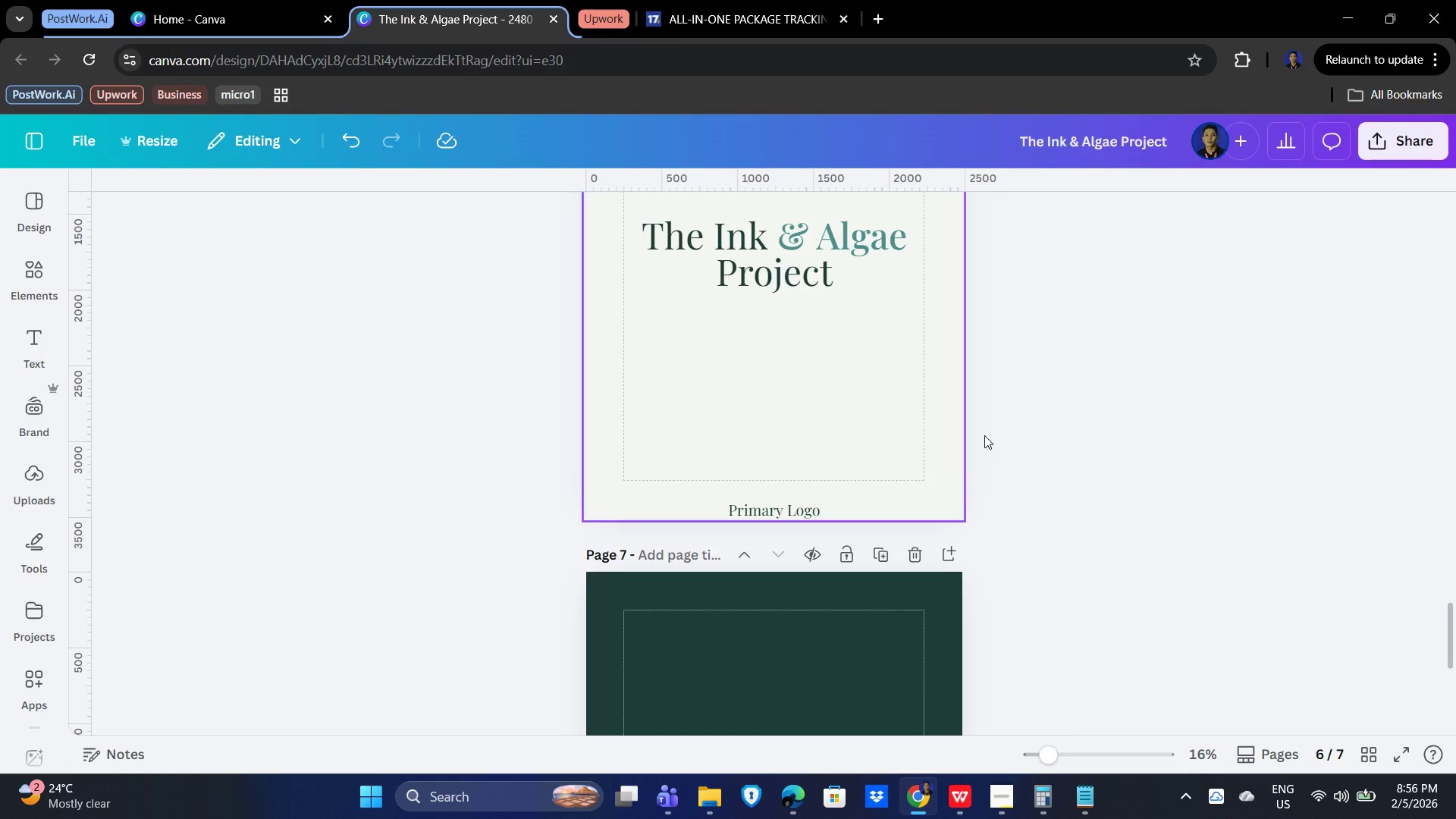 
scroll: coordinate [1041, 472], scroll_direction: down, amount: 5.0
 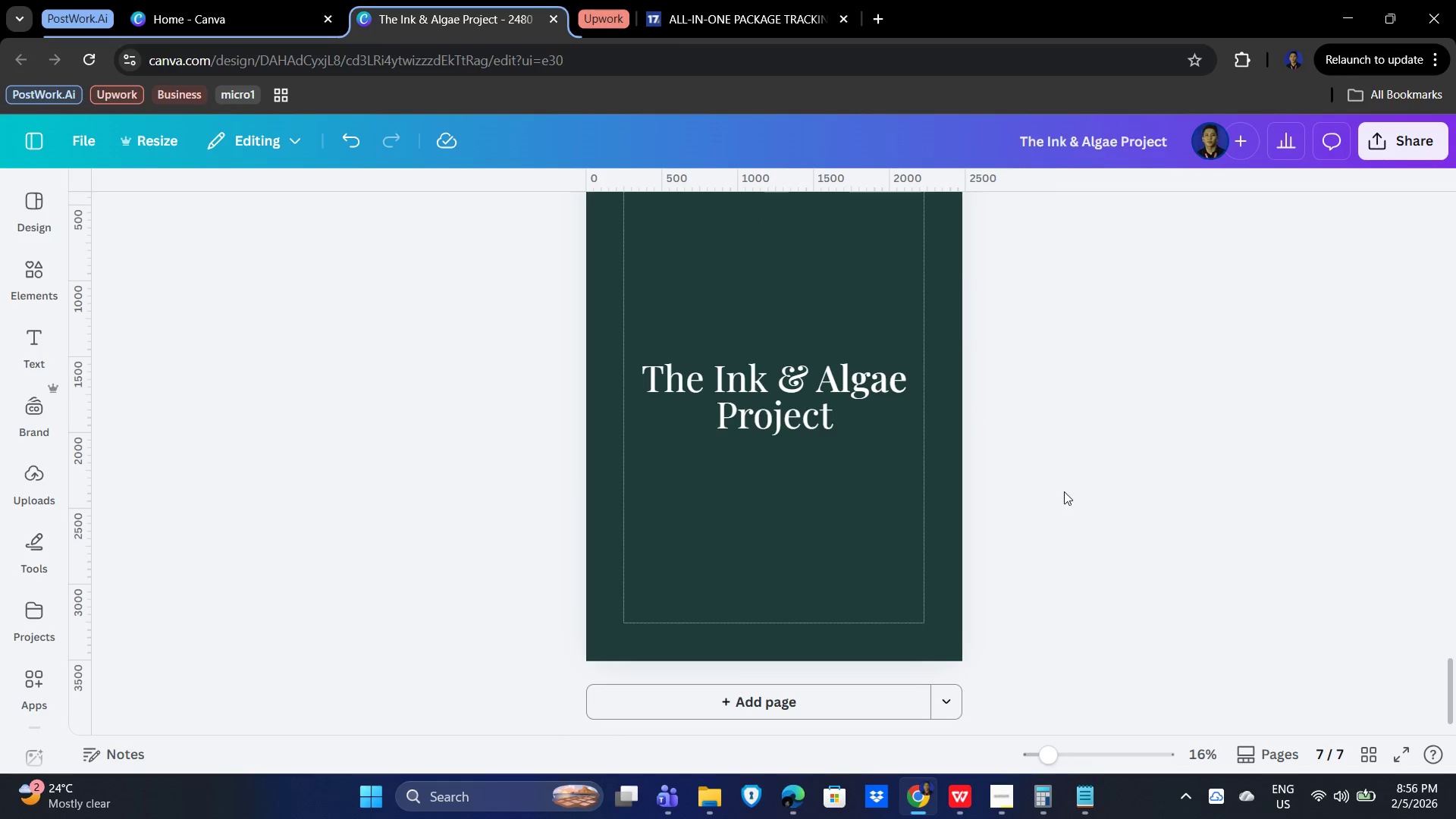 
scroll: coordinate [1117, 511], scroll_direction: up, amount: 32.0
 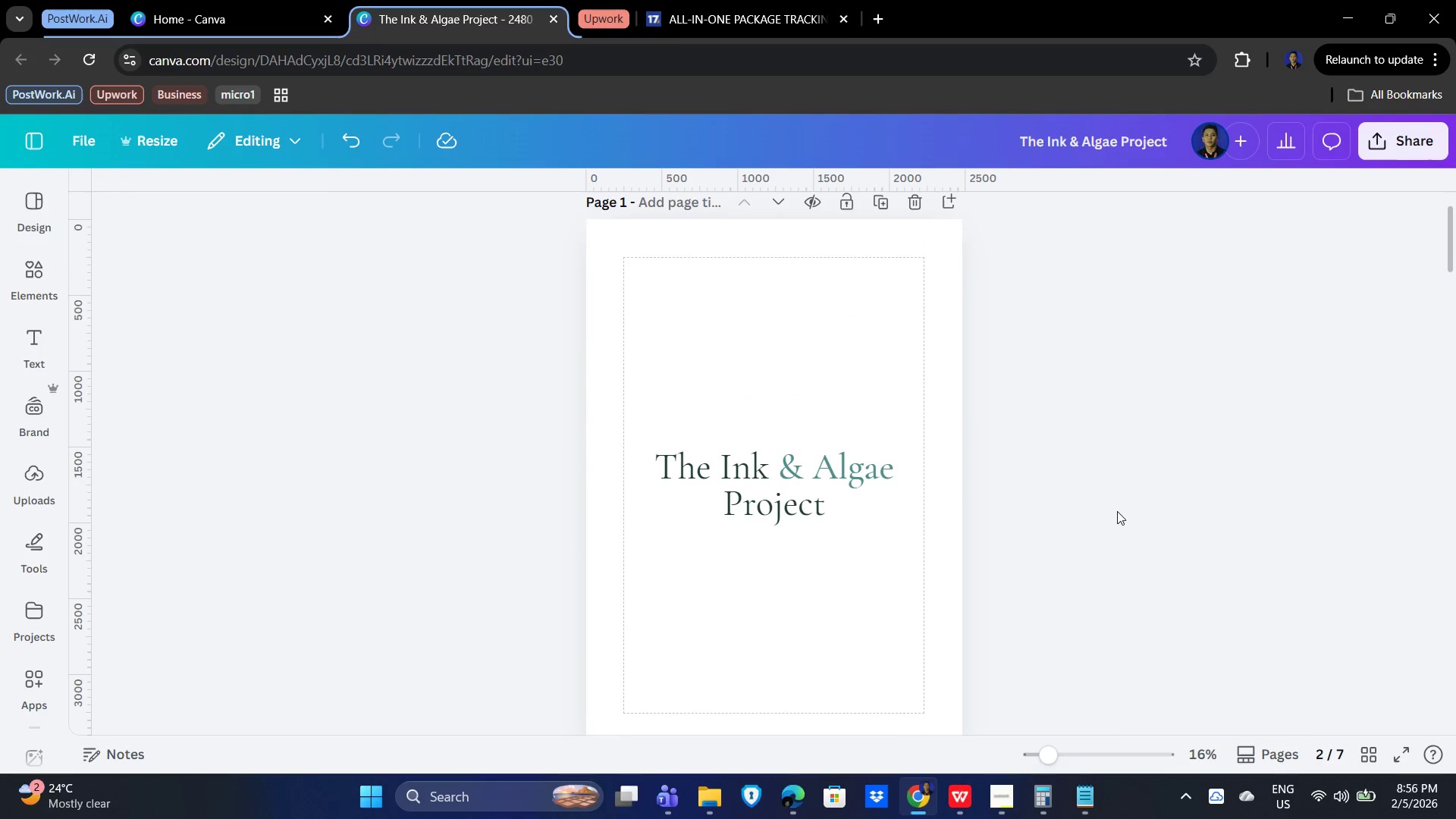 
scroll: coordinate [1116, 507], scroll_direction: down, amount: 41.0
 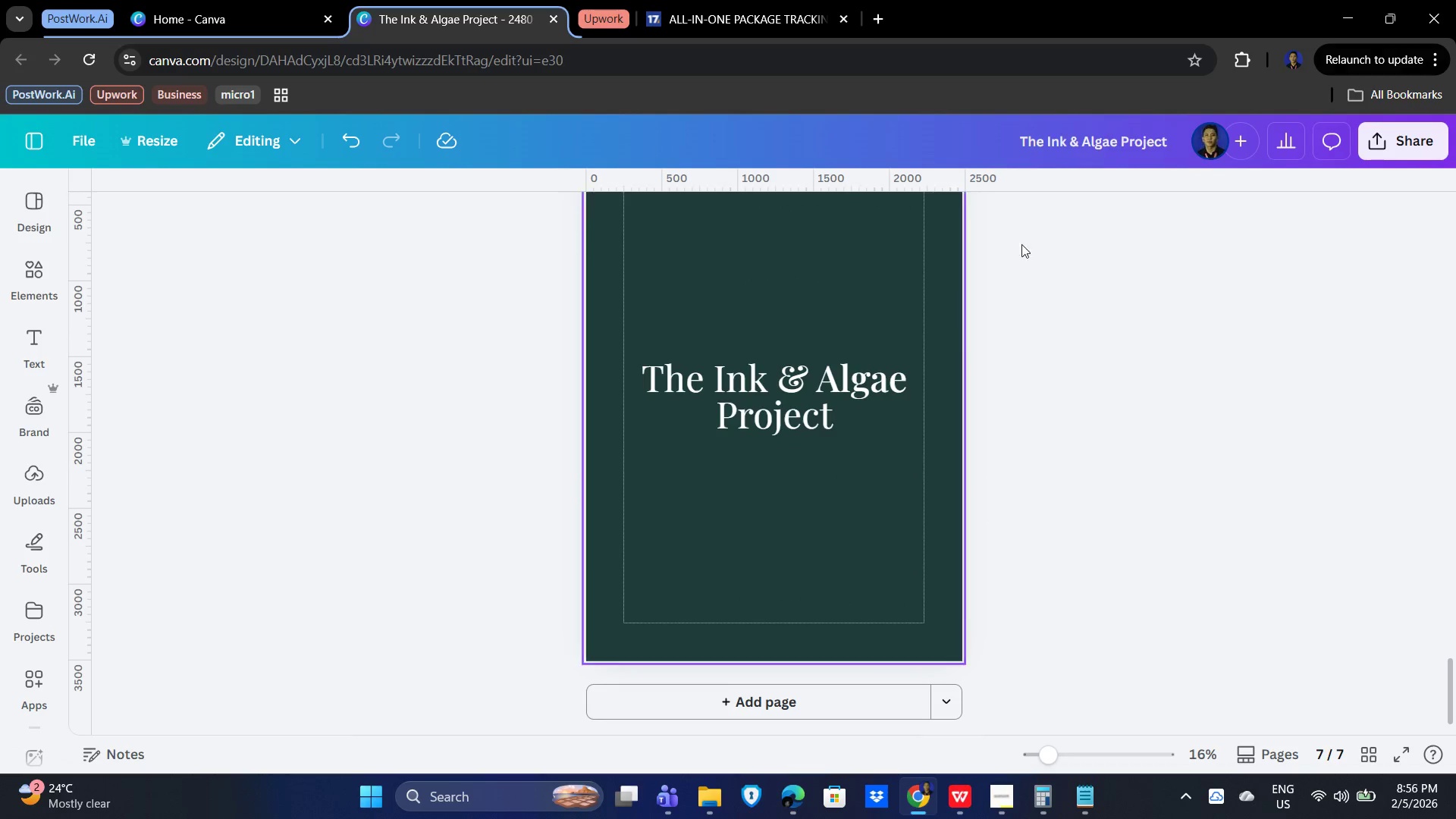 
scroll: coordinate [822, 340], scroll_direction: up, amount: 4.0
 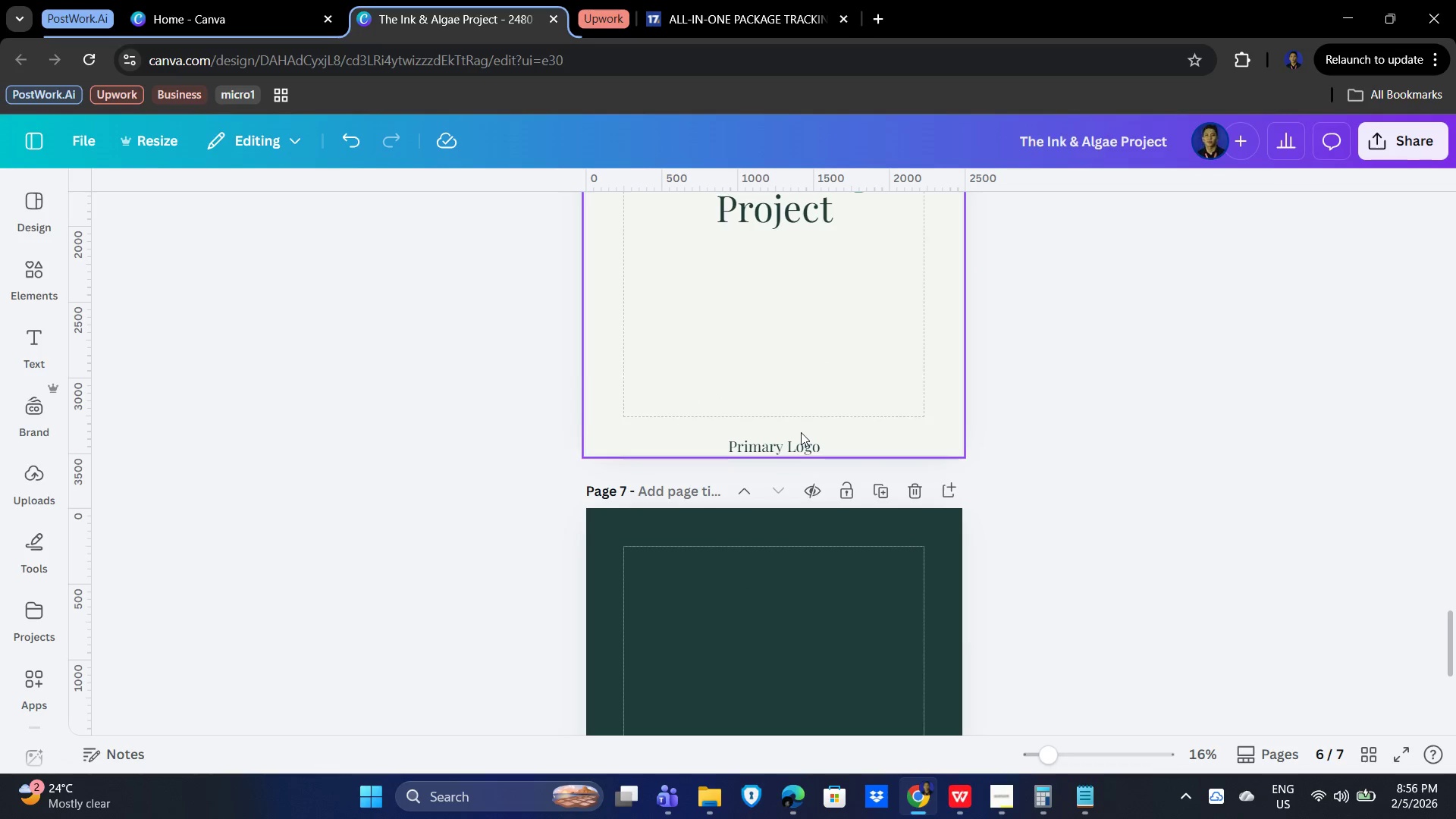 
scroll: coordinate [839, 444], scroll_direction: down, amount: 4.0
 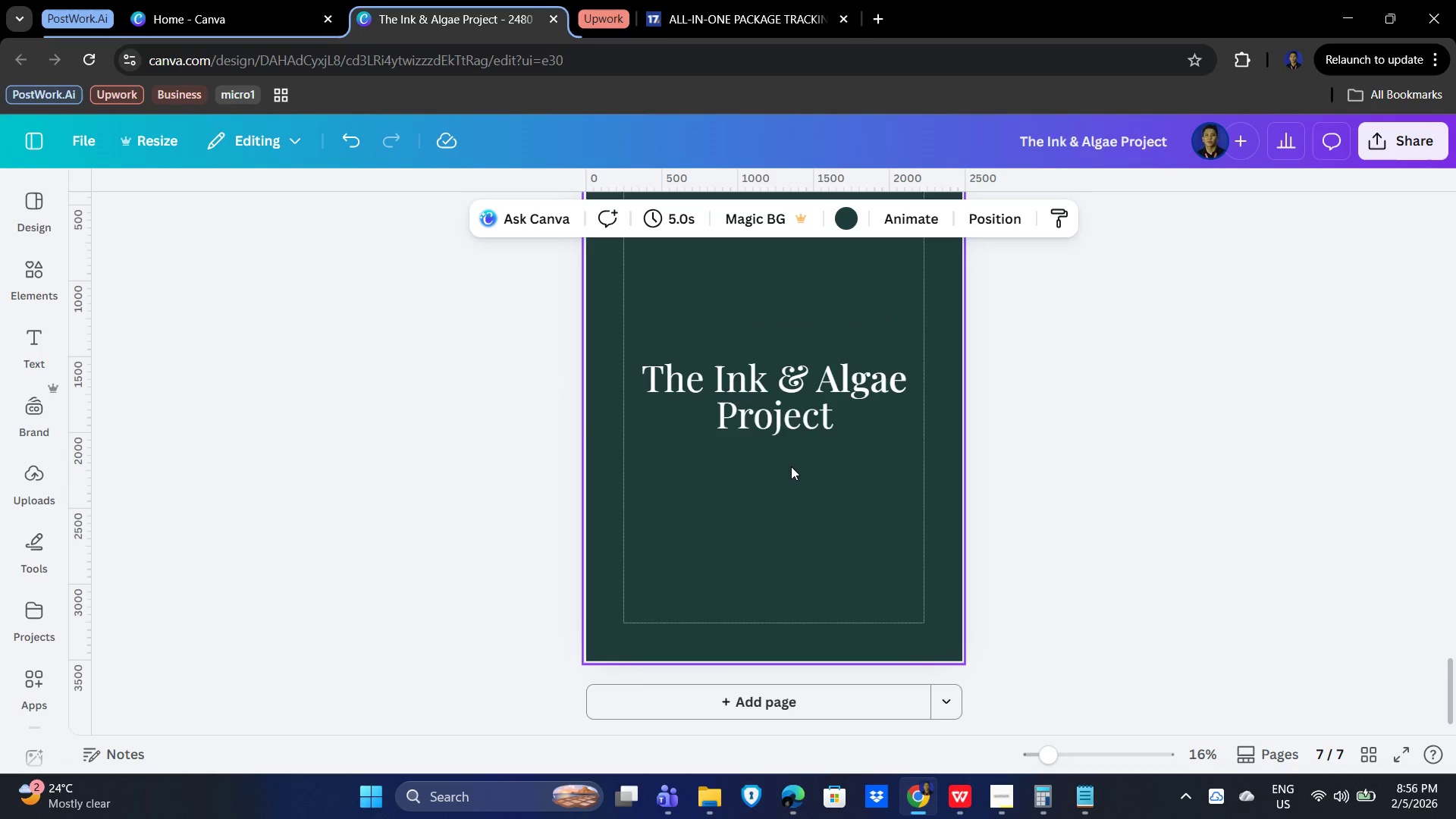 
double_click([761, 369])
 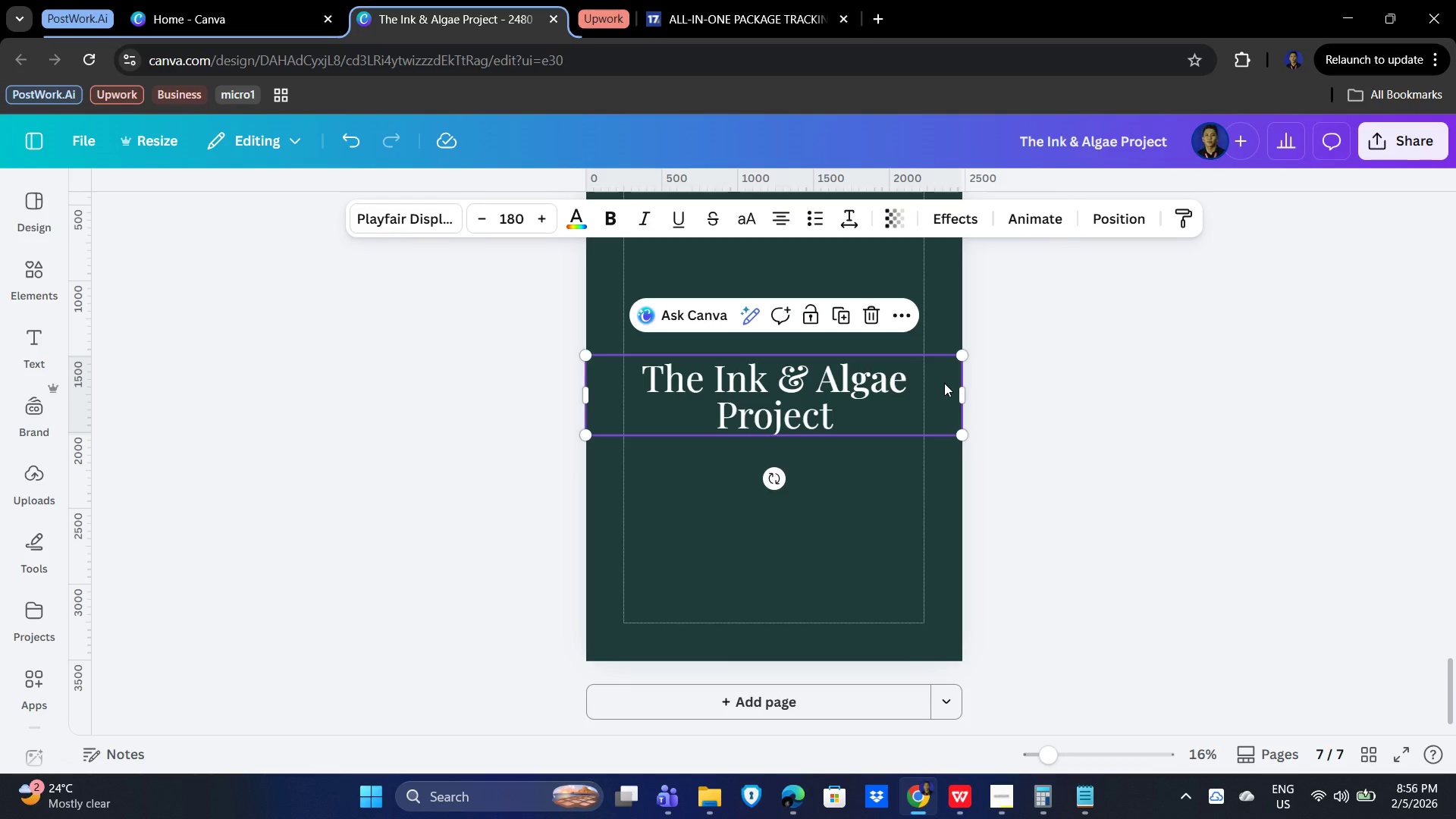 
wait(5.8)
 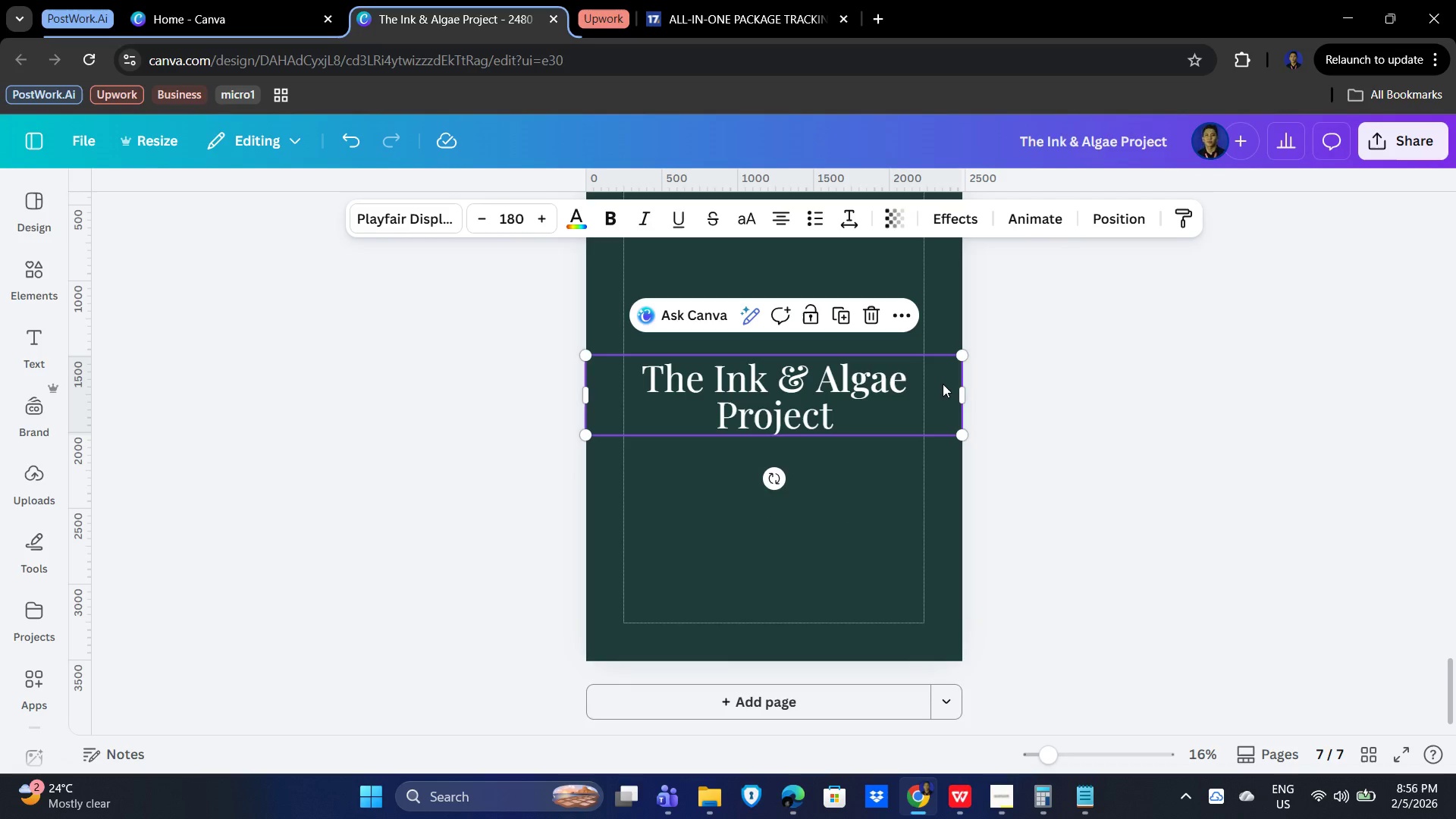 
key(Control+C)
 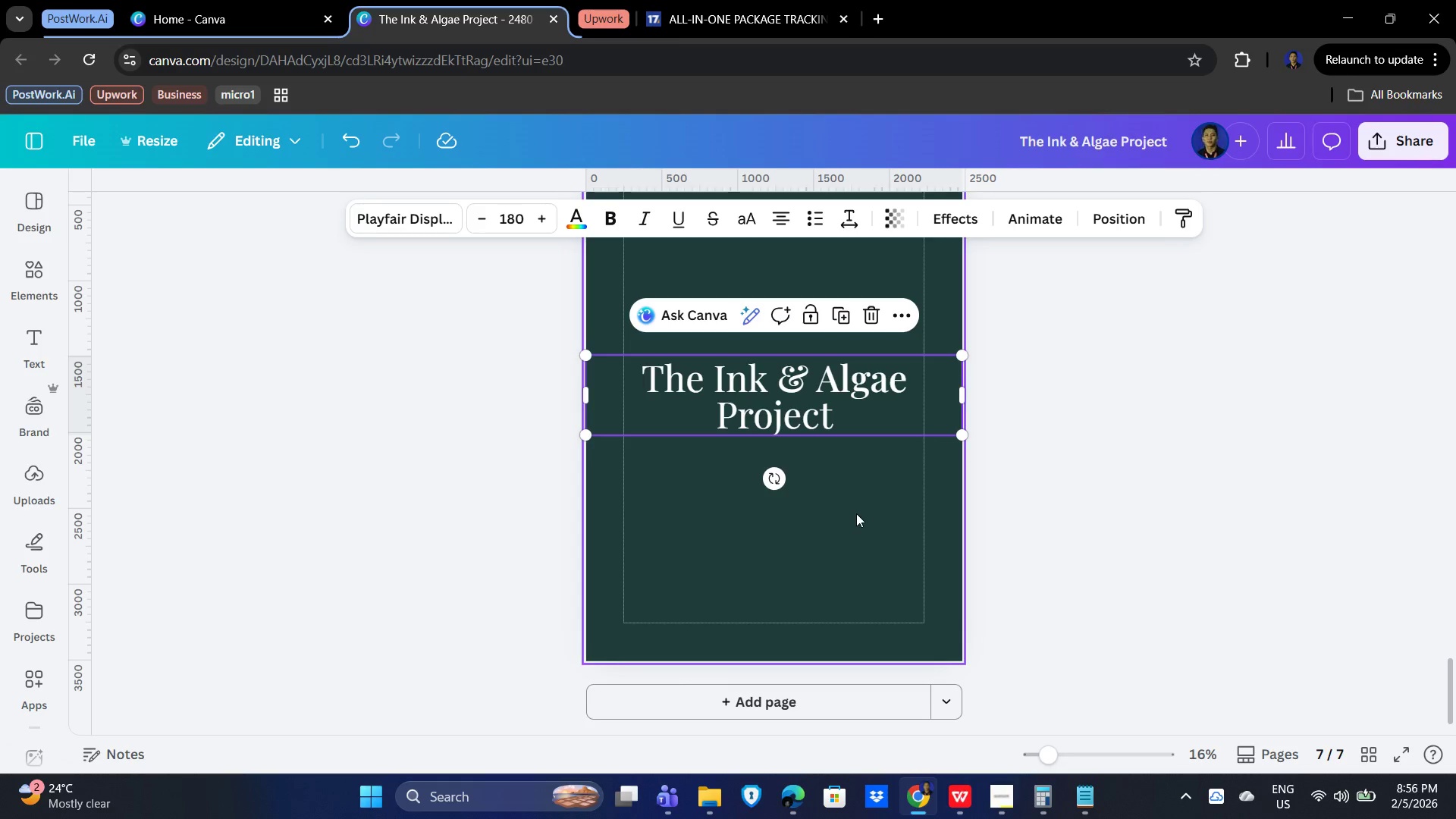 
left_click([856, 513])
 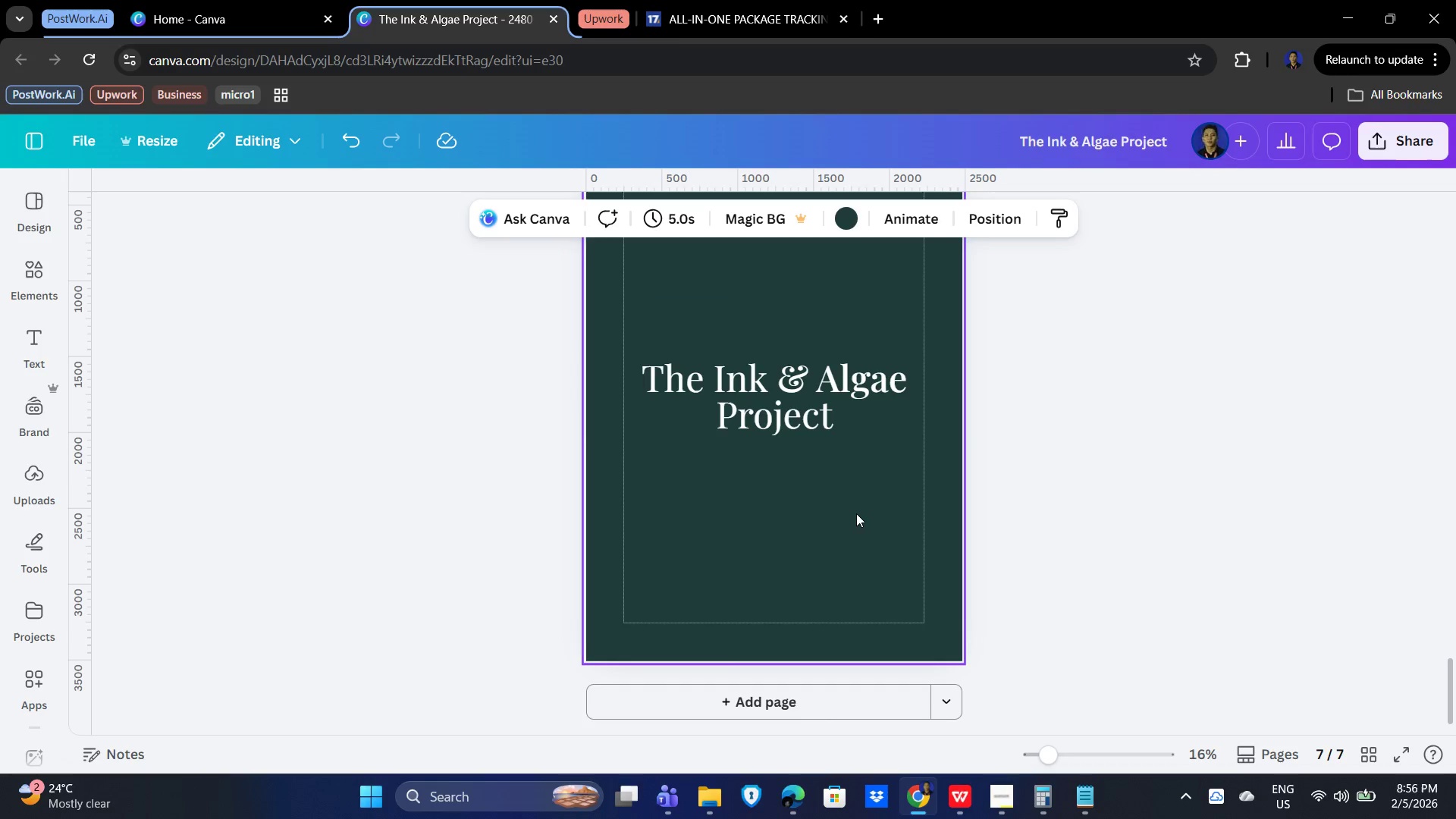 
key(Control+V)
 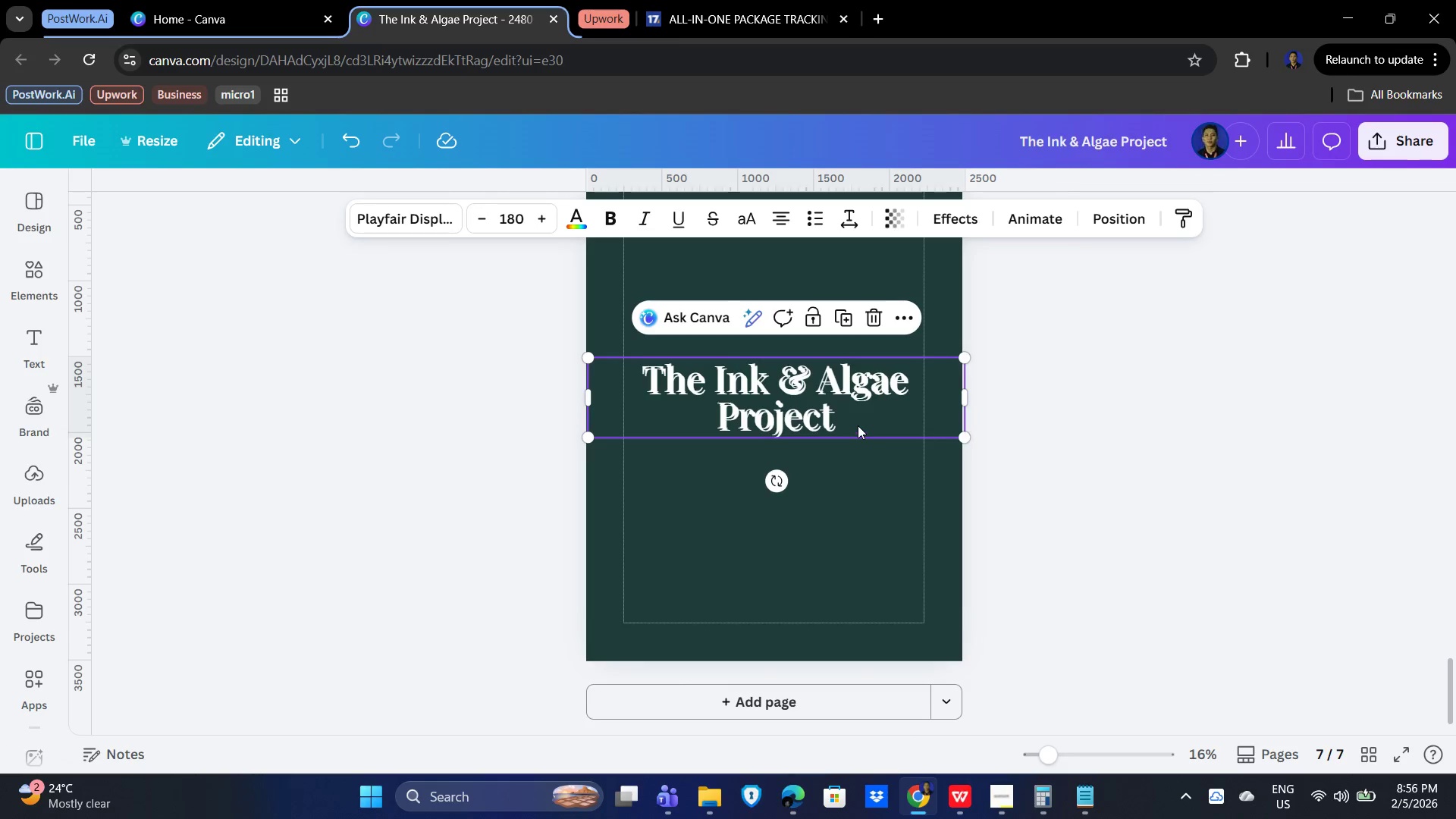 
left_click_drag(start_coordinate=[859, 425], to_coordinate=[843, 513])
 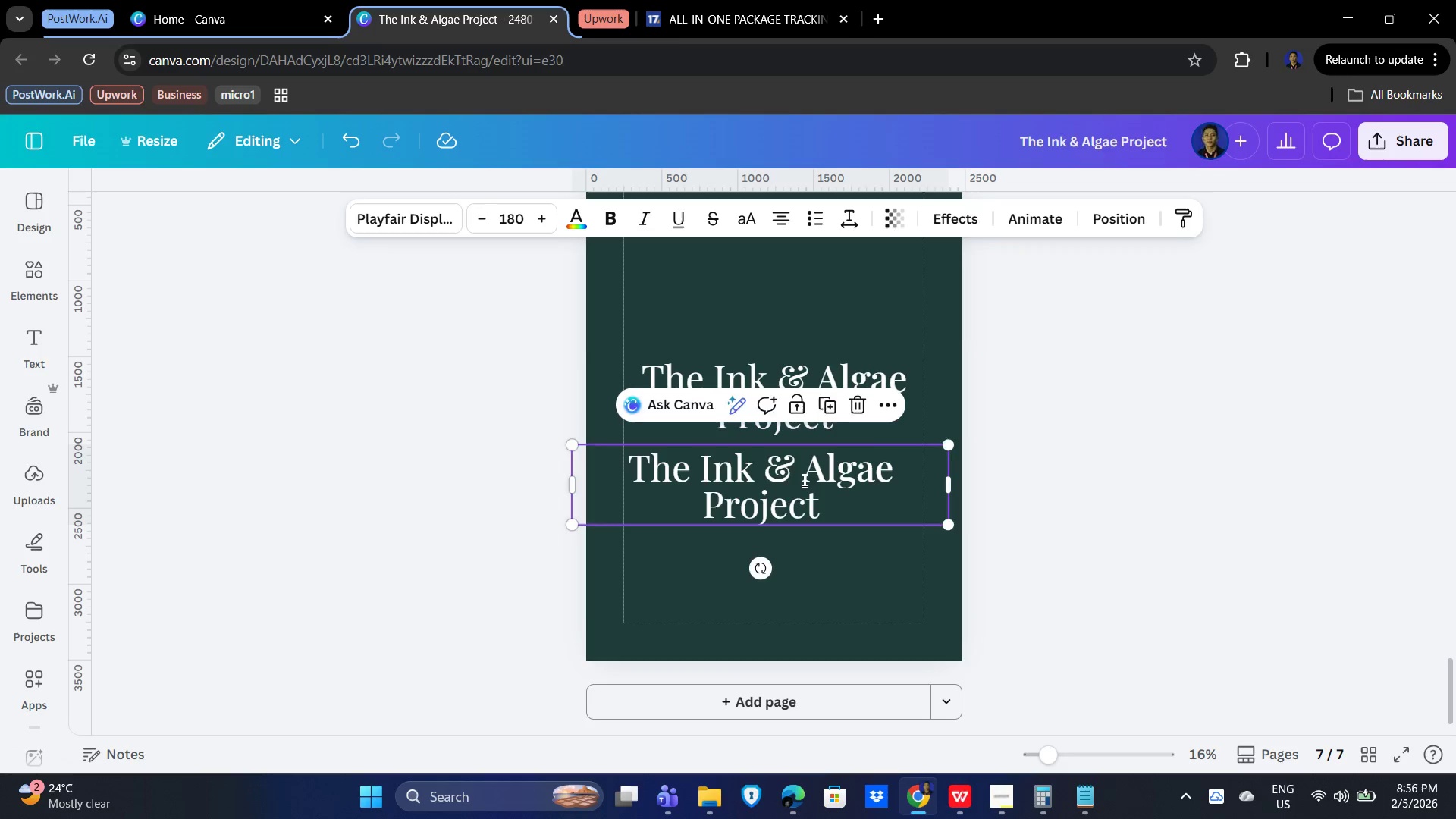 
double_click([803, 480])
 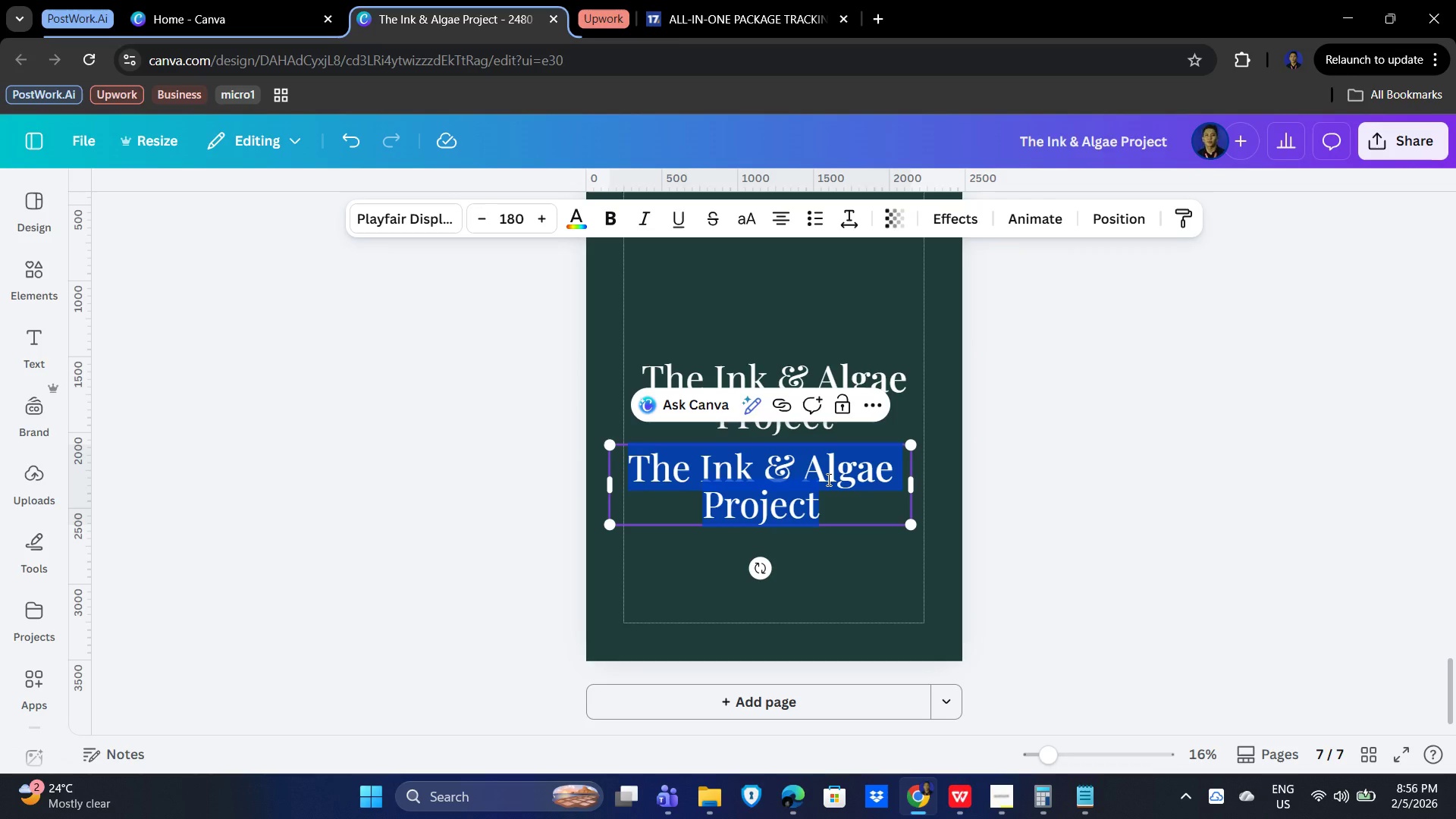 
type(Reversed Logo)
 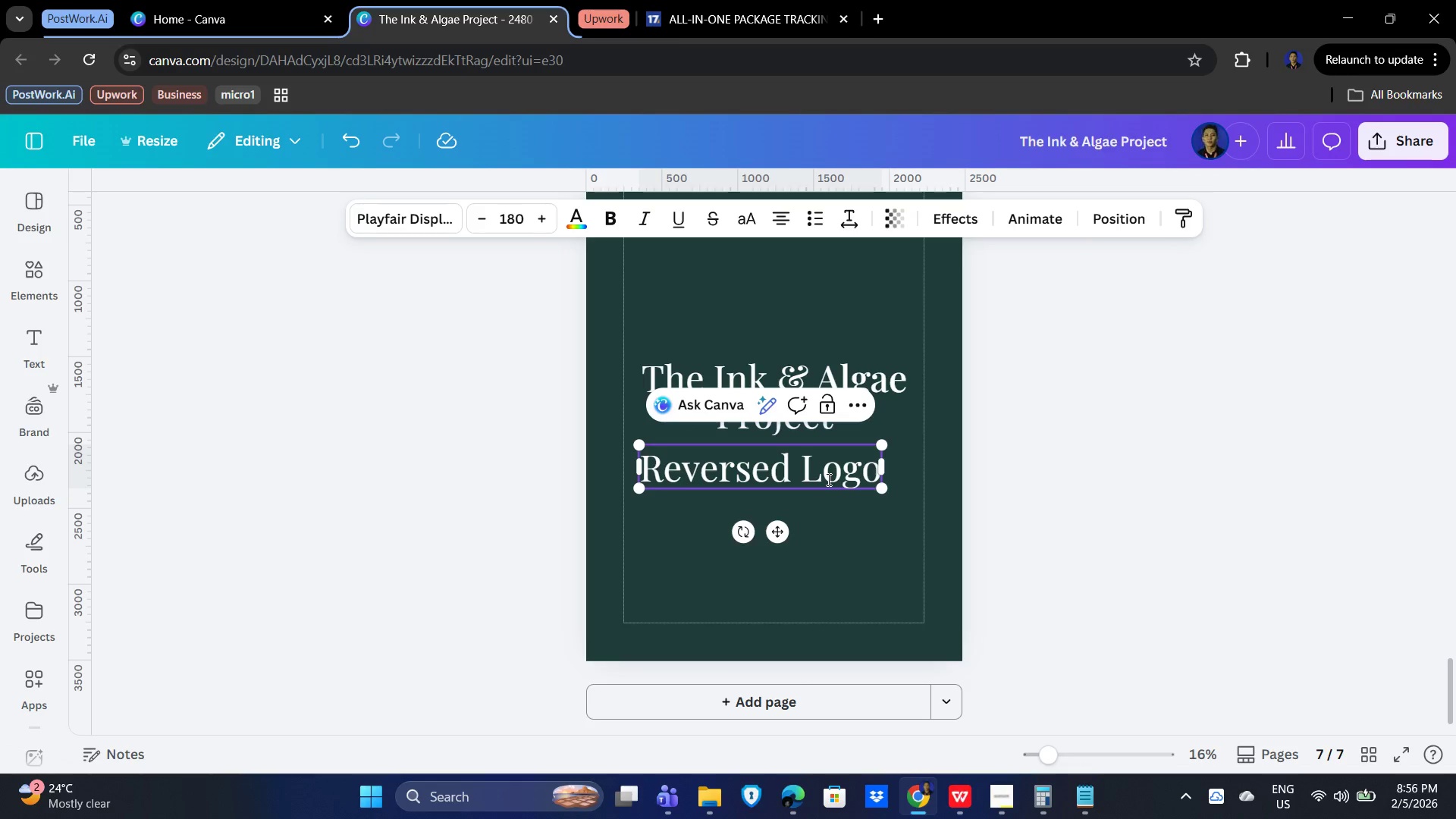 
left_click([848, 519])
 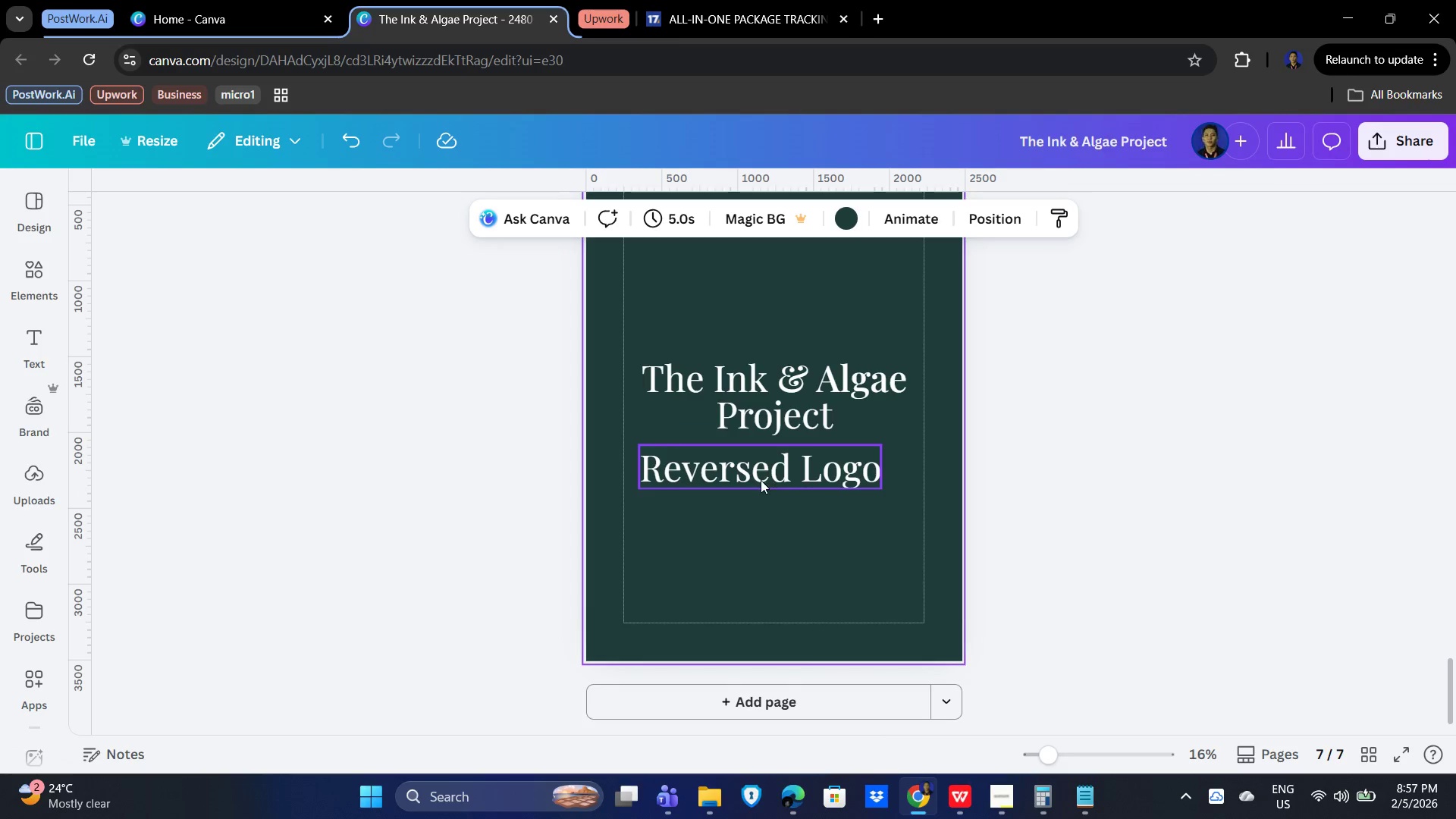 
left_click([759, 479])
 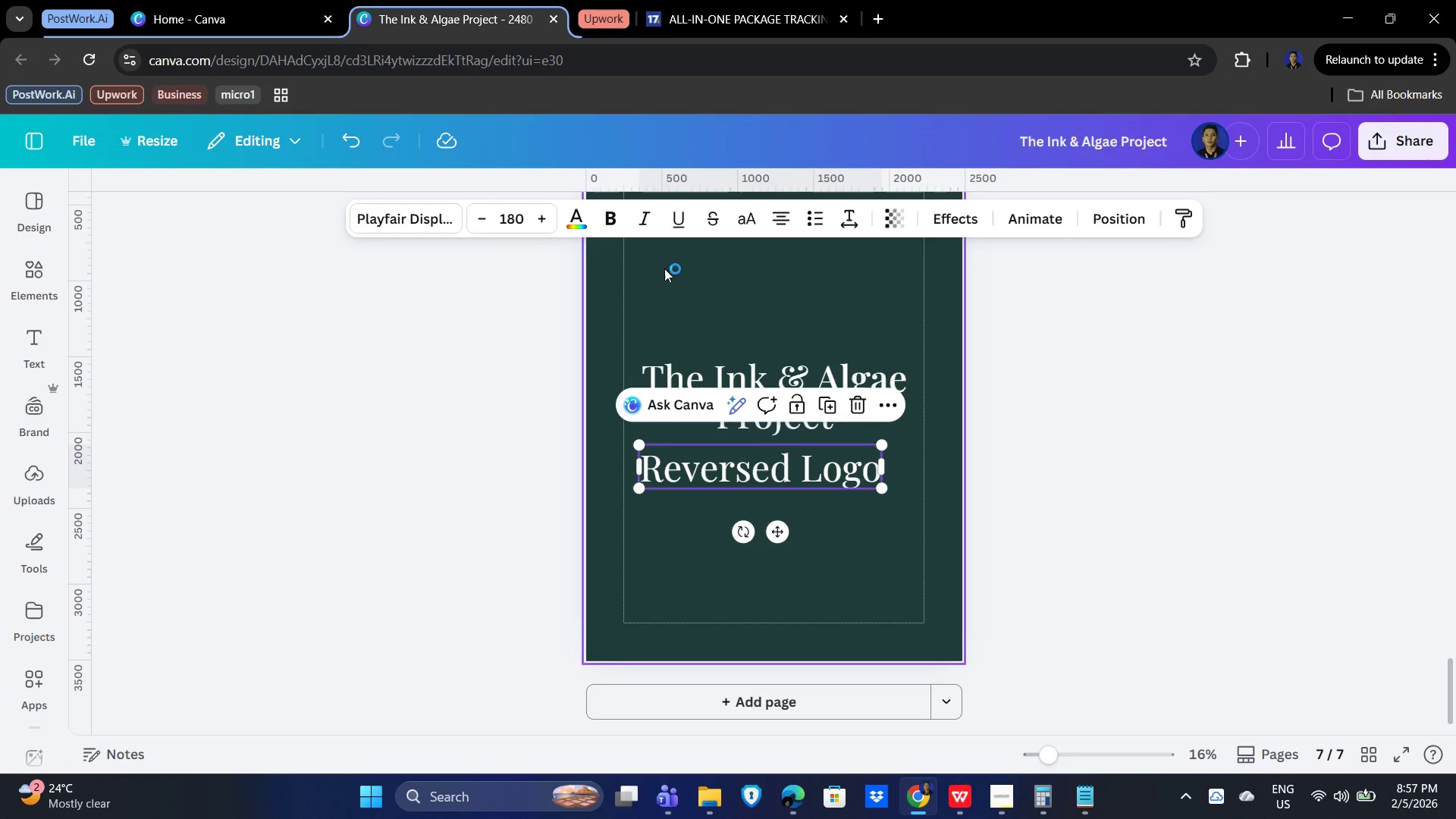 
left_click([513, 225])
 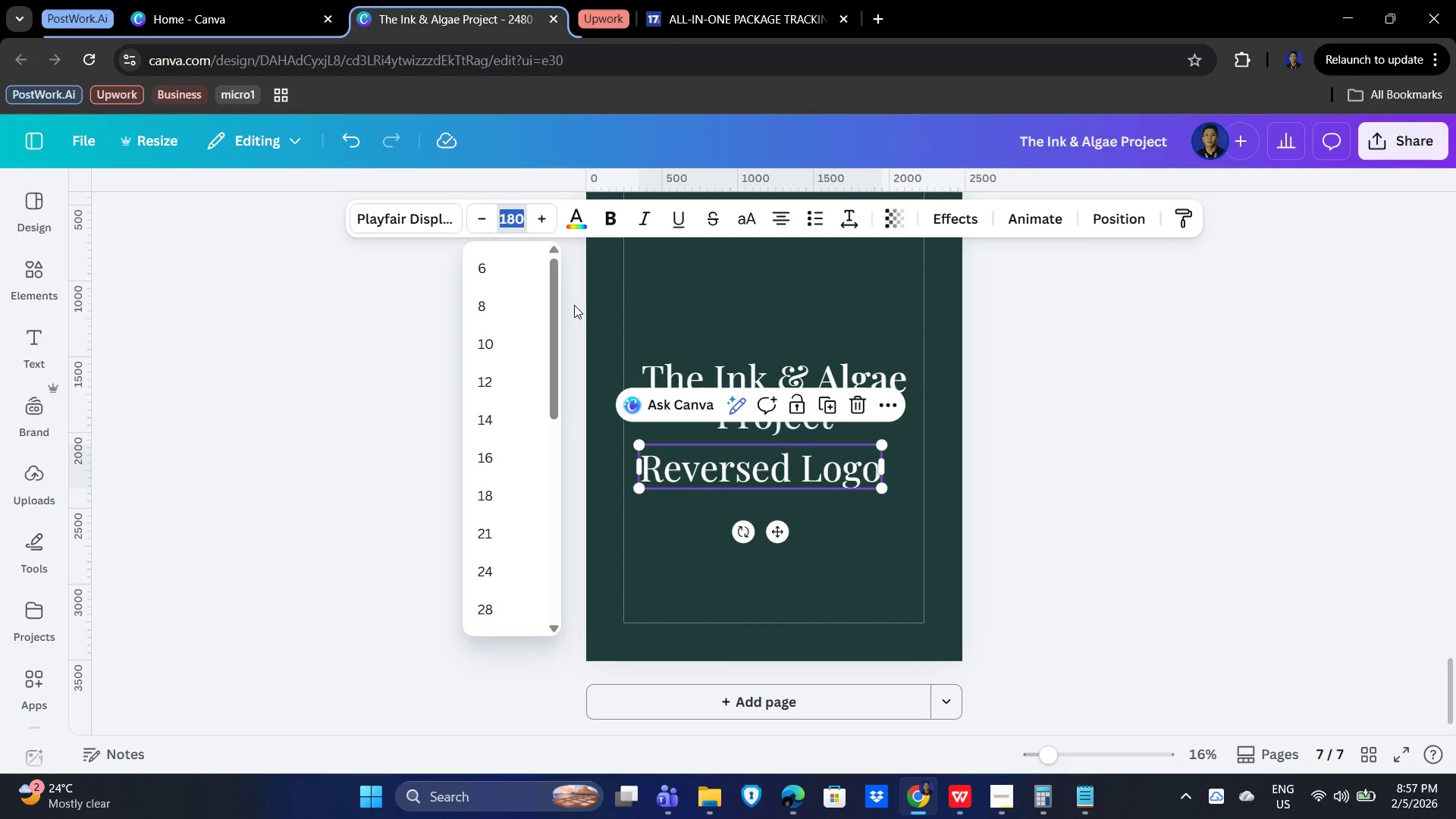 
key(Numpad7)
 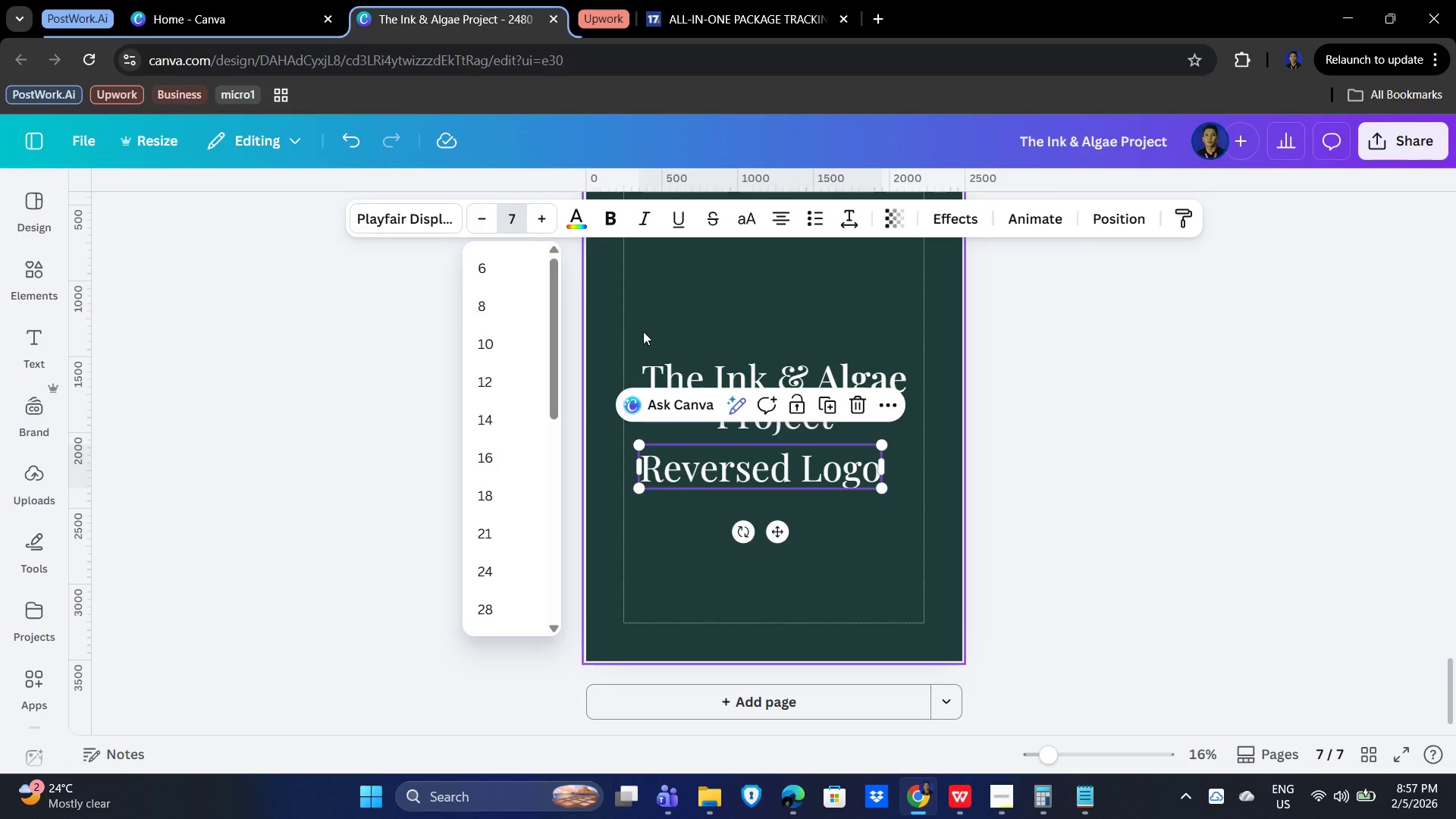 
key(Numpad3)
 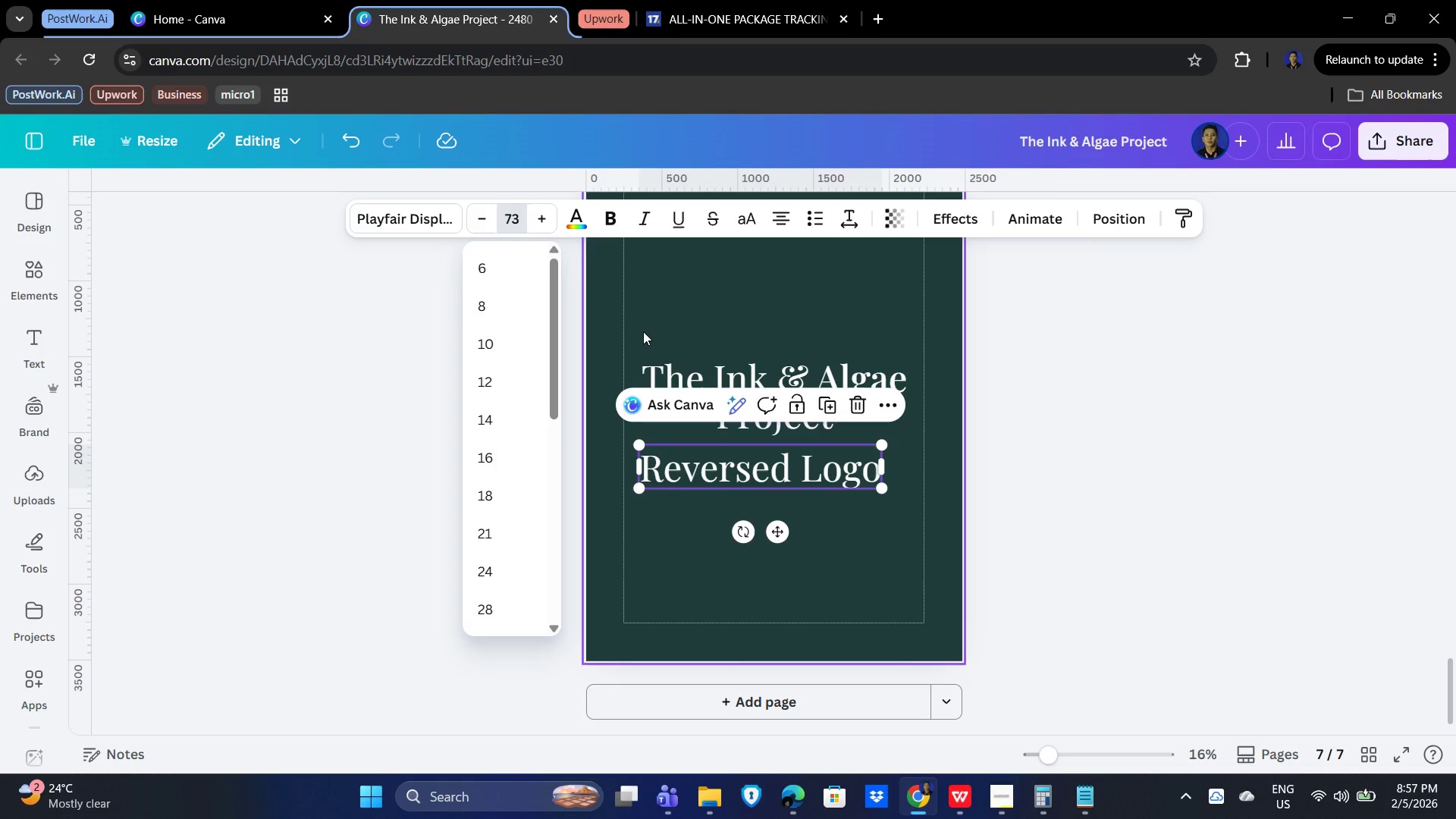 
key(NumpadDecimal)
 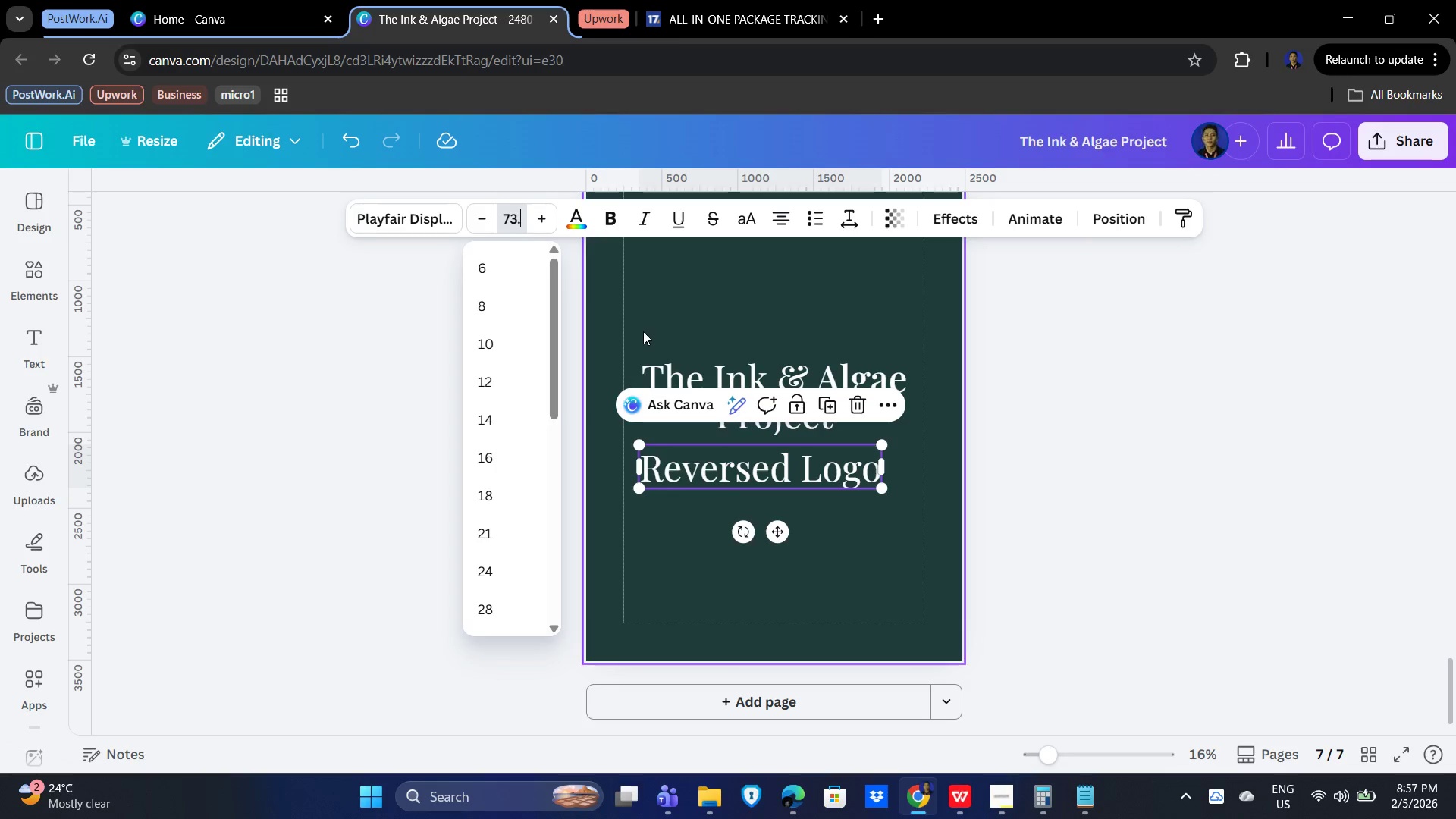 
key(Numpad5)
 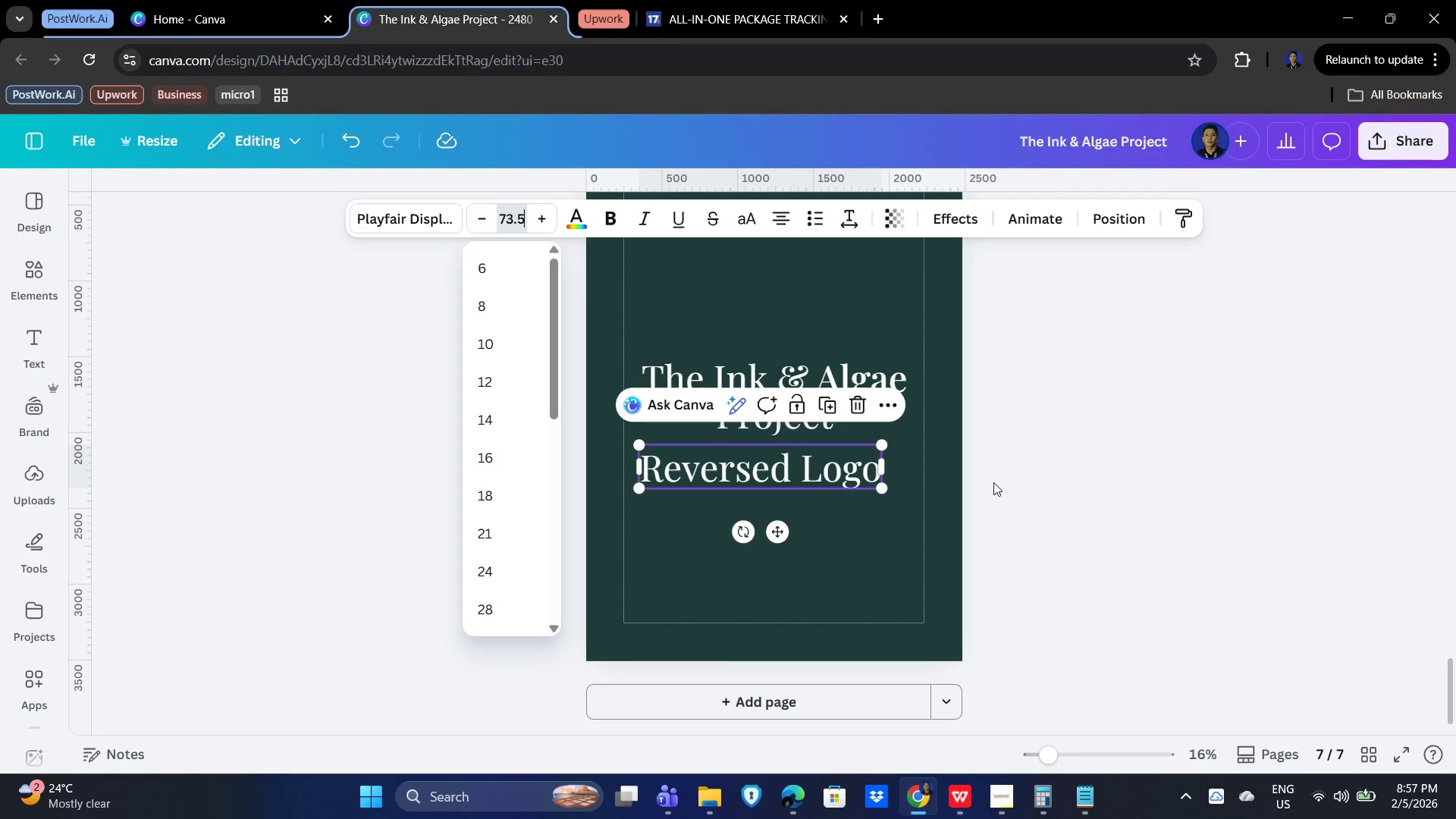 
left_click([998, 484])
 